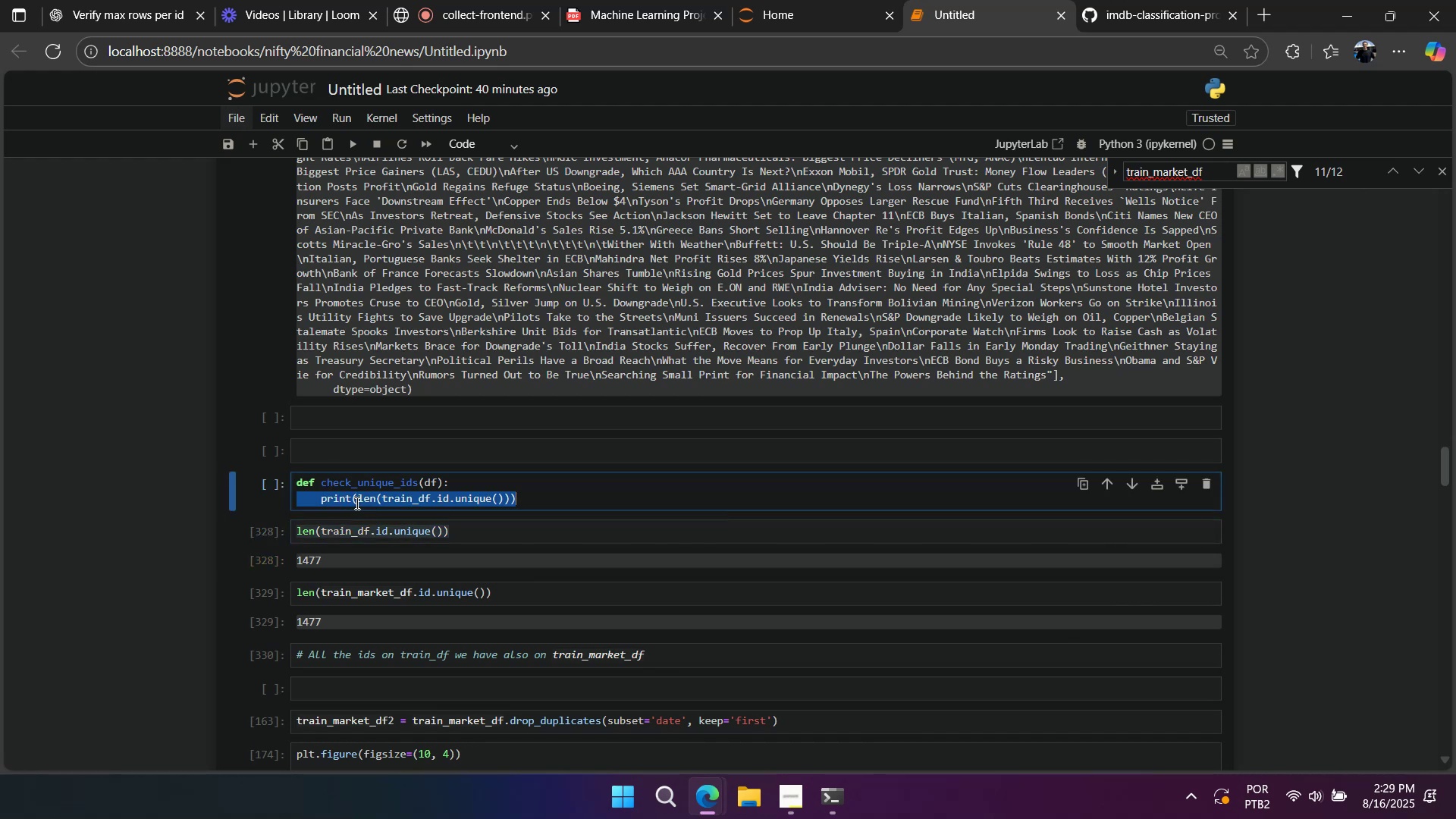 
triple_click([356, 503])
 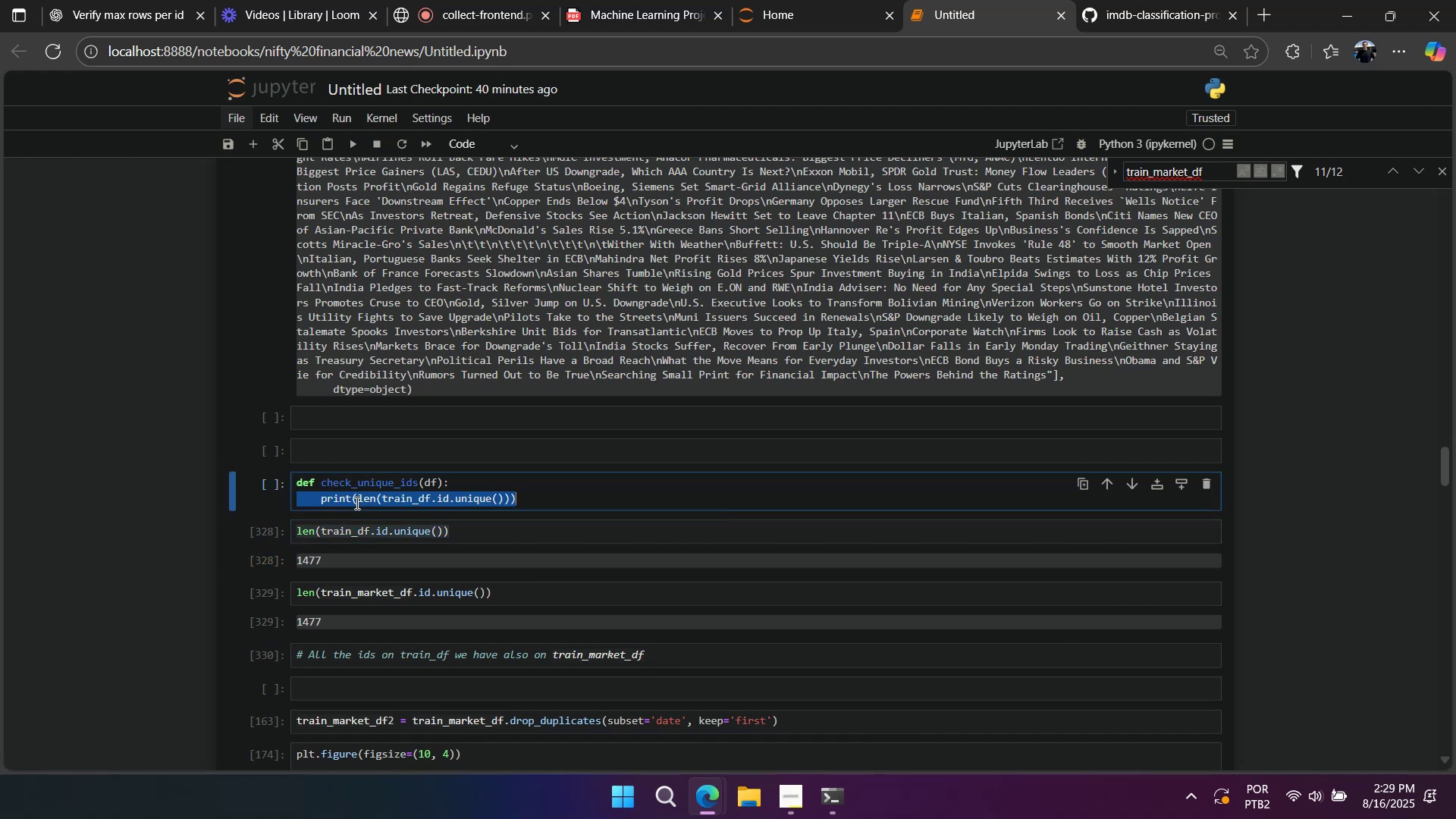 
key(Control+C)
 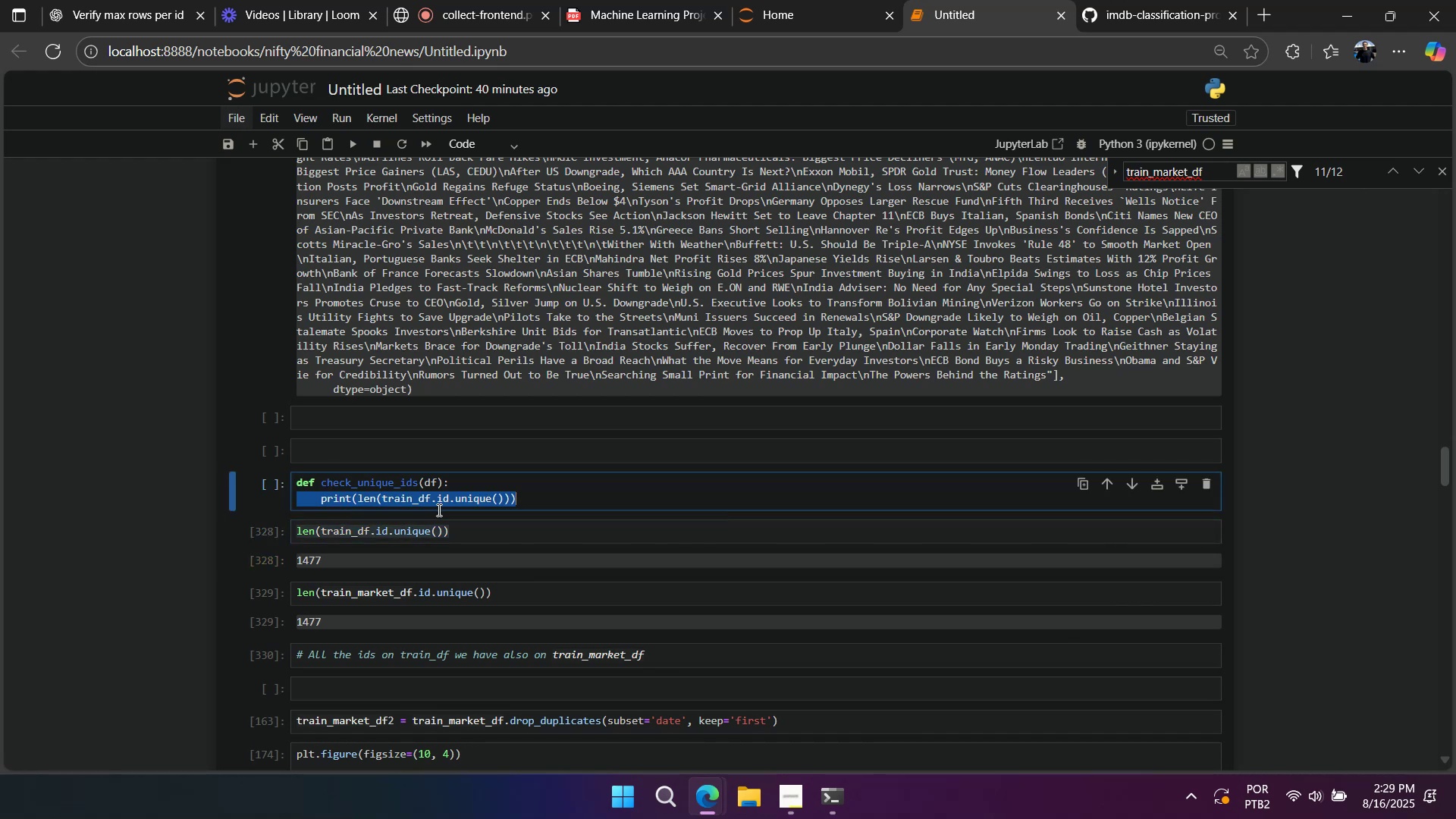 
key(Control+V)
 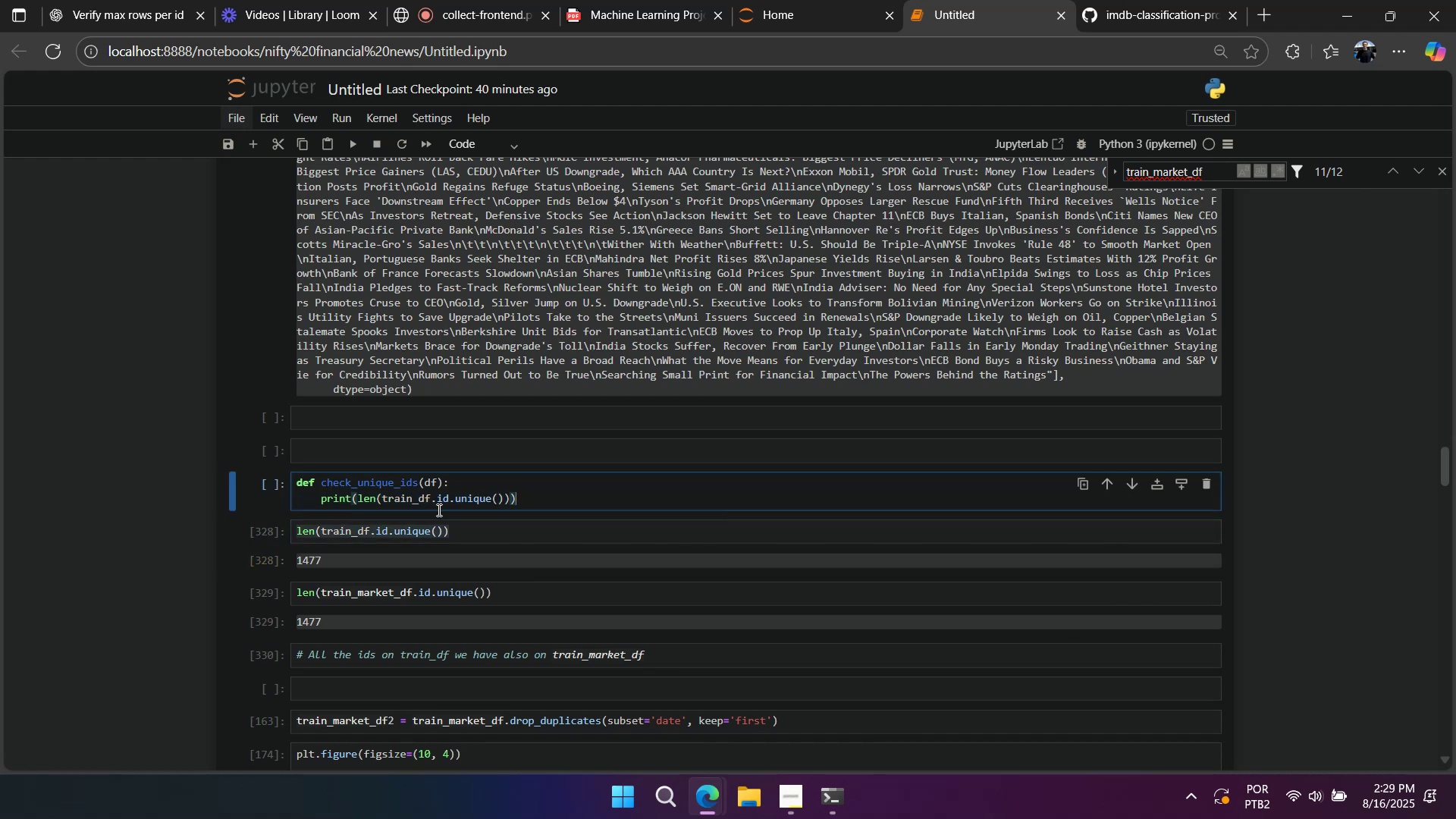 
key(Enter)
 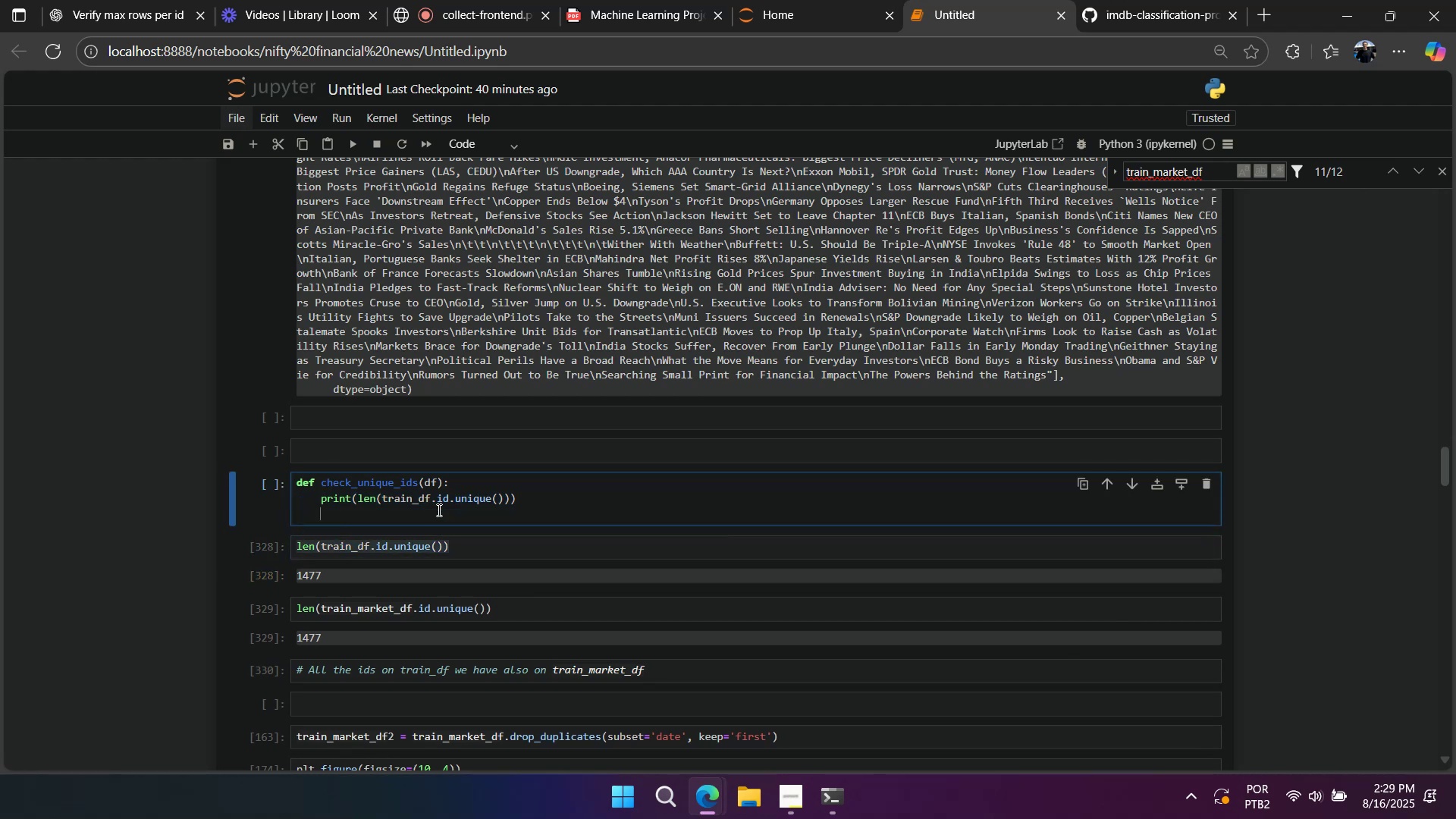 
key(Control+V)
 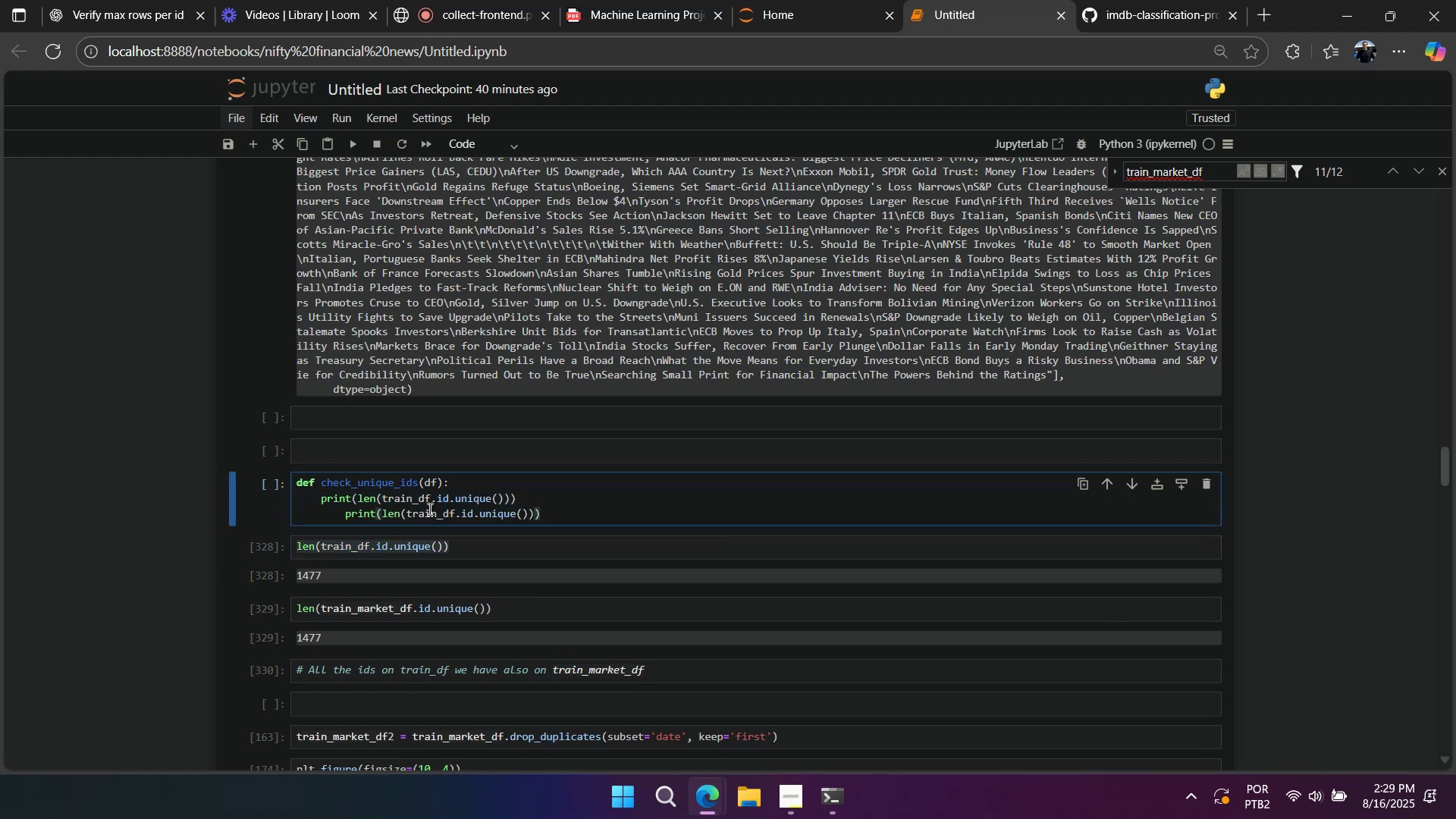 
left_click([347, 513])
 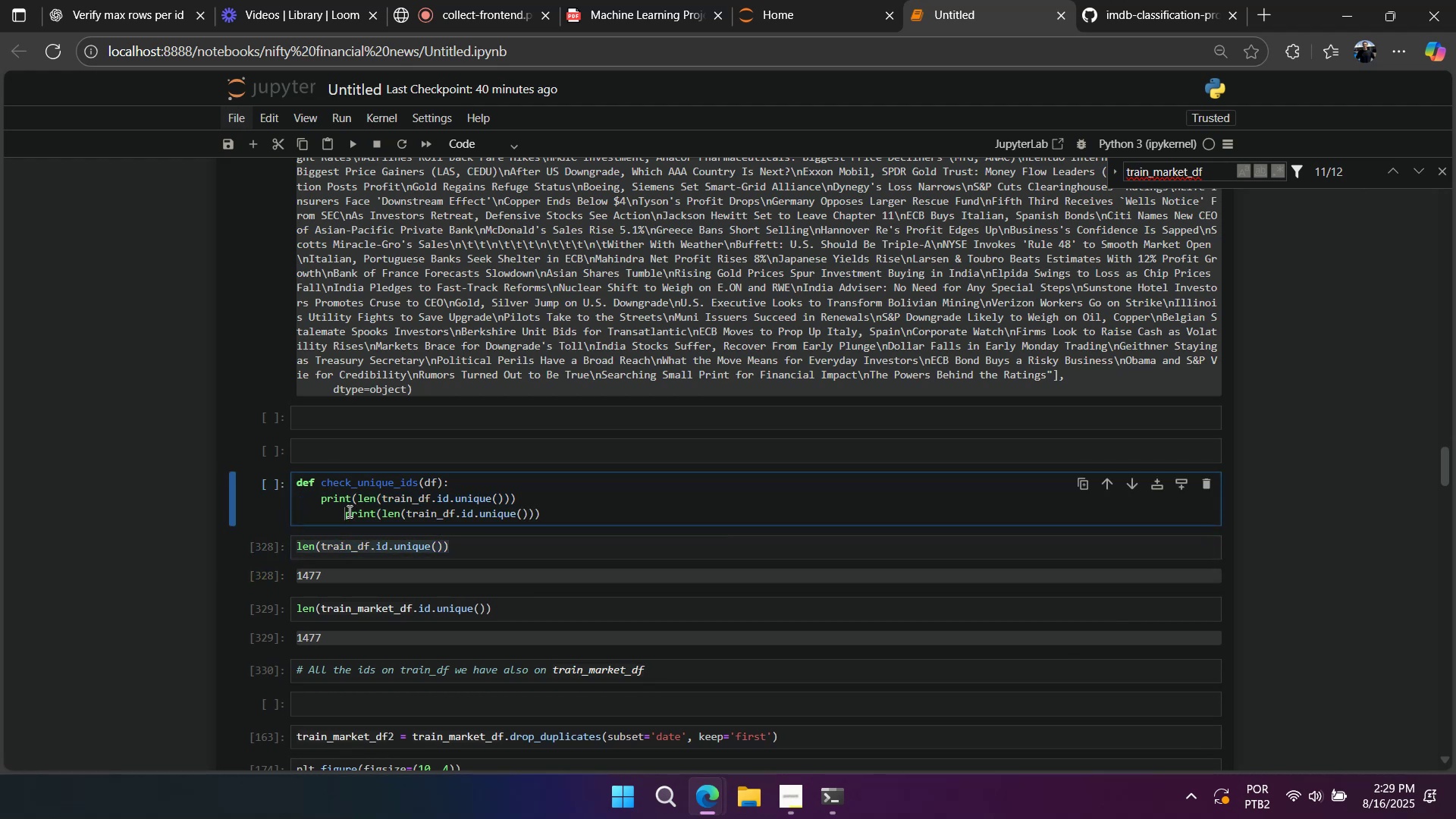 
key(Backspace)
 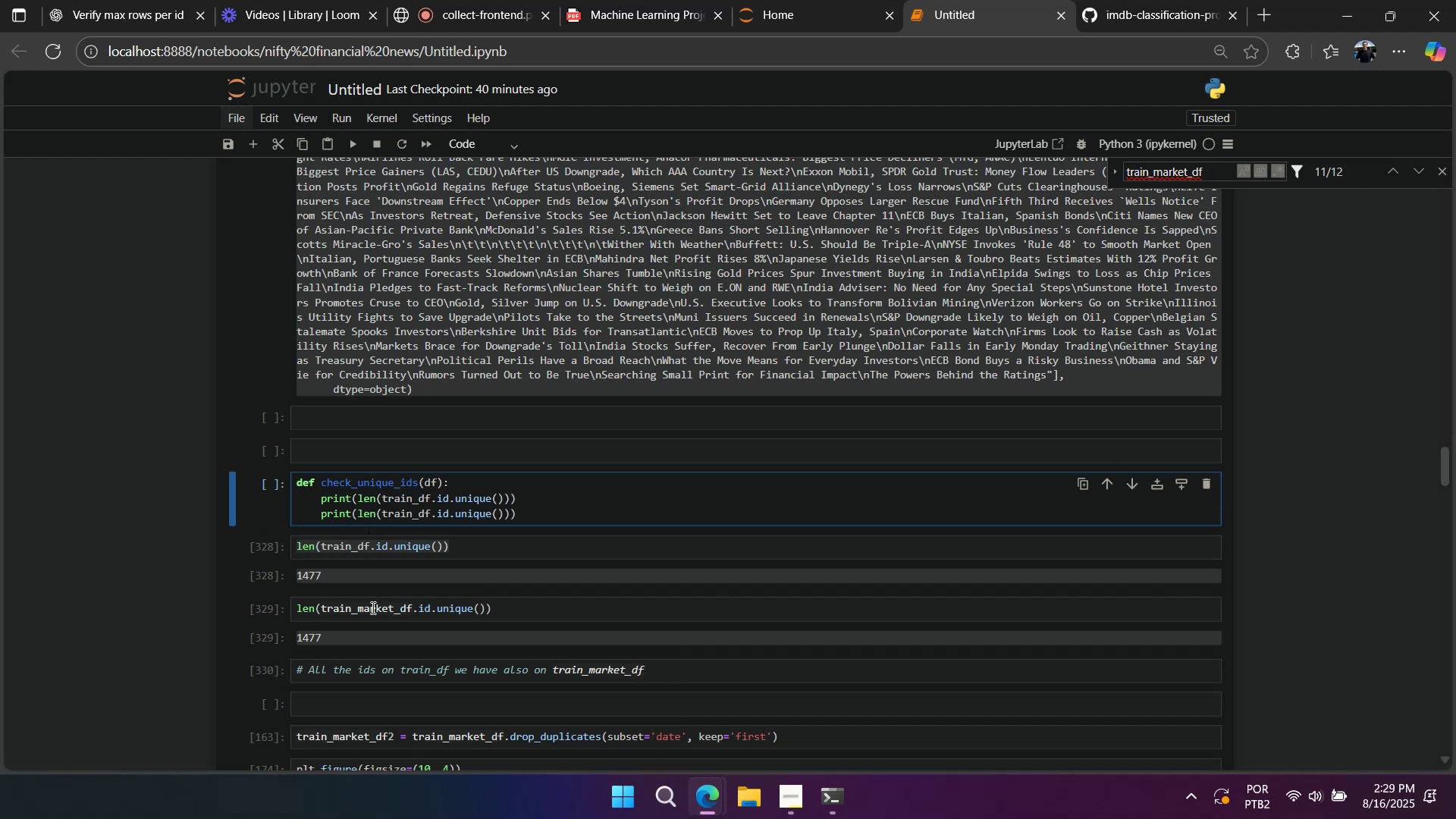 
double_click([372, 607])
 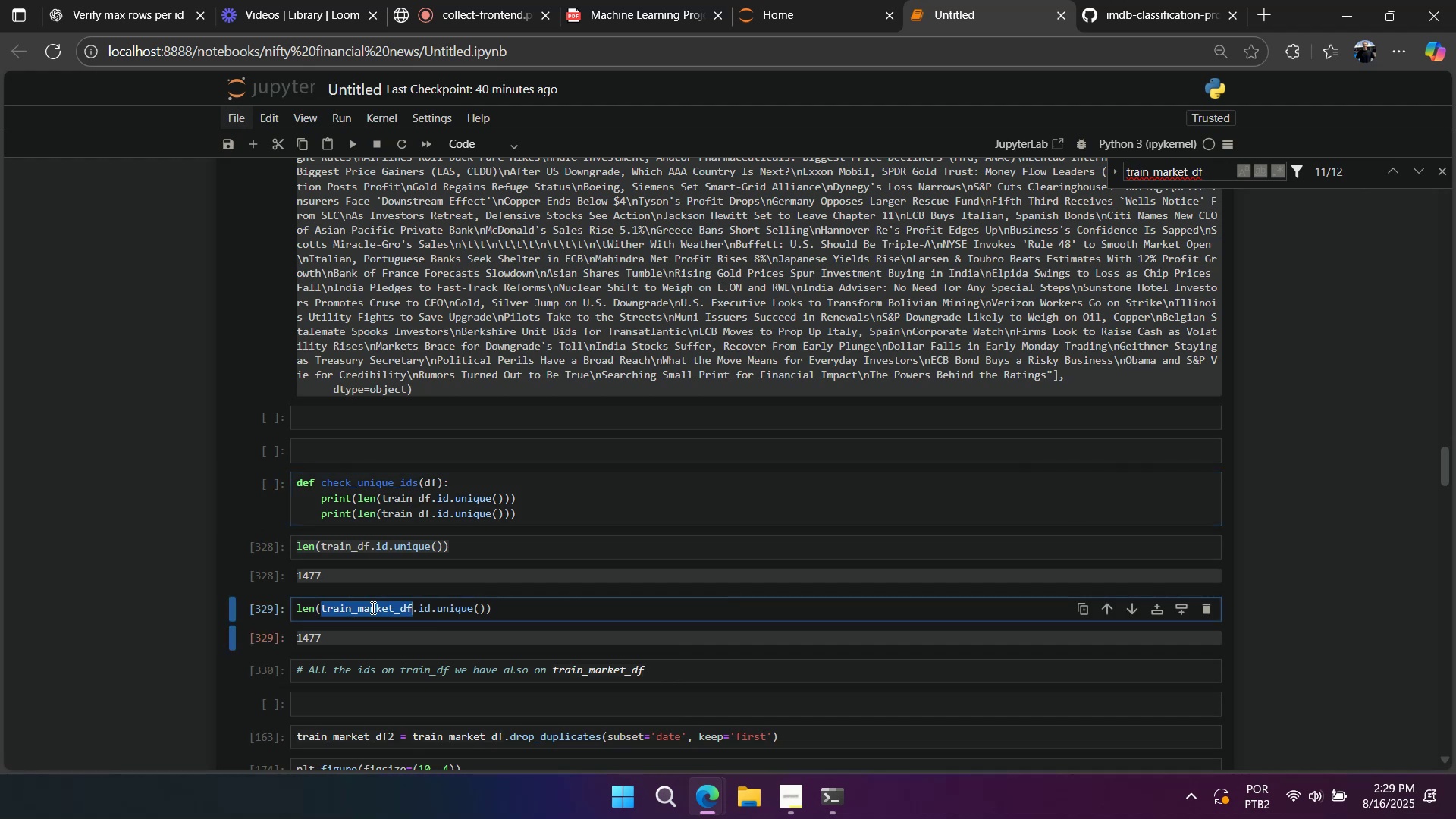 
key(Control+C)
 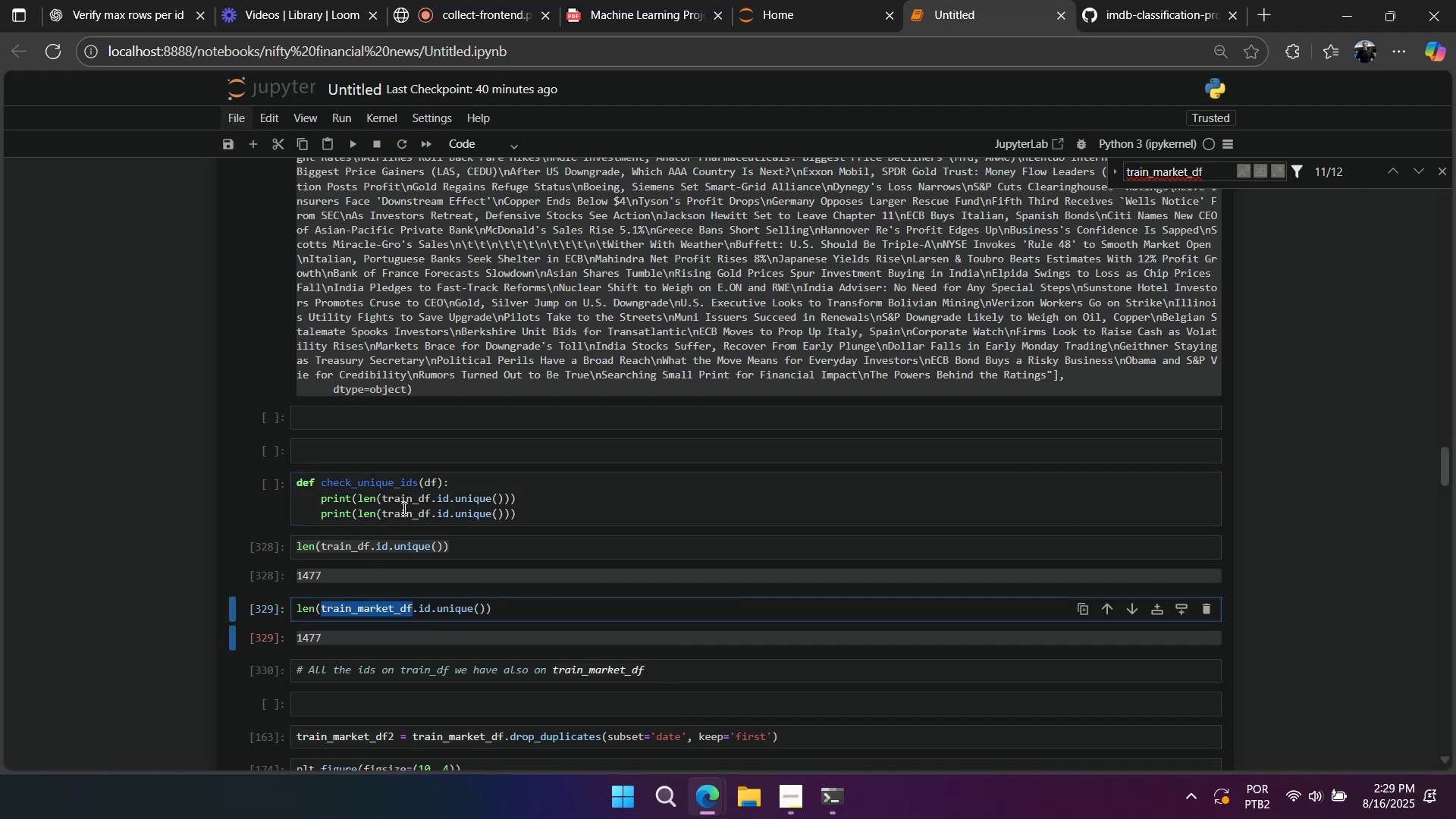 
left_click([403, 508])
 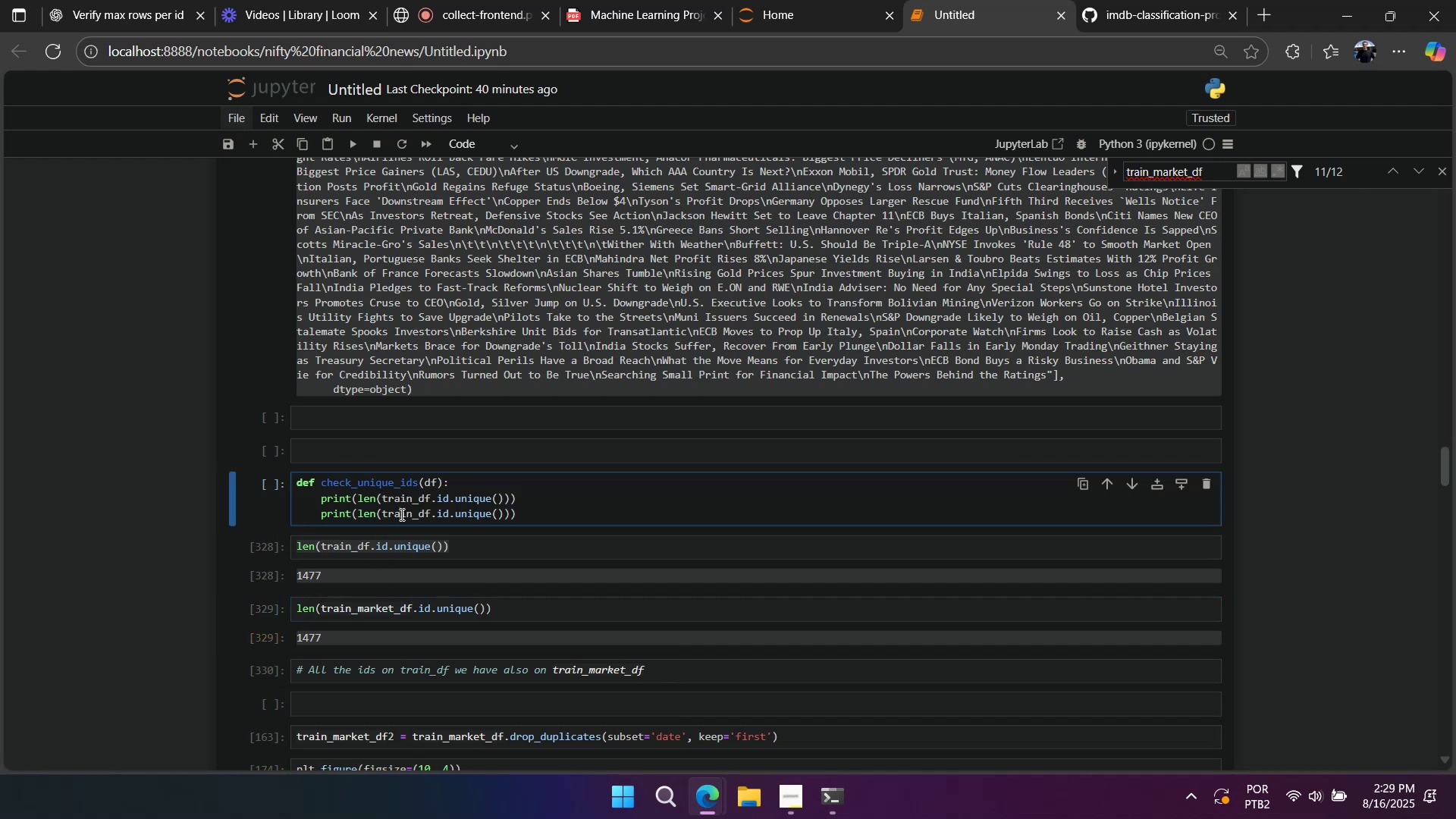 
double_click([400, 514])
 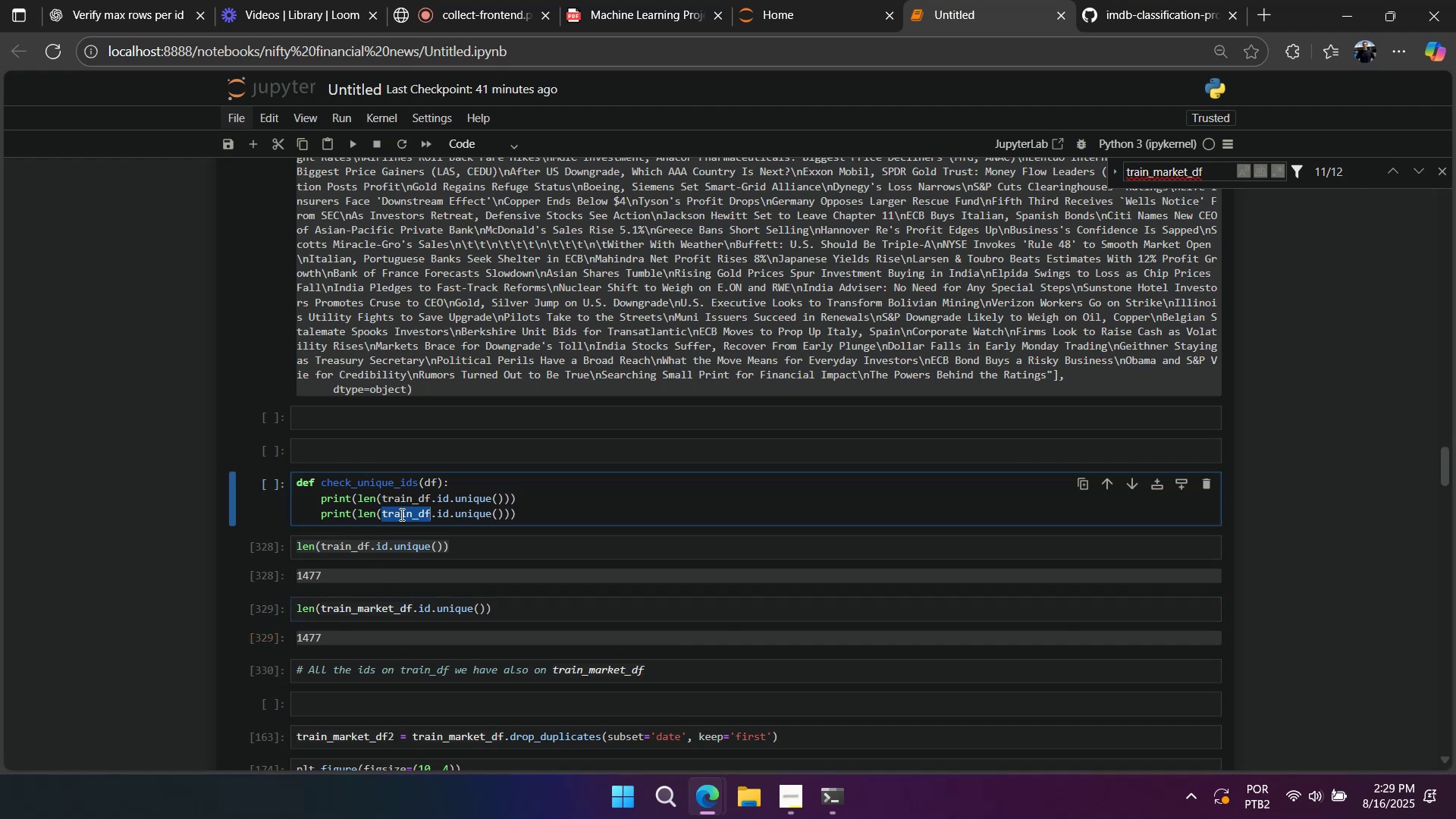 
key(Control+V)
 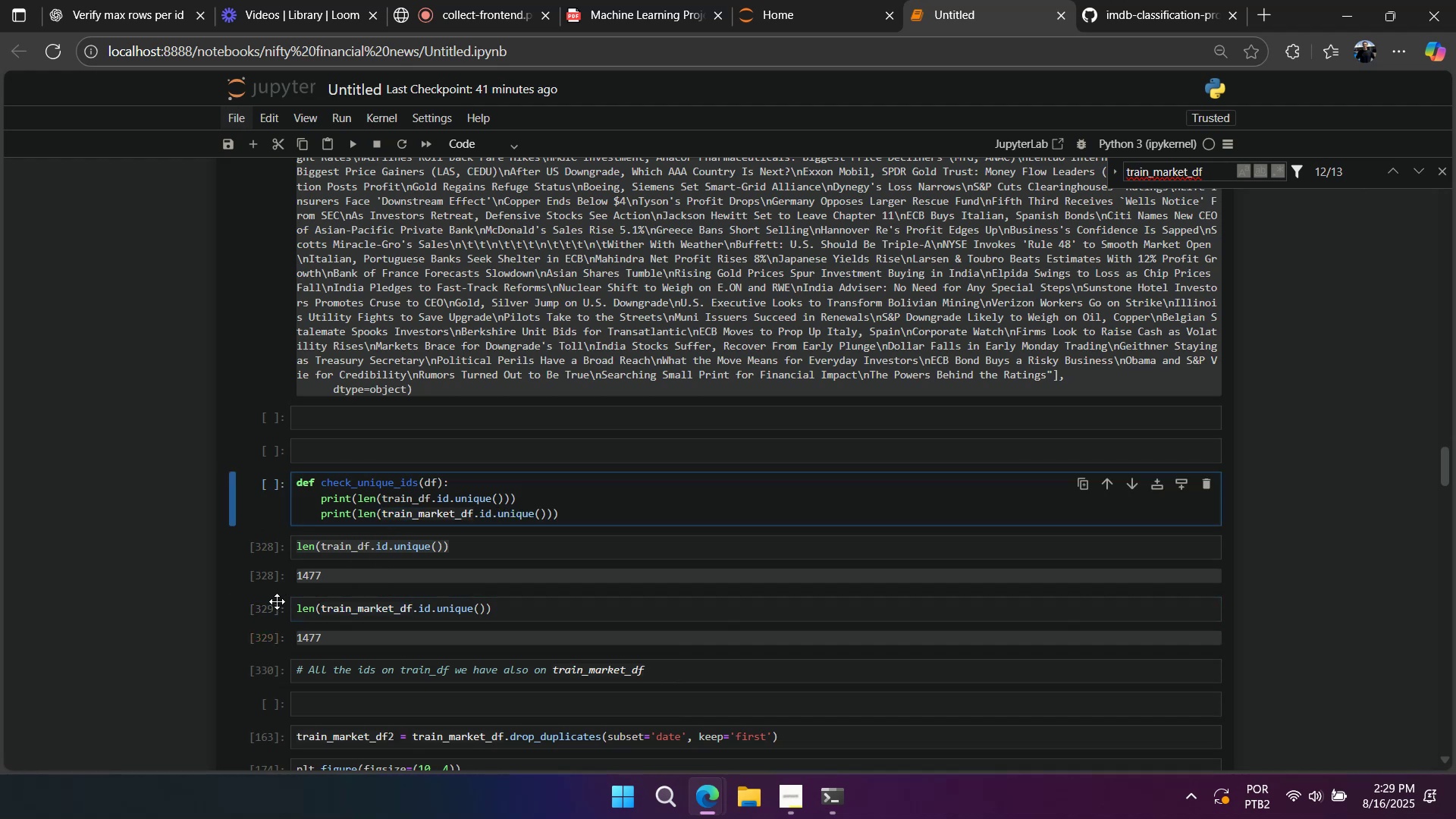 
left_click([265, 557])
 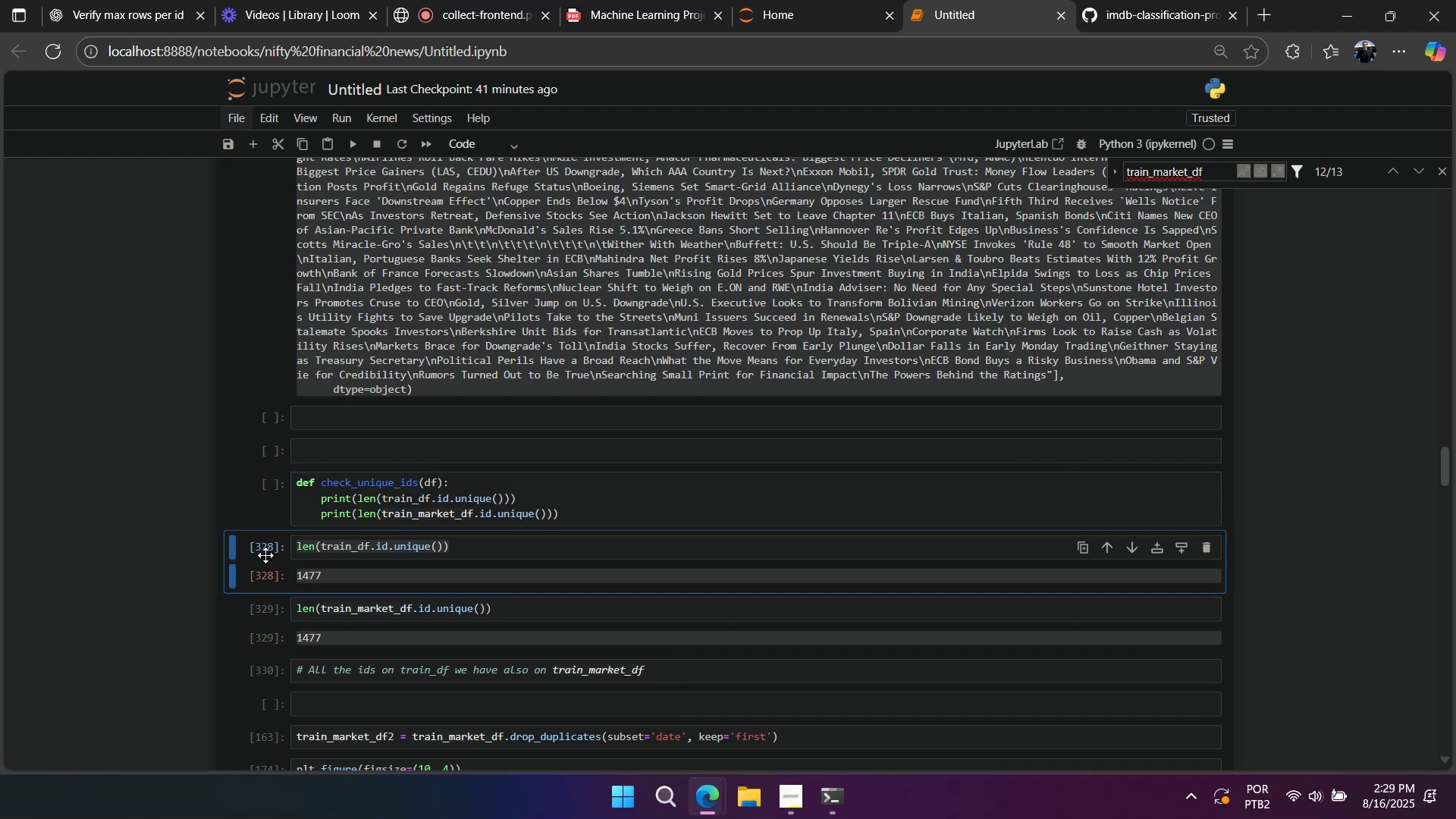 
type(dddd)
 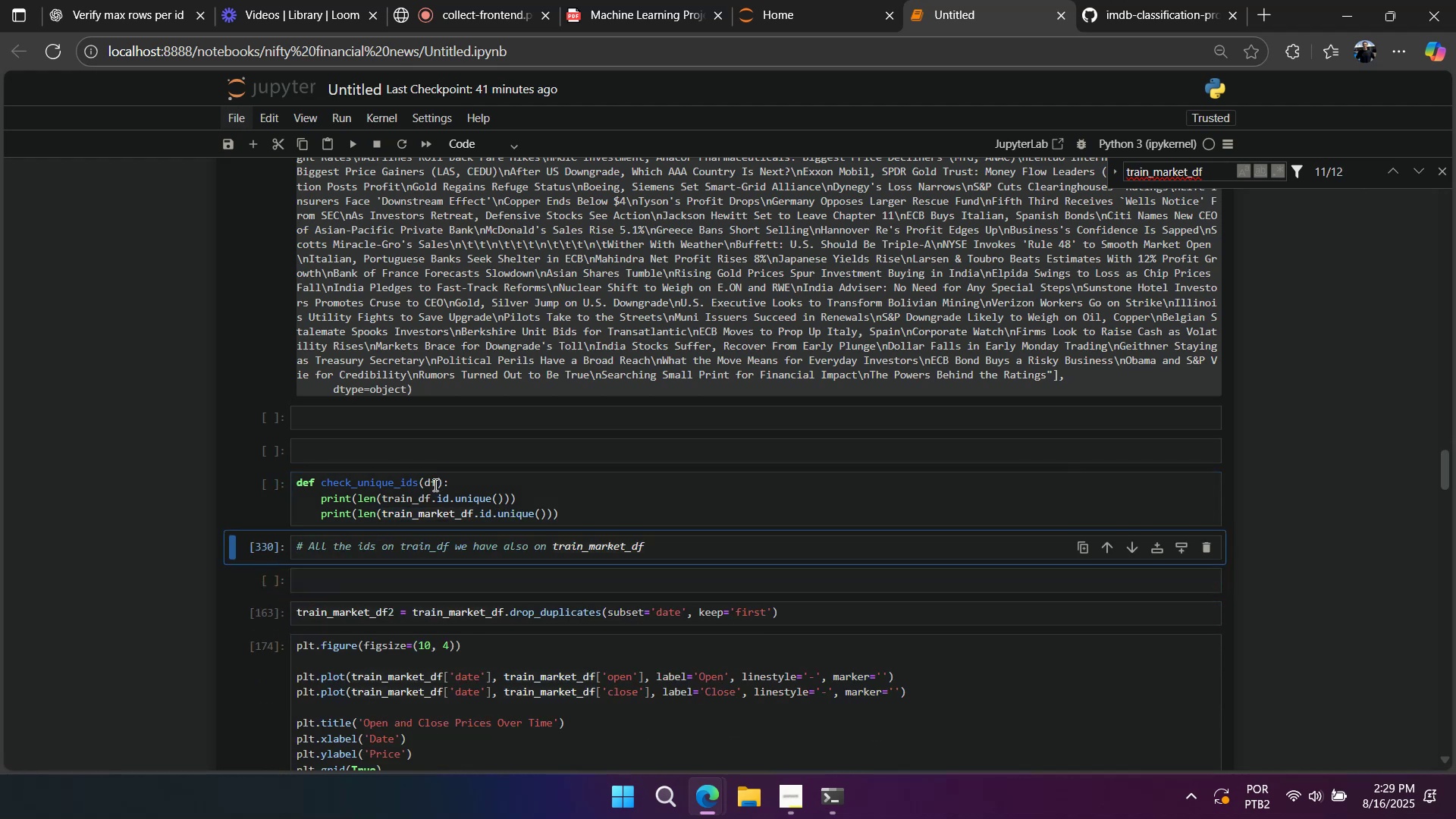 
double_click([434, 485])
 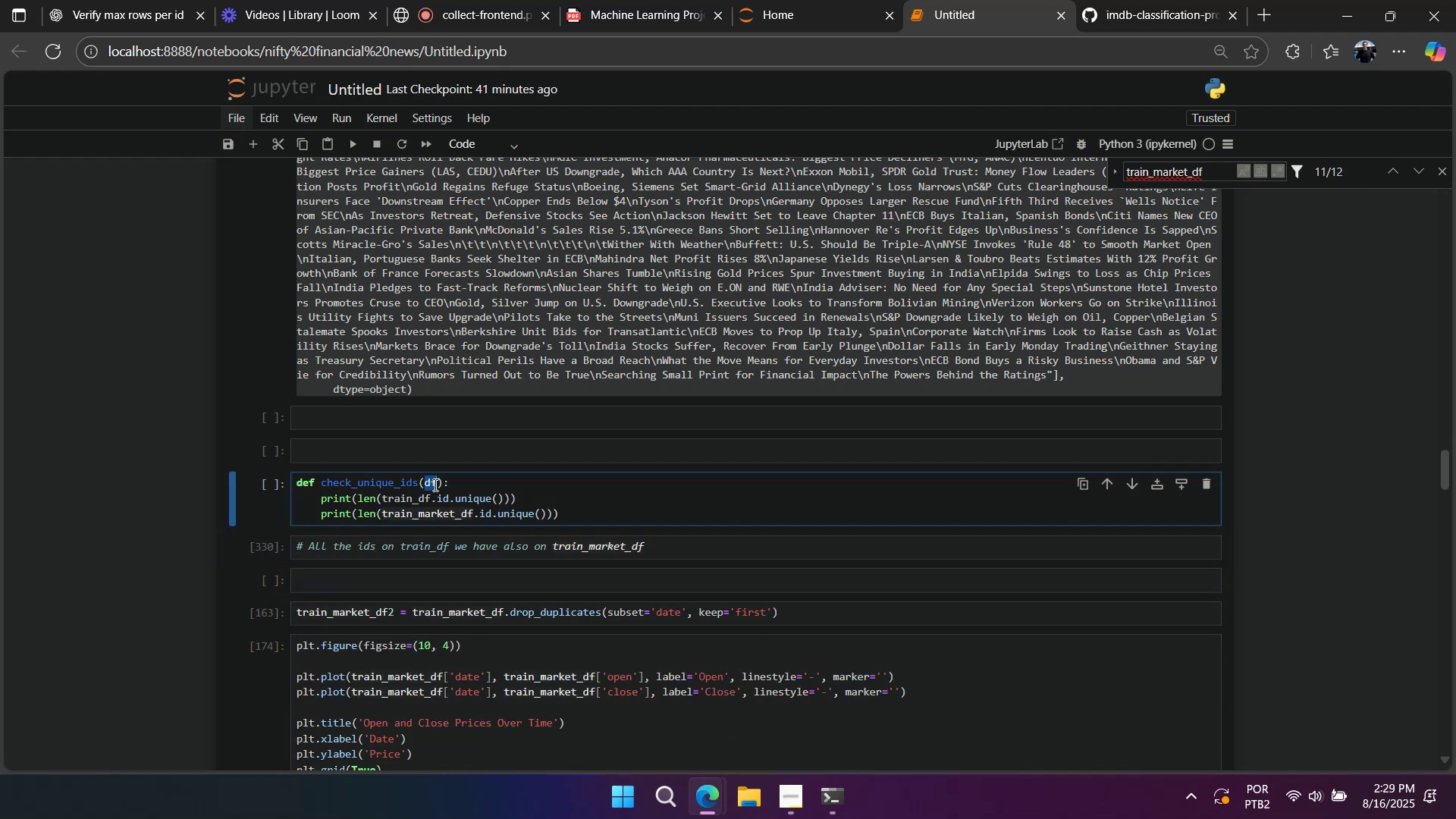 
key(Control+ControlLeft)
 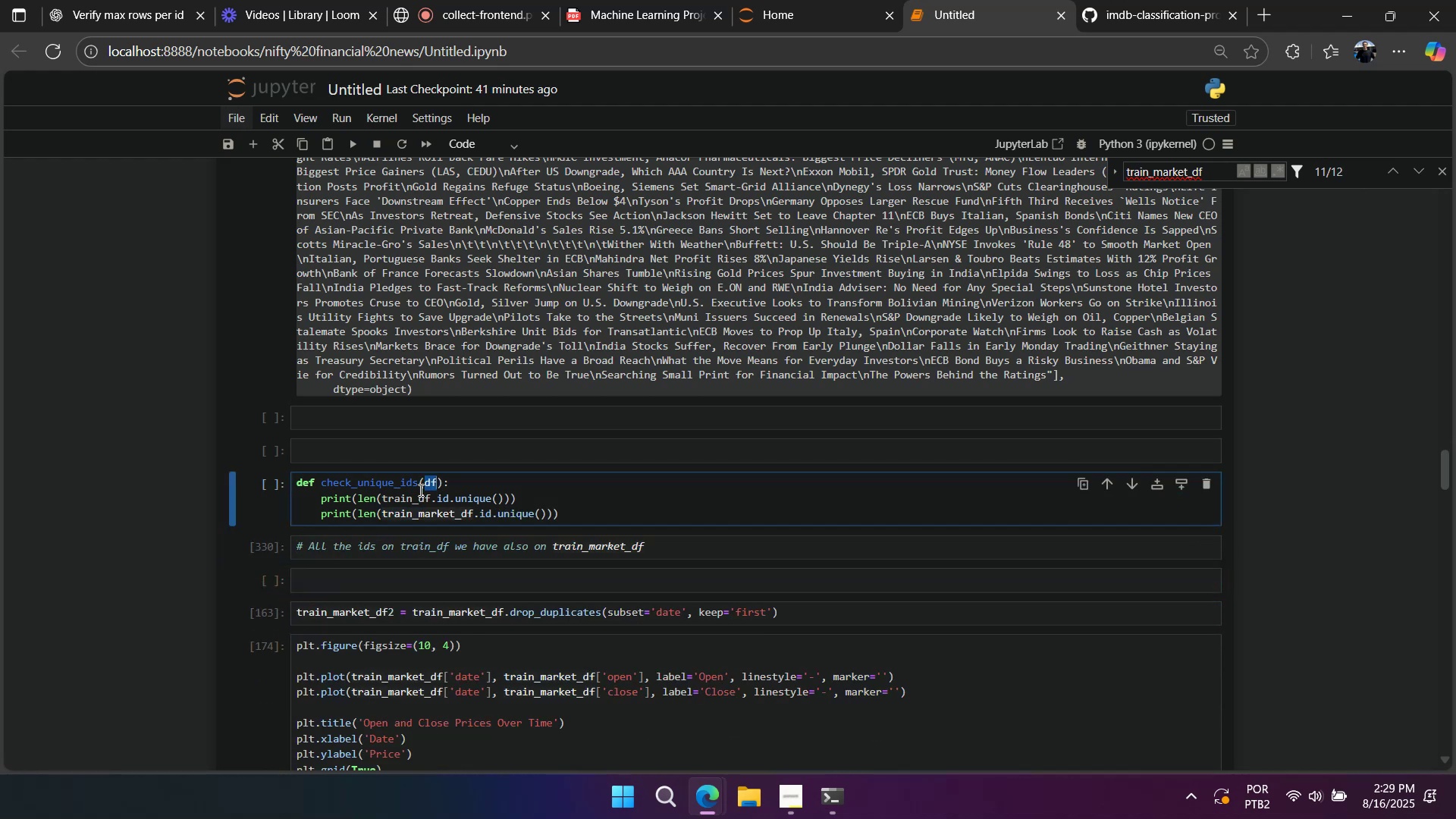 
key(Control+C)
 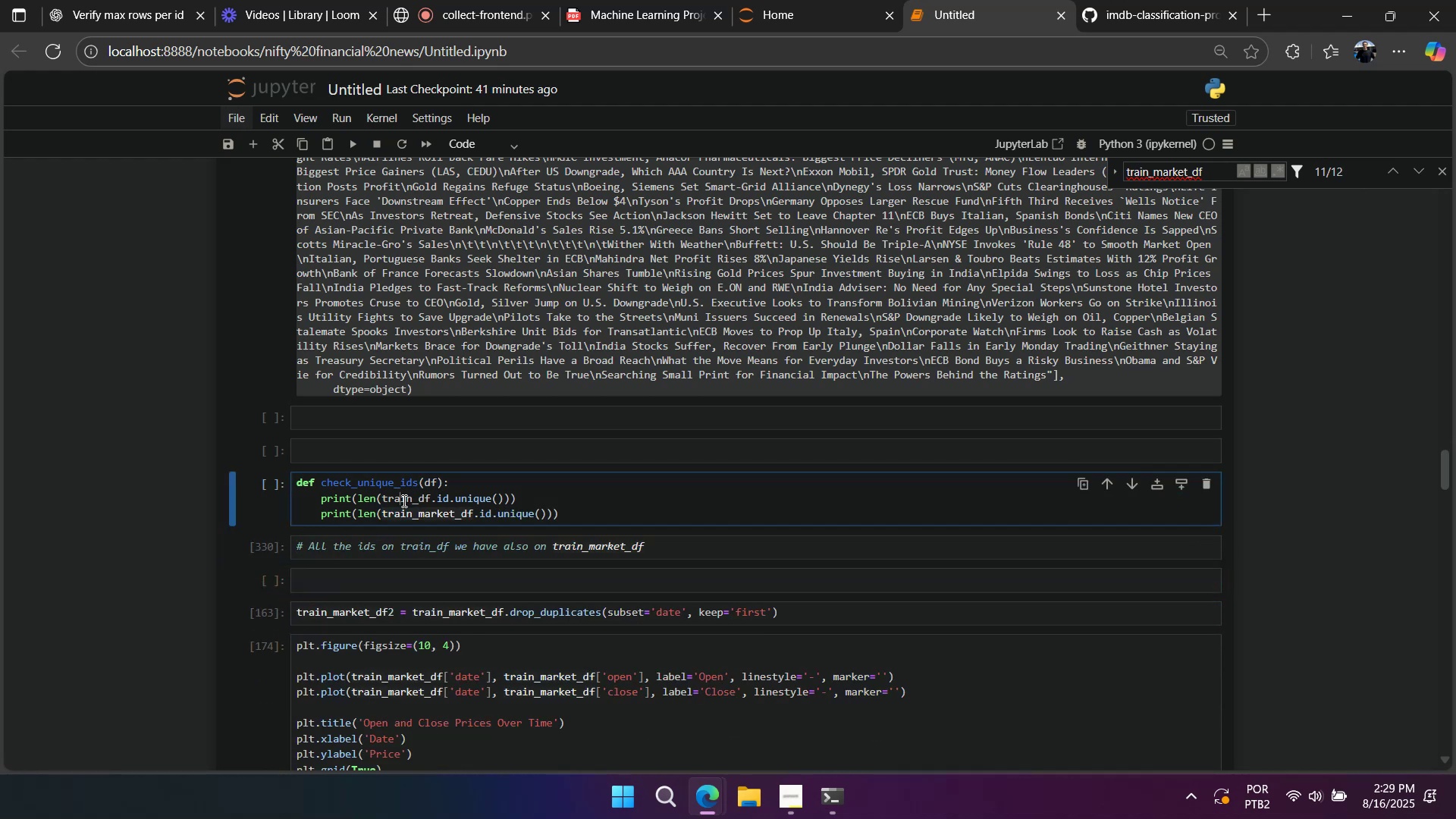 
double_click([403, 500])
 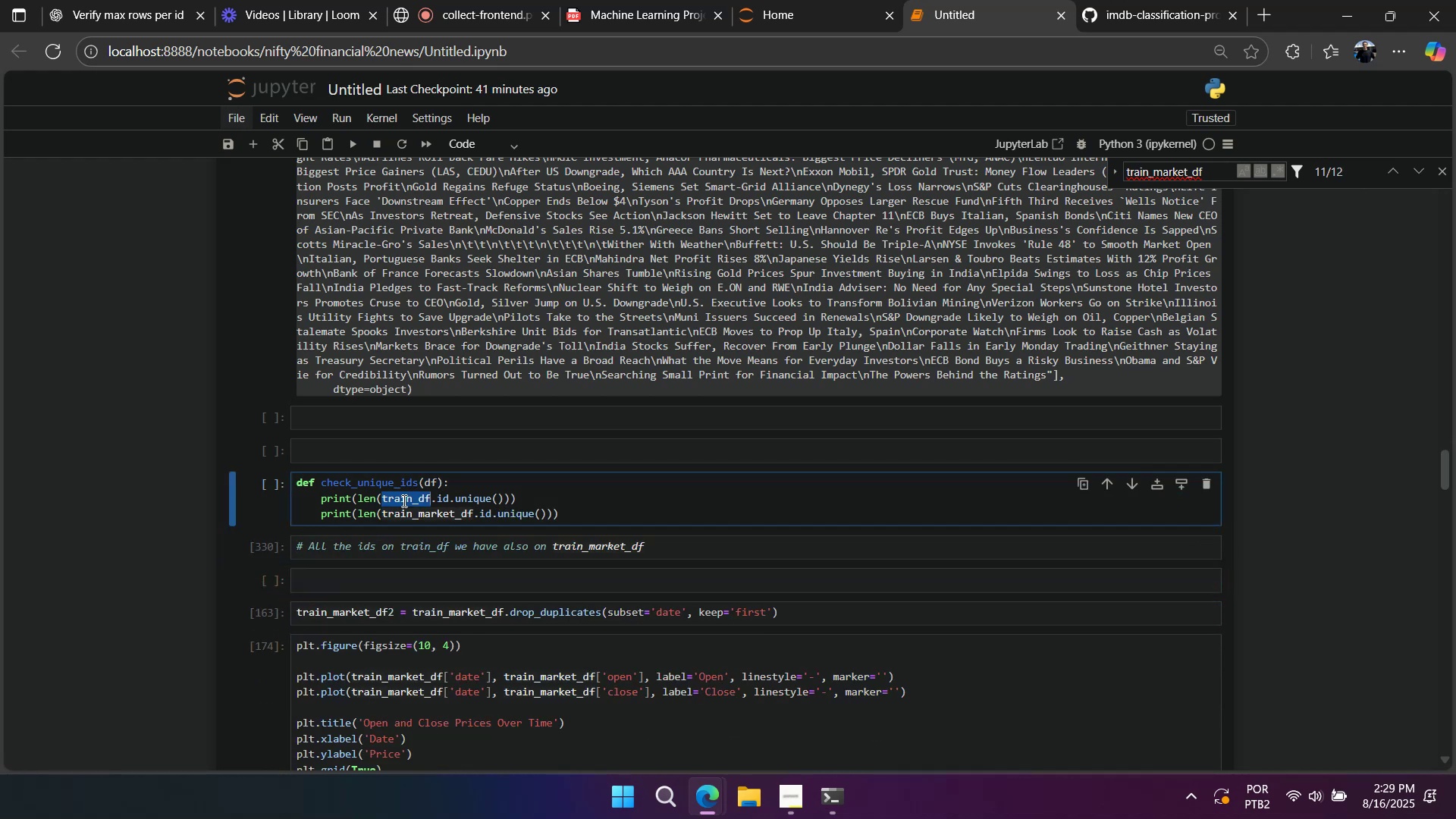 
key(Control+V)
 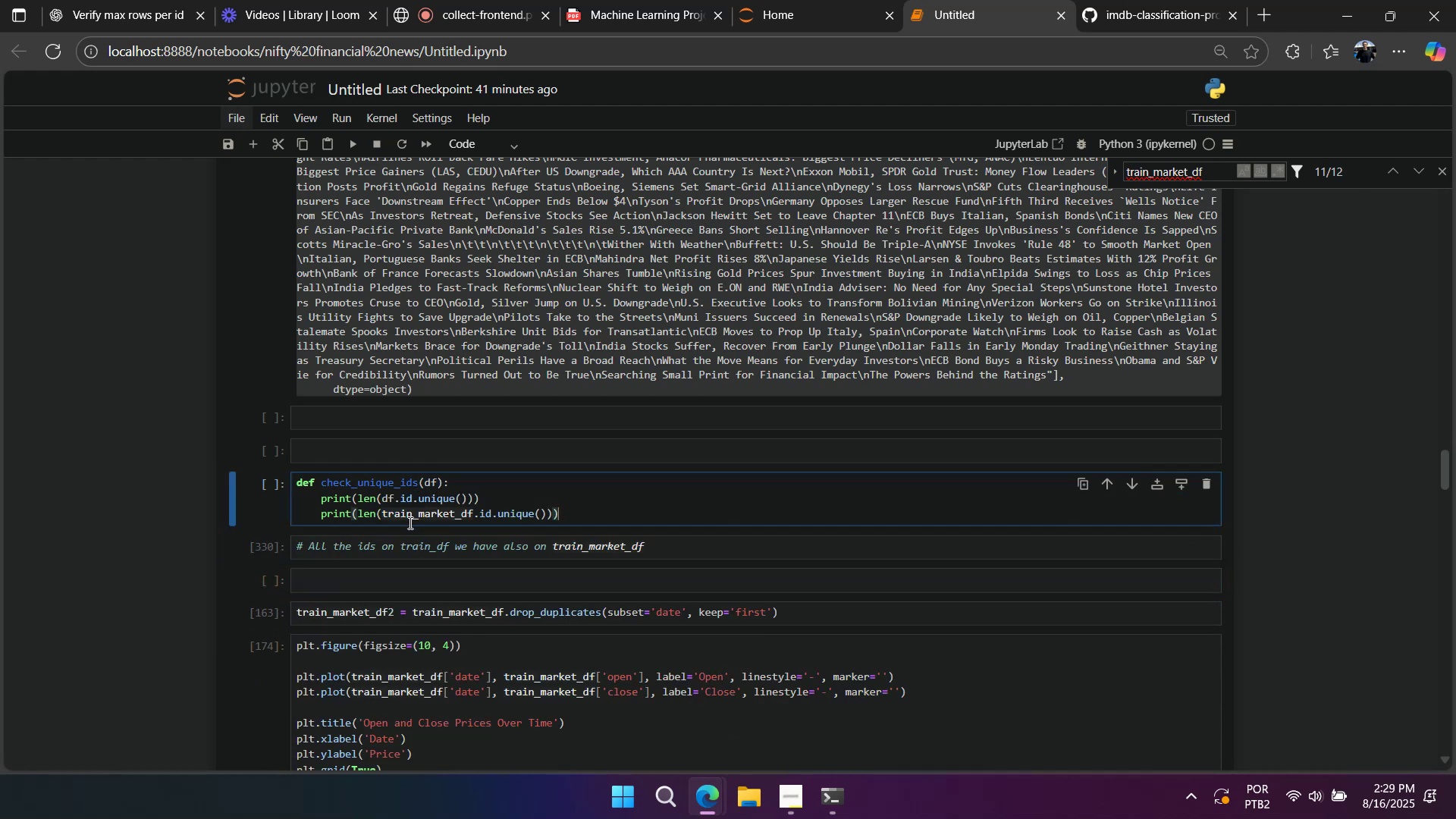 
double_click([409, 522])
 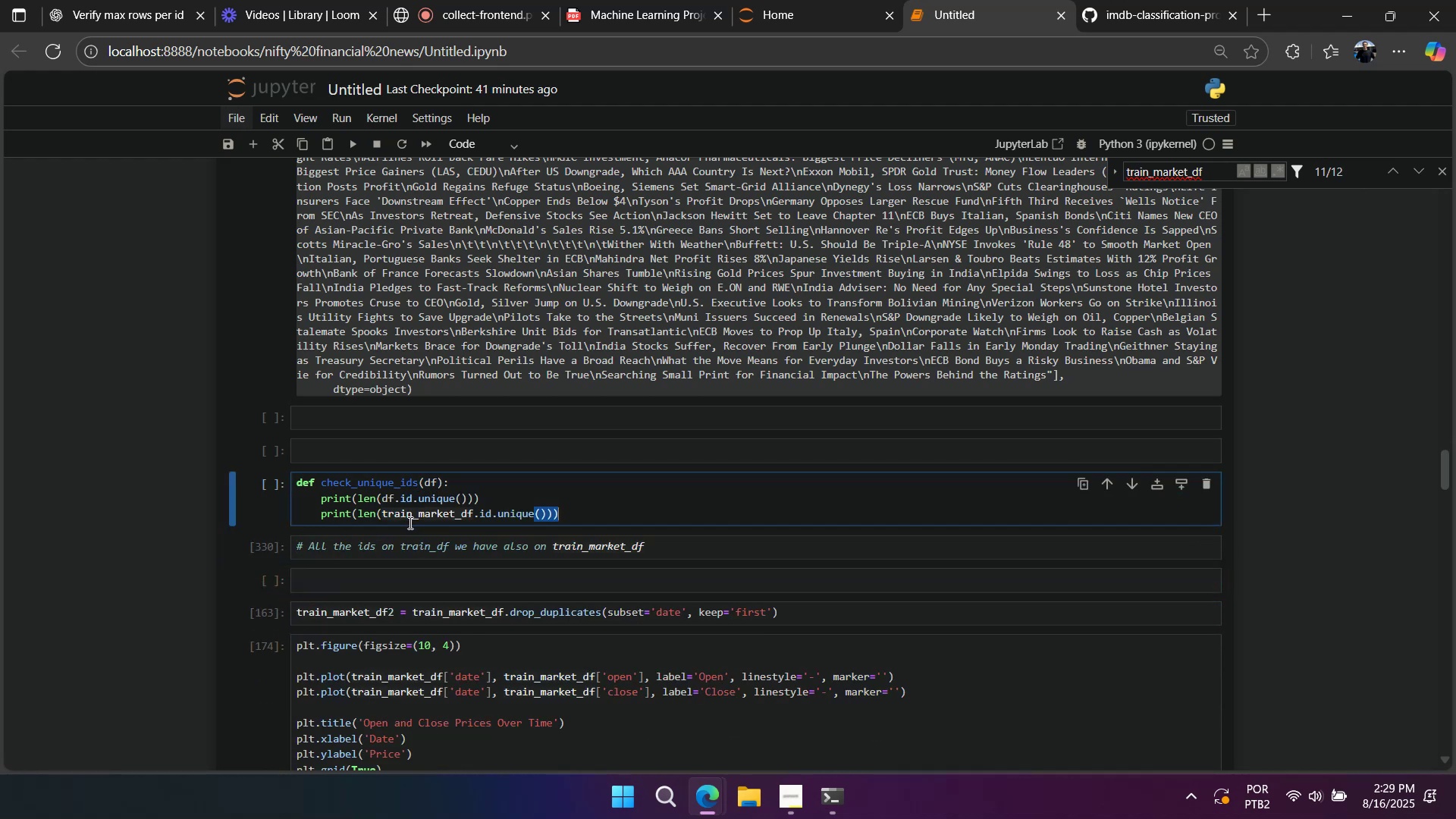 
key(Control+V)
 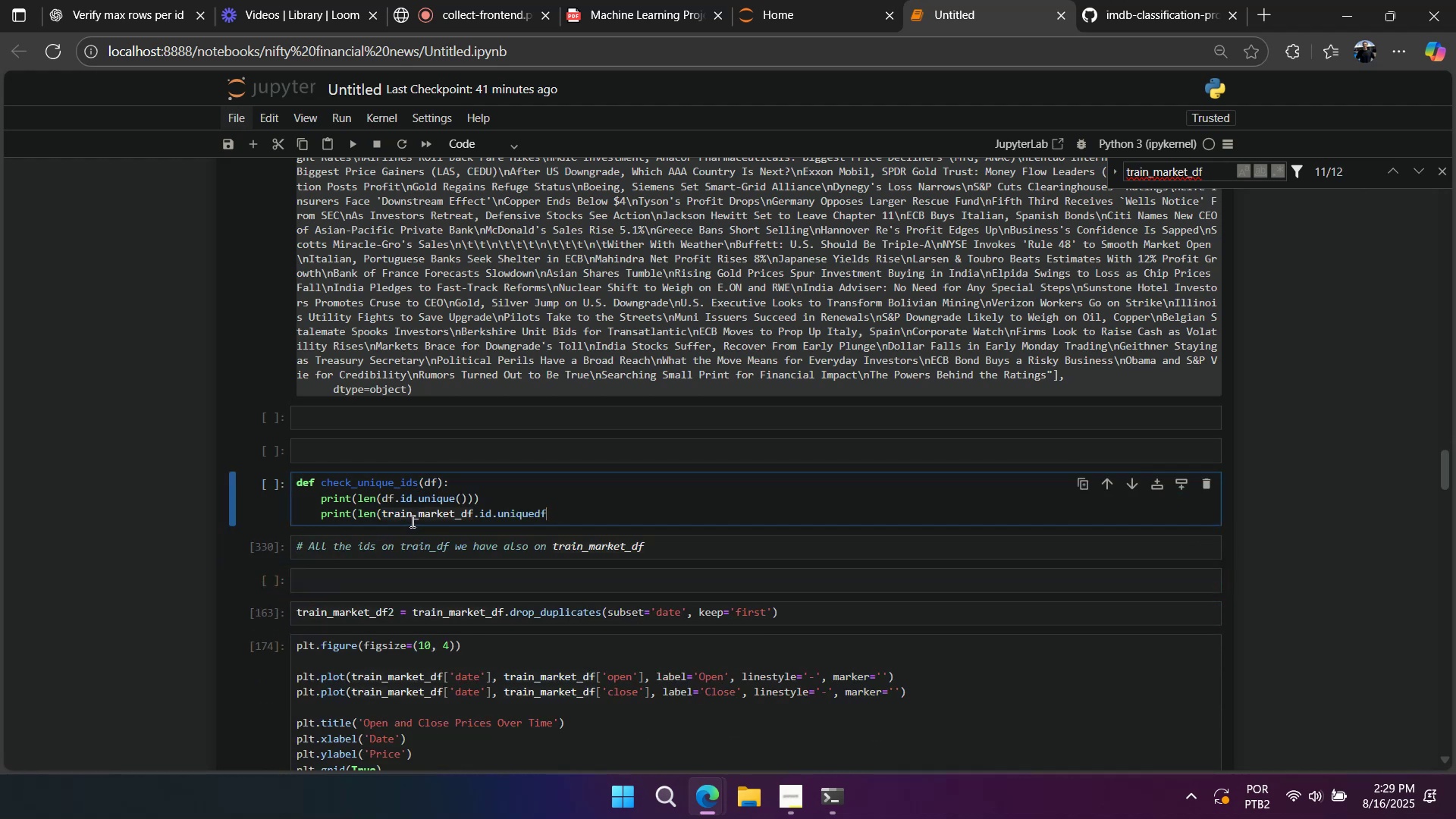 
key(Control+Z)
 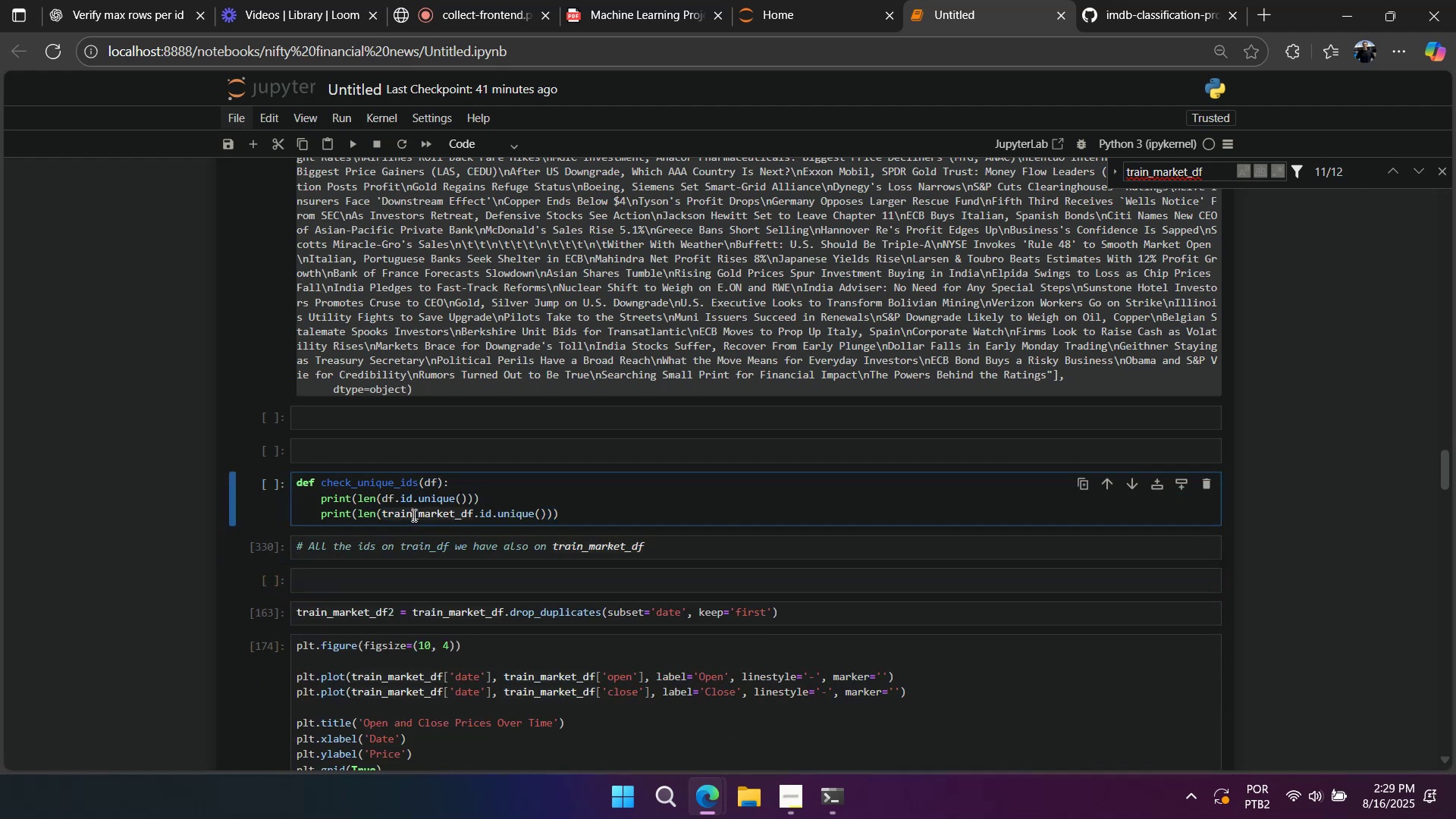 
left_click([413, 515])
 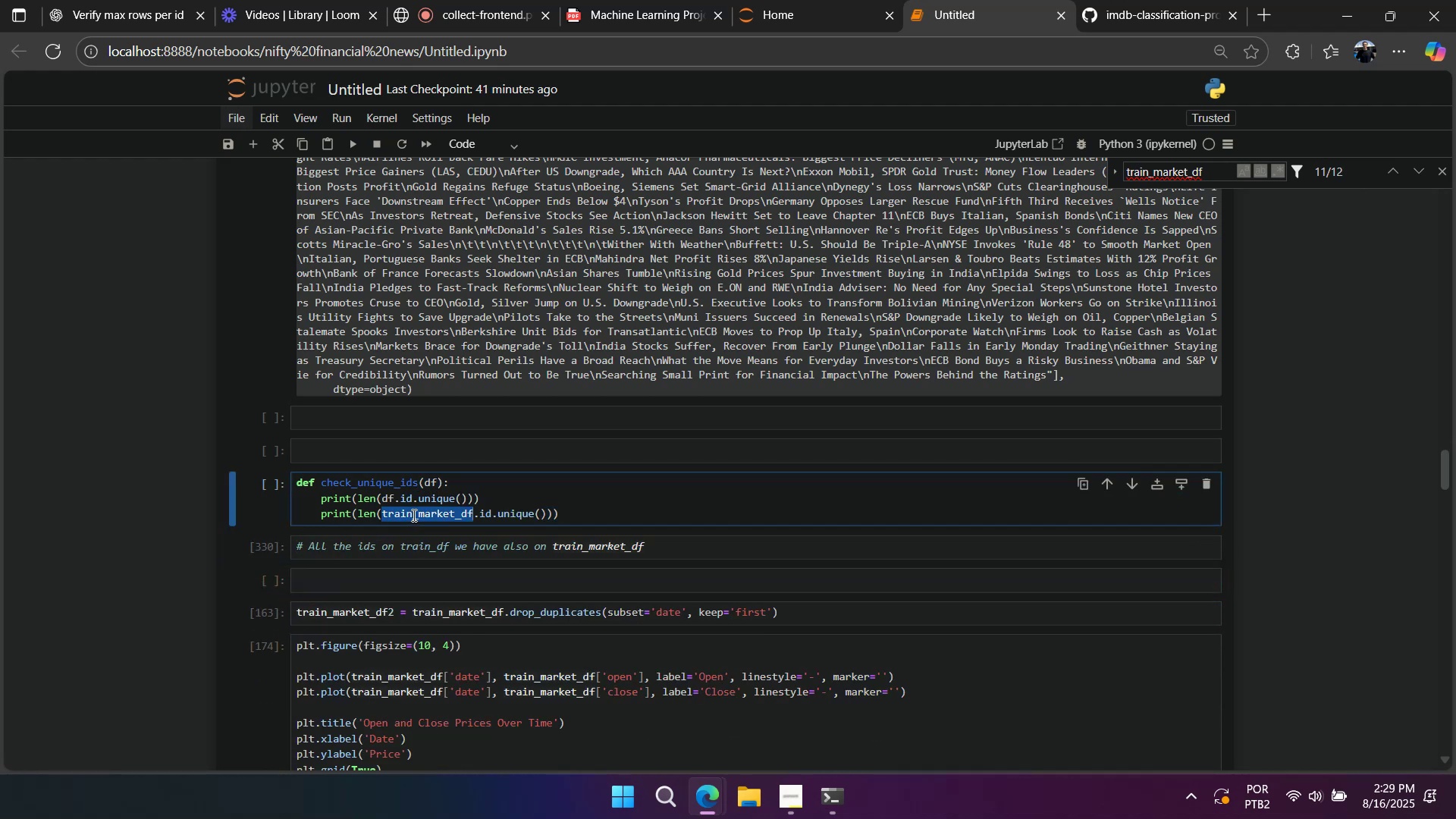 
key(Control+ControlLeft)
 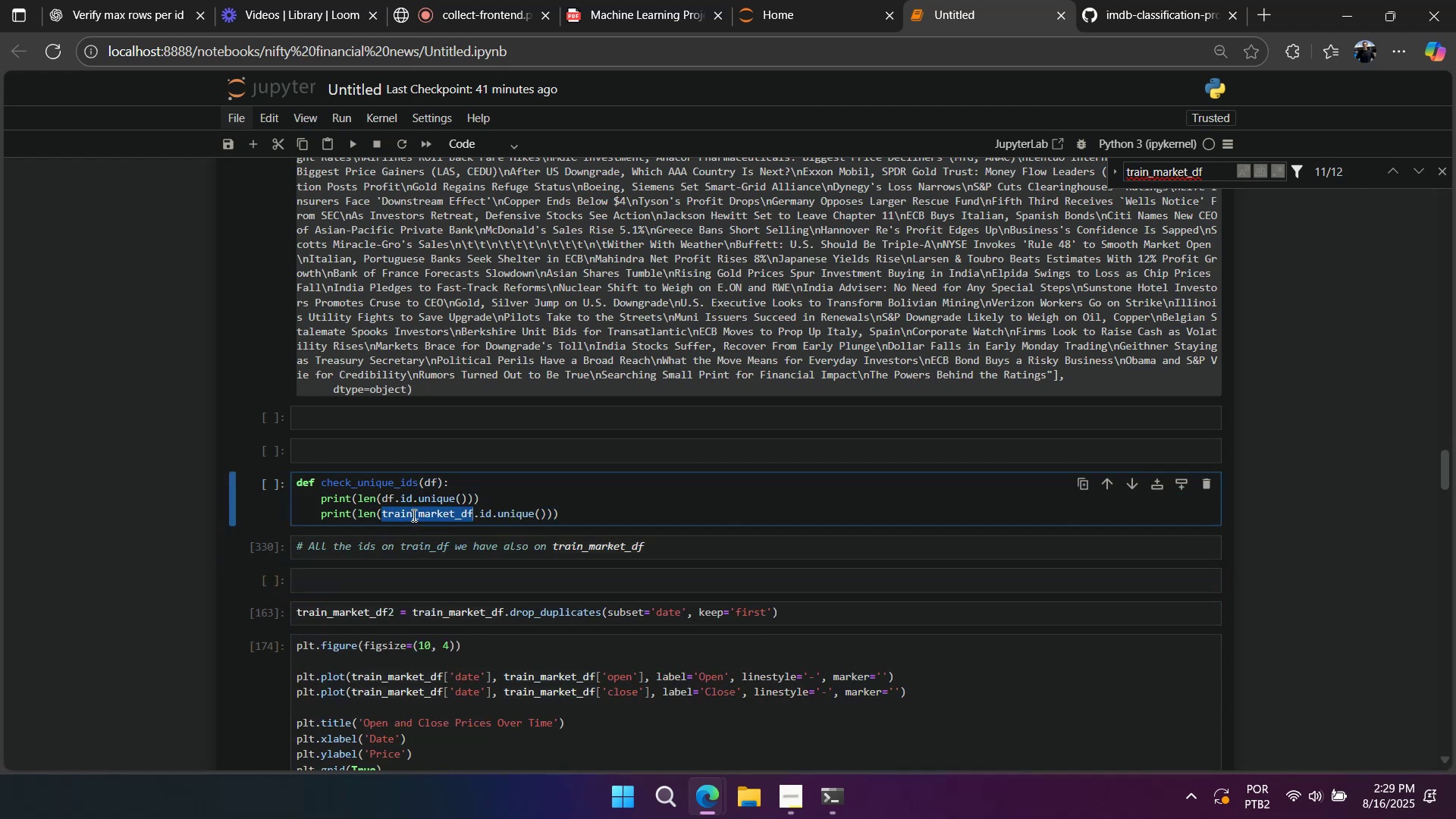 
double_click([413, 515])
 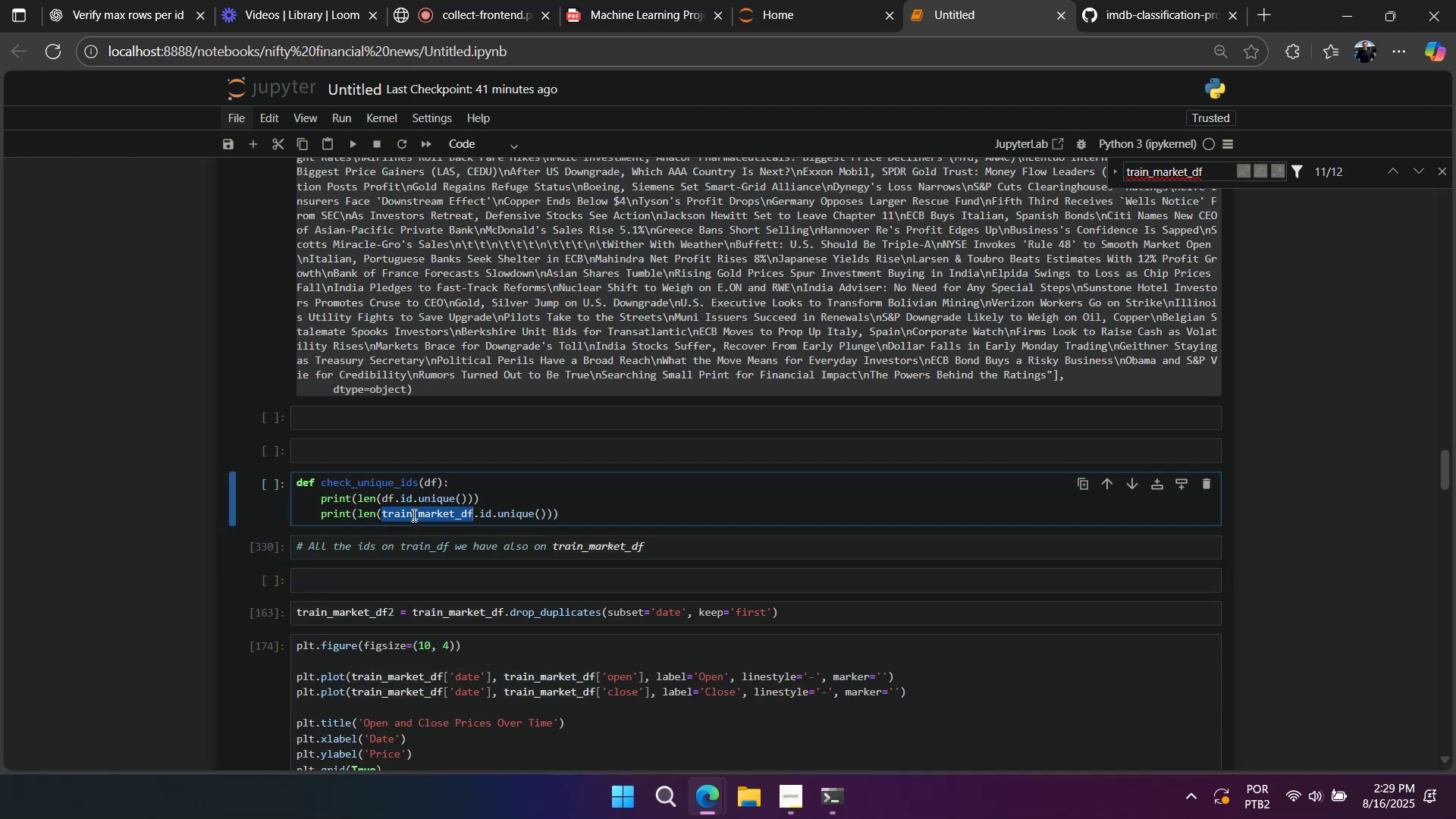 
key(Control+V)
 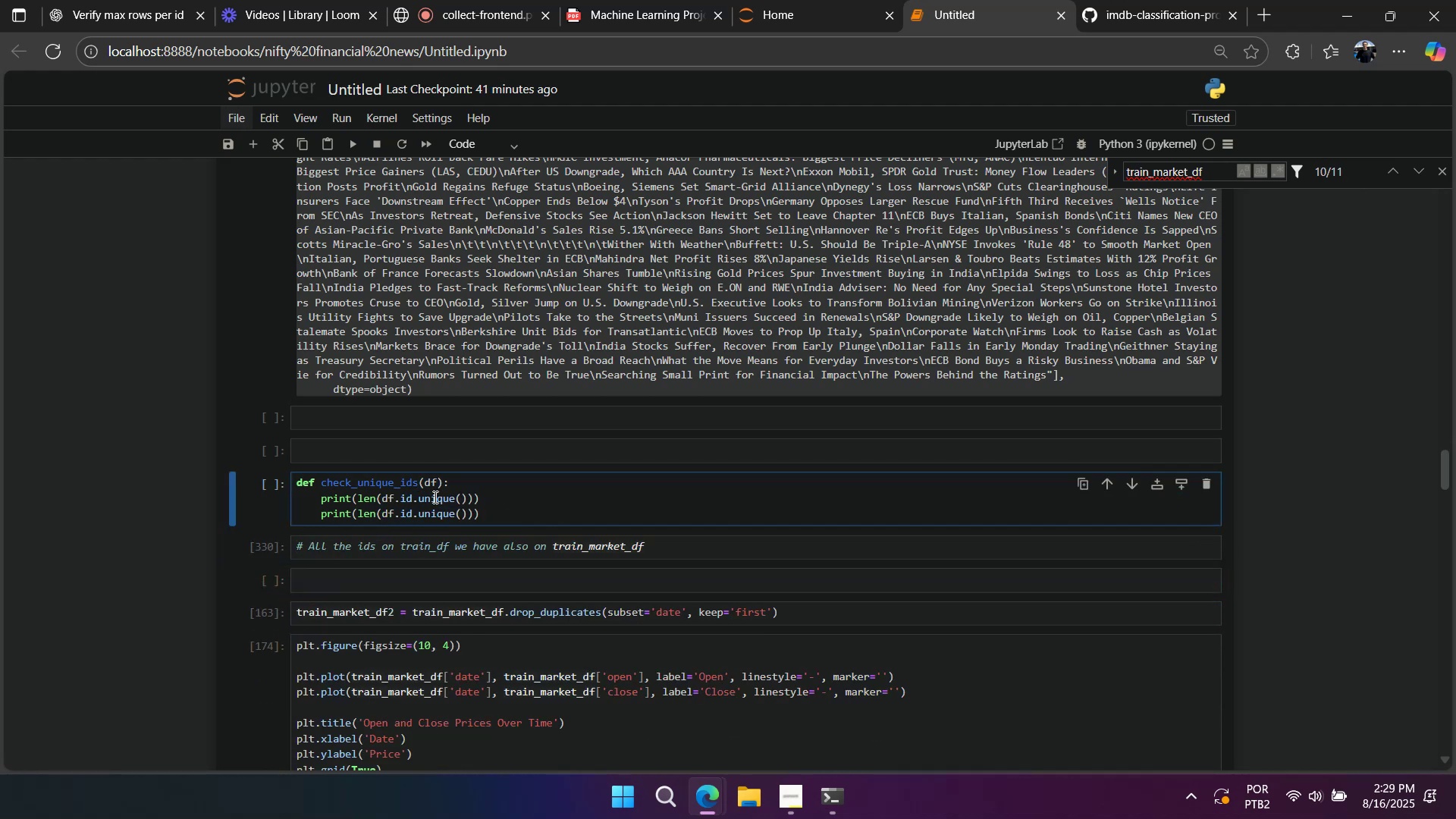 
triple_click([434, 497])
 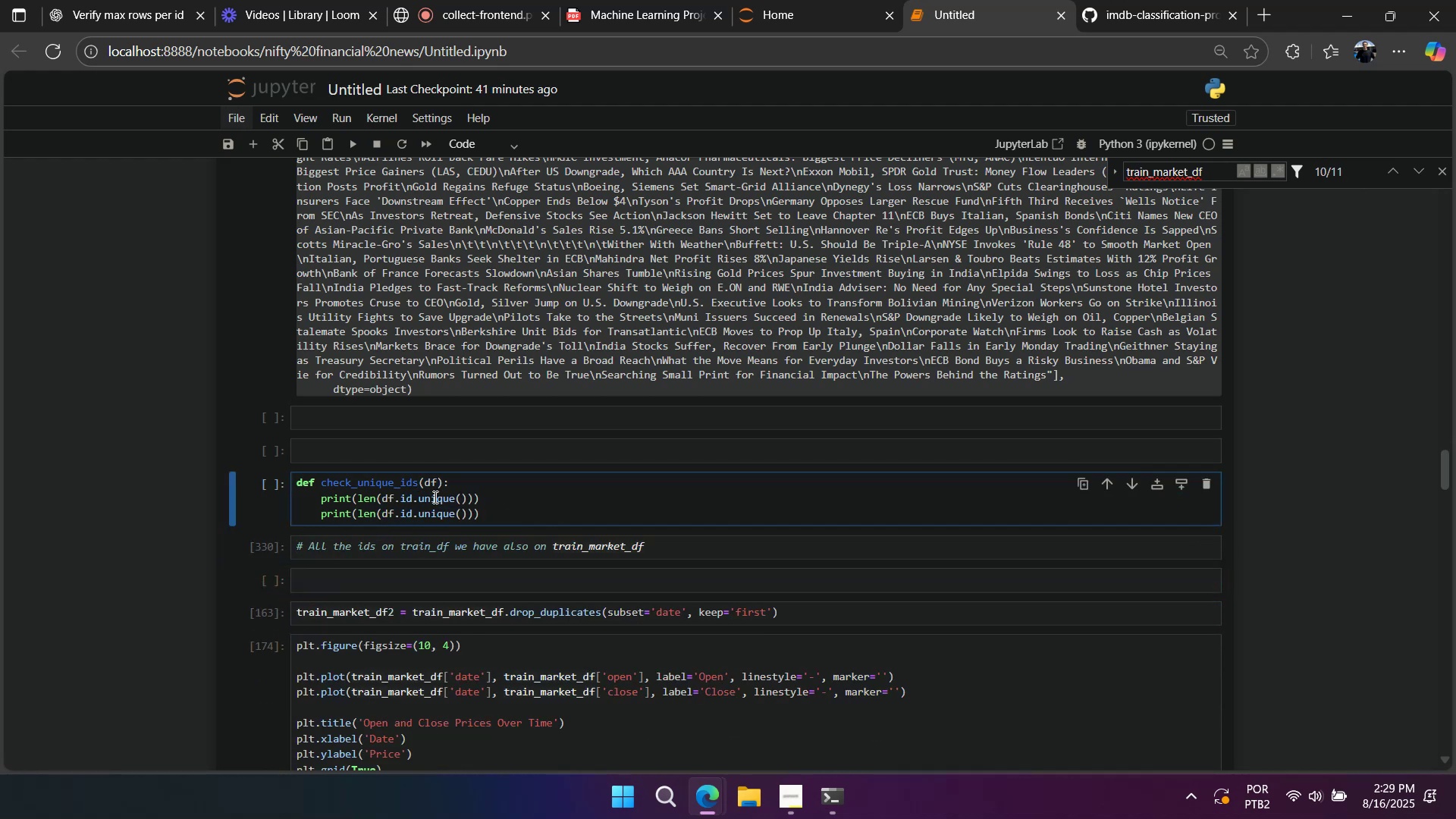 
key(Control+Z)
 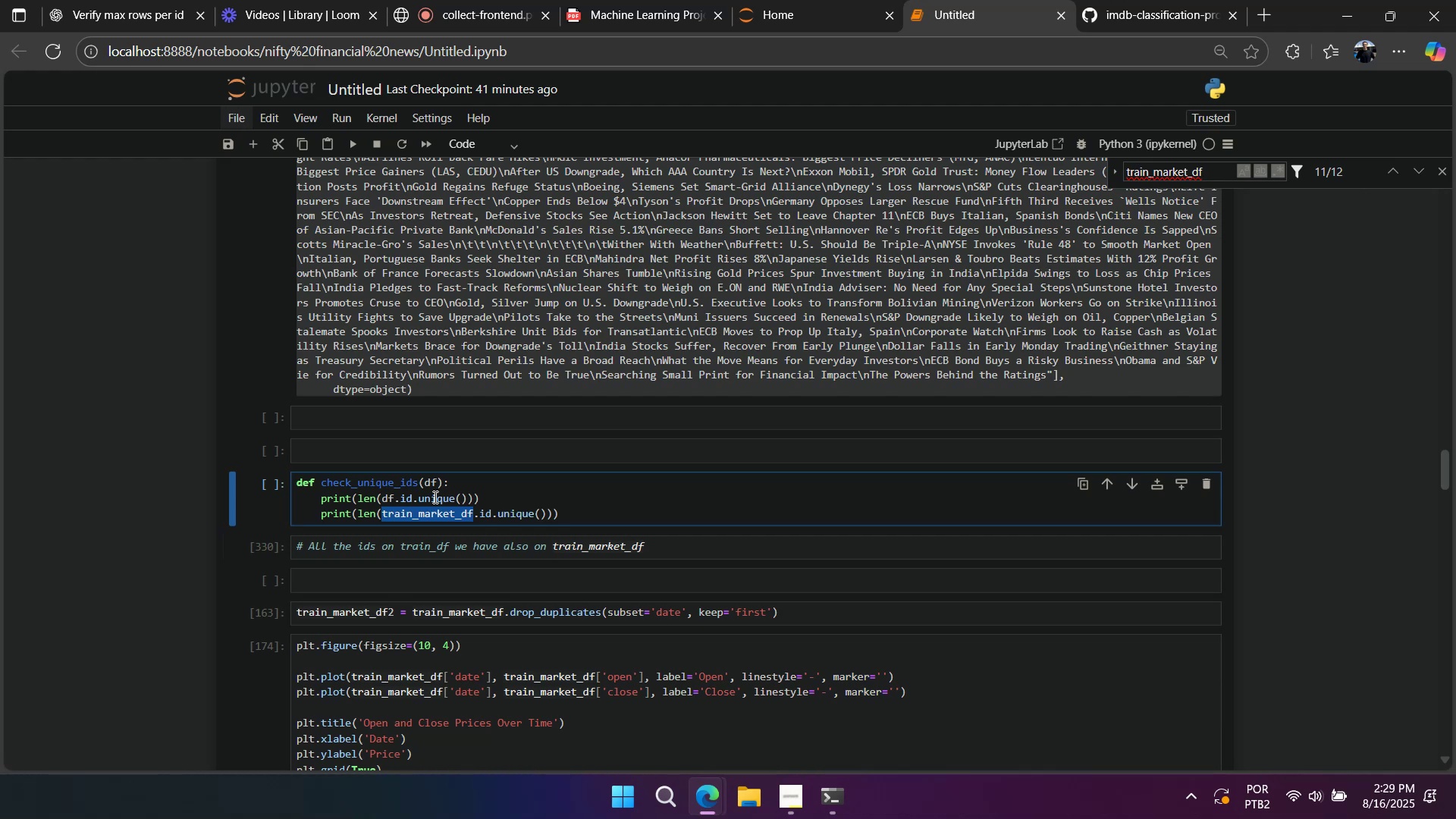 
left_click([437, 481])
 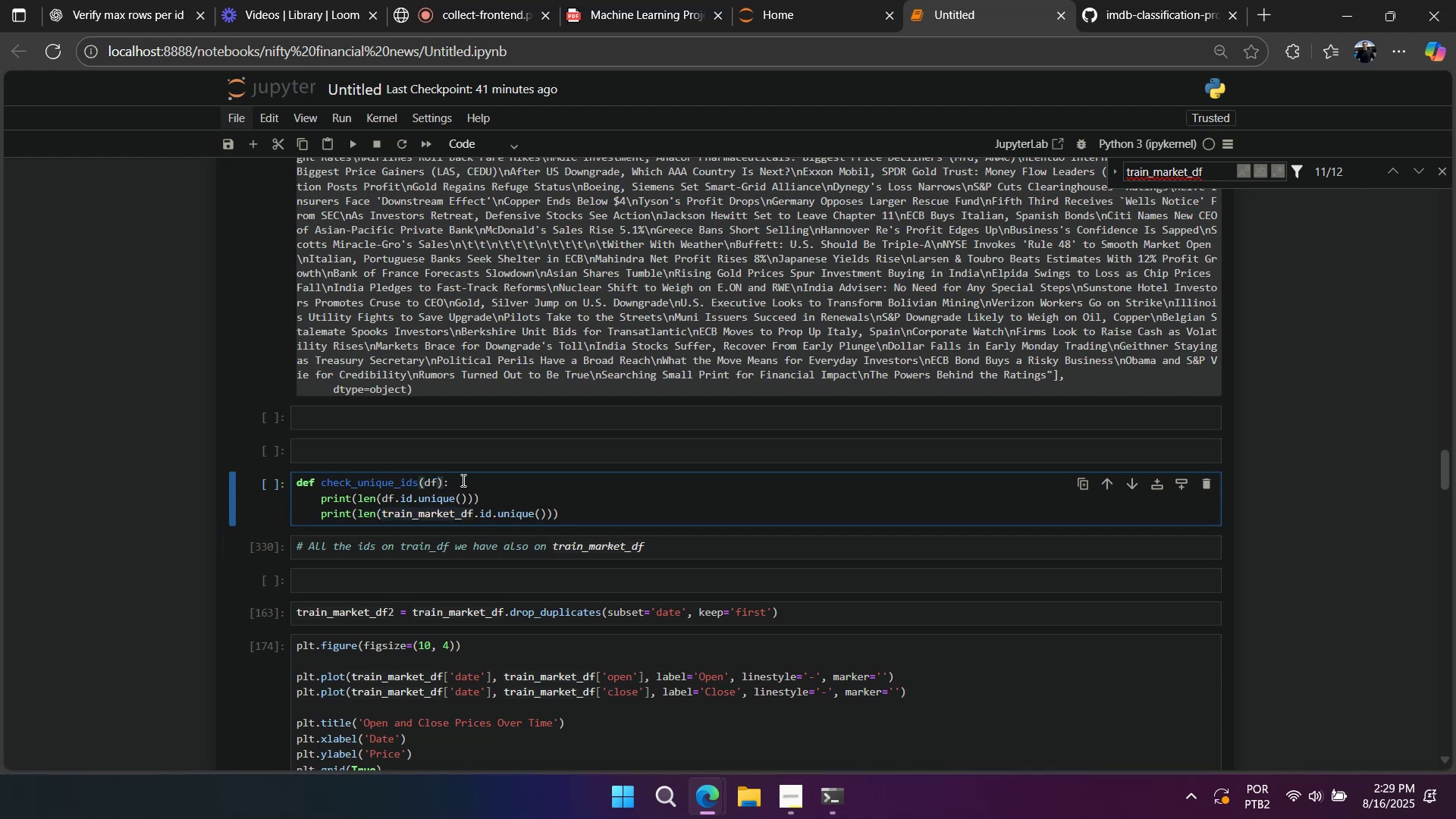 
type(, df_market)
 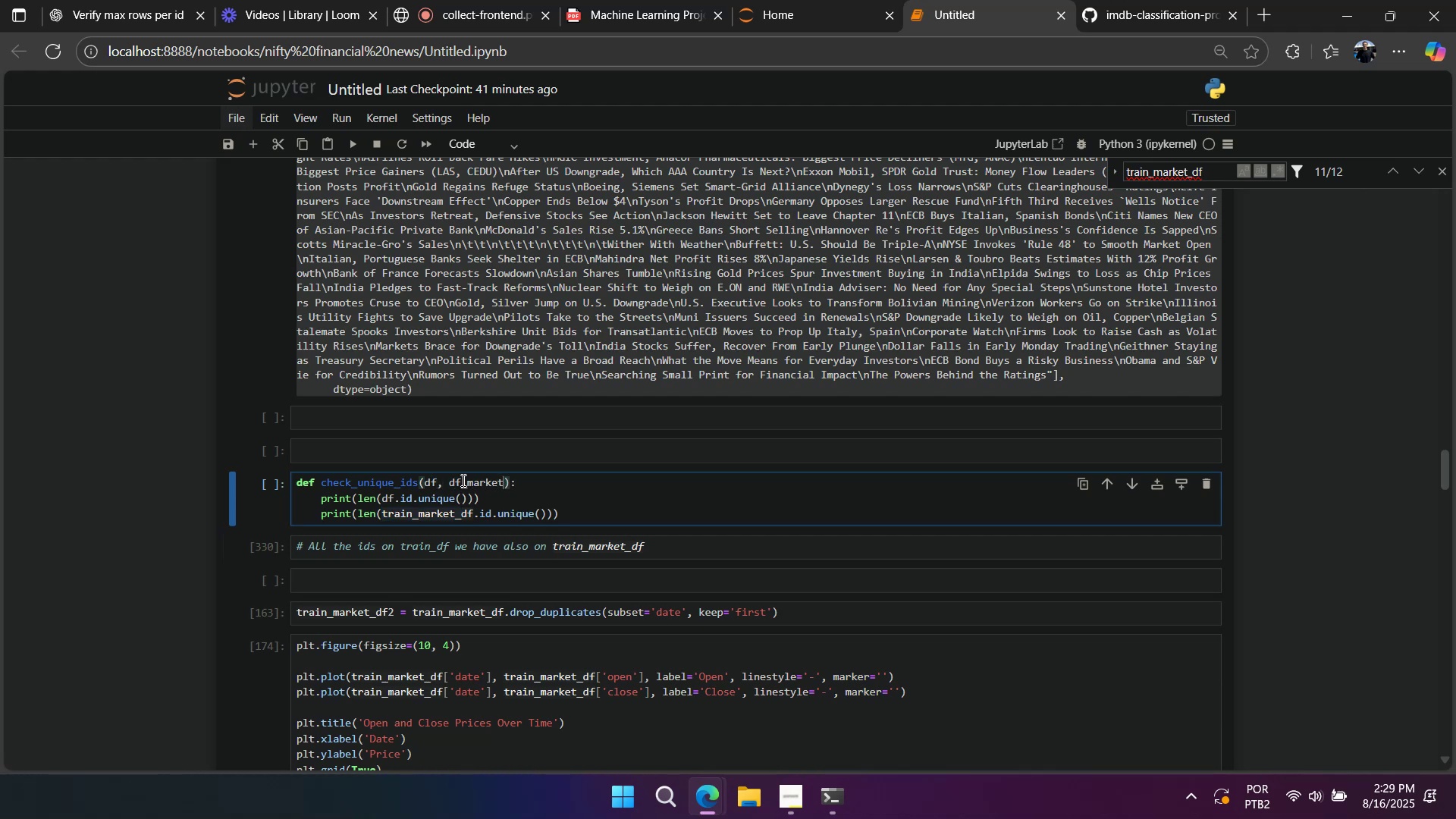 
double_click([463, 479])
 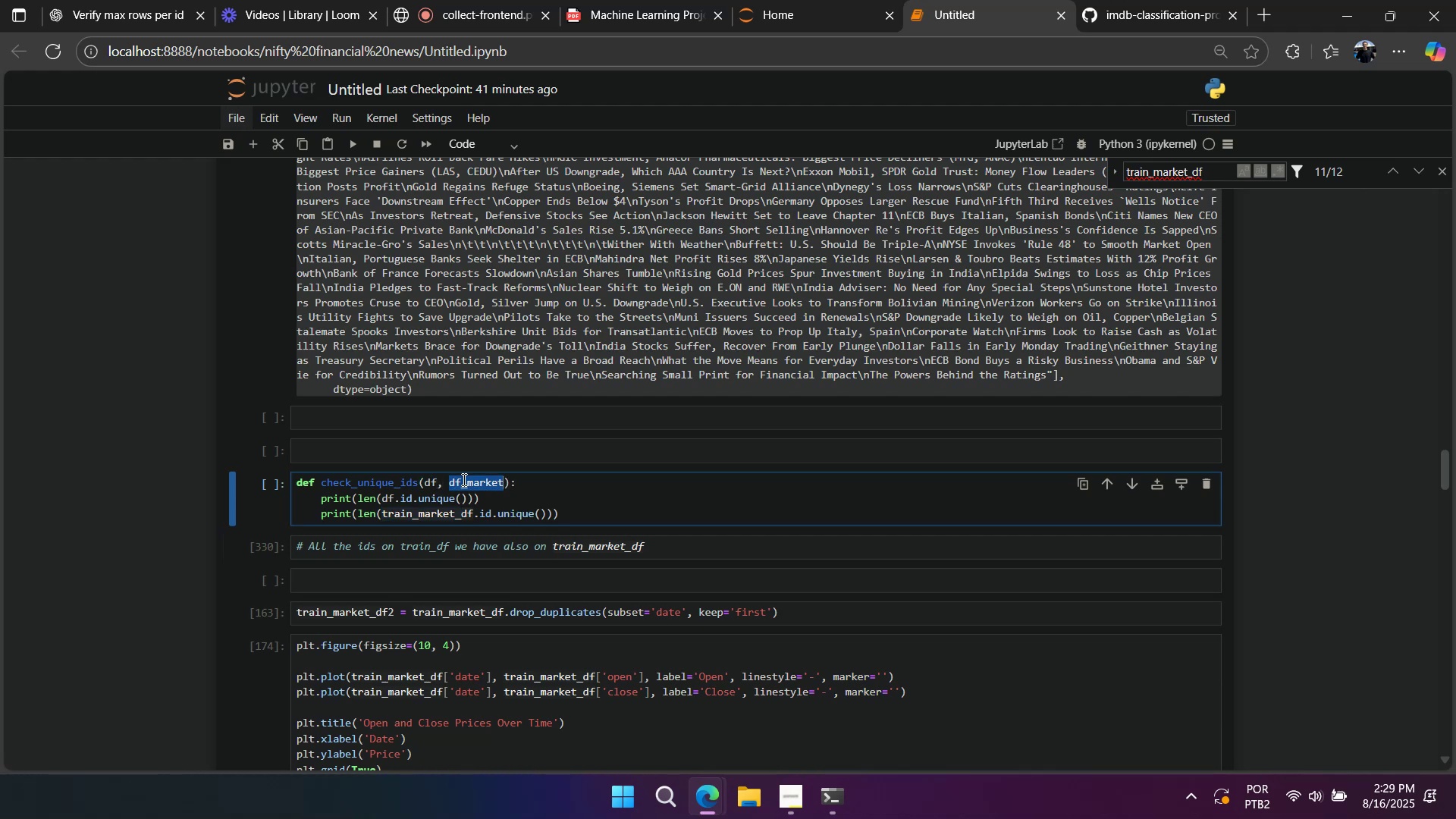 
key(Control+ControlLeft)
 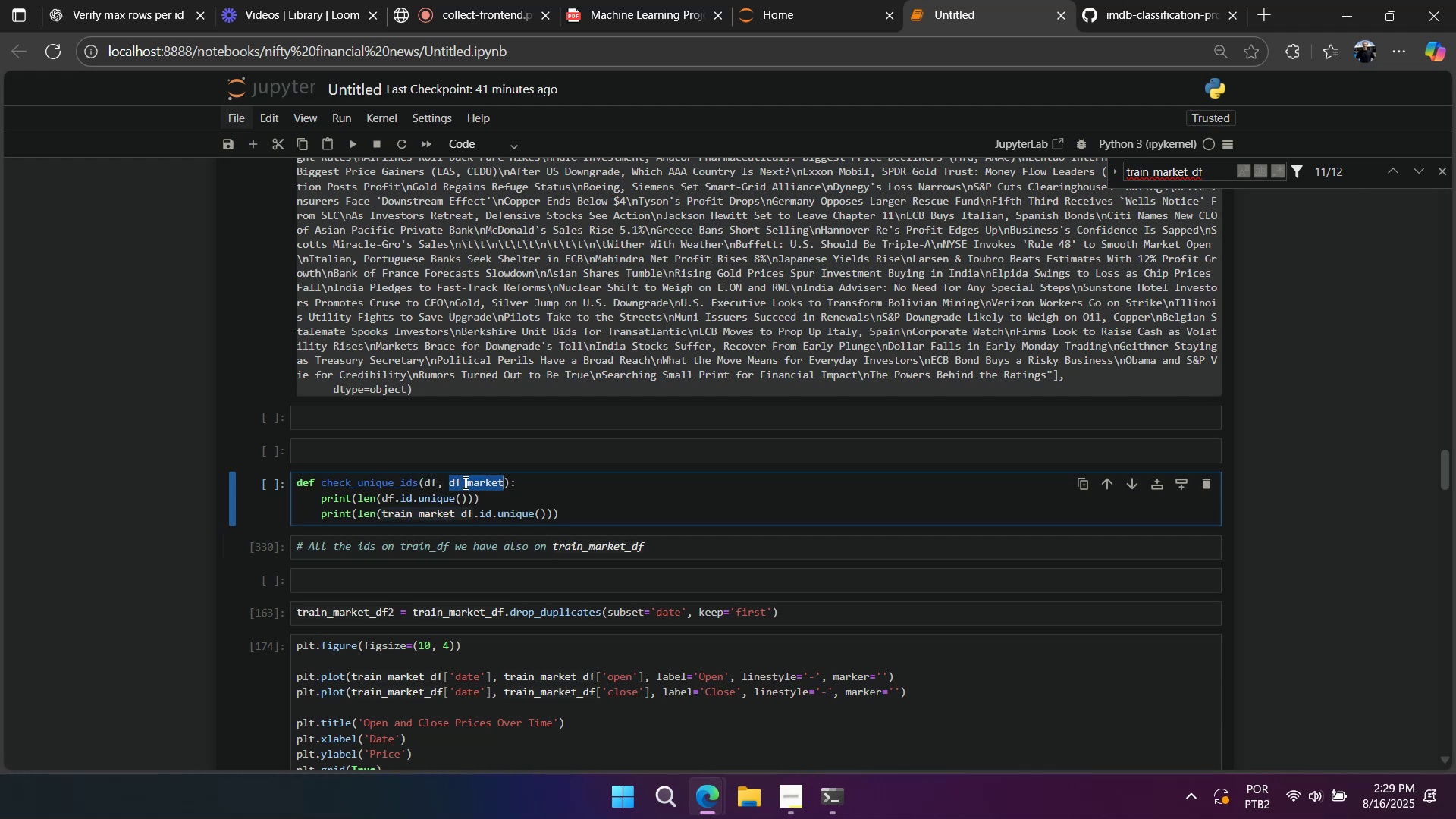 
key(Control+C)
 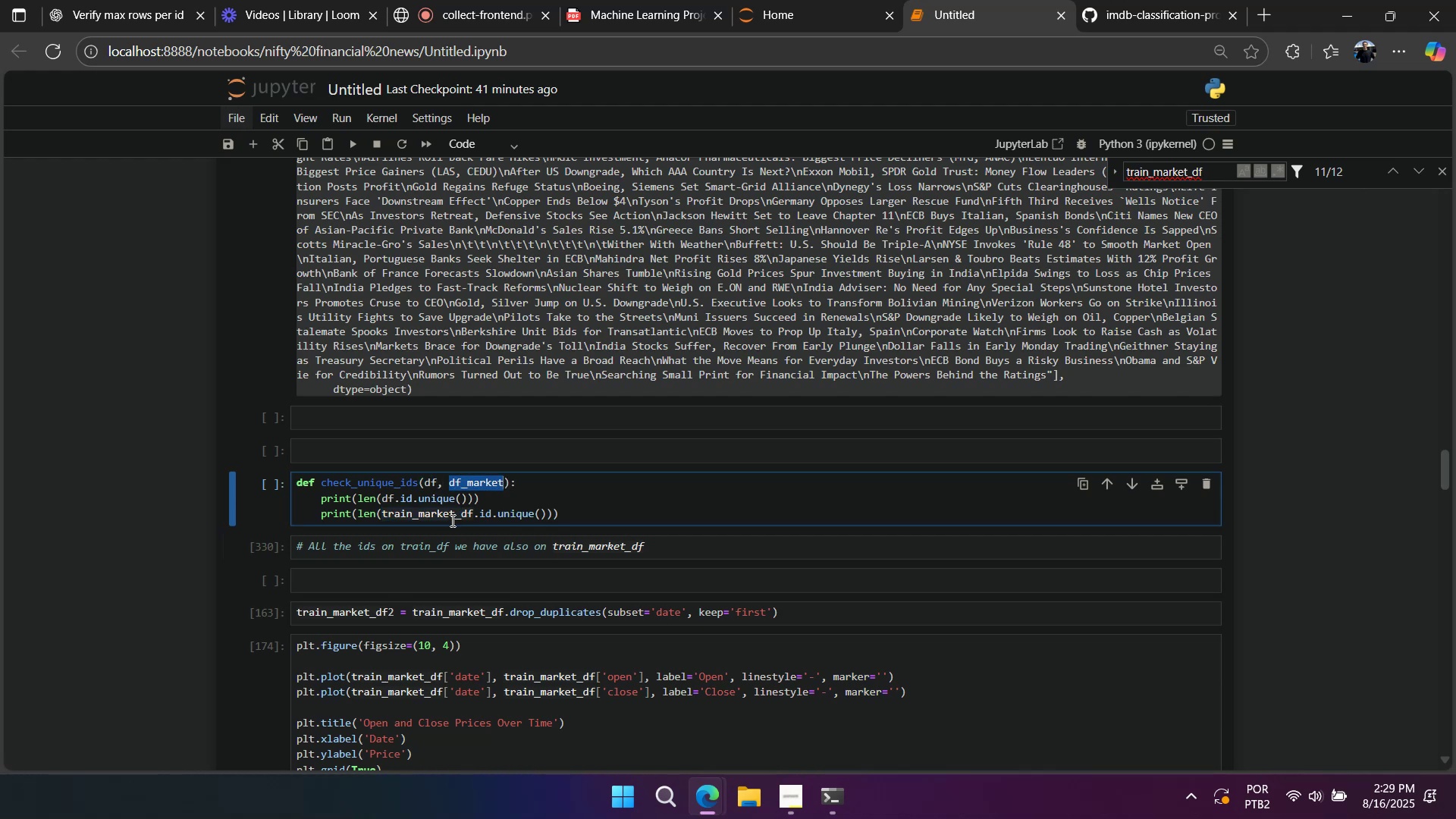 
triple_click([451, 520])
 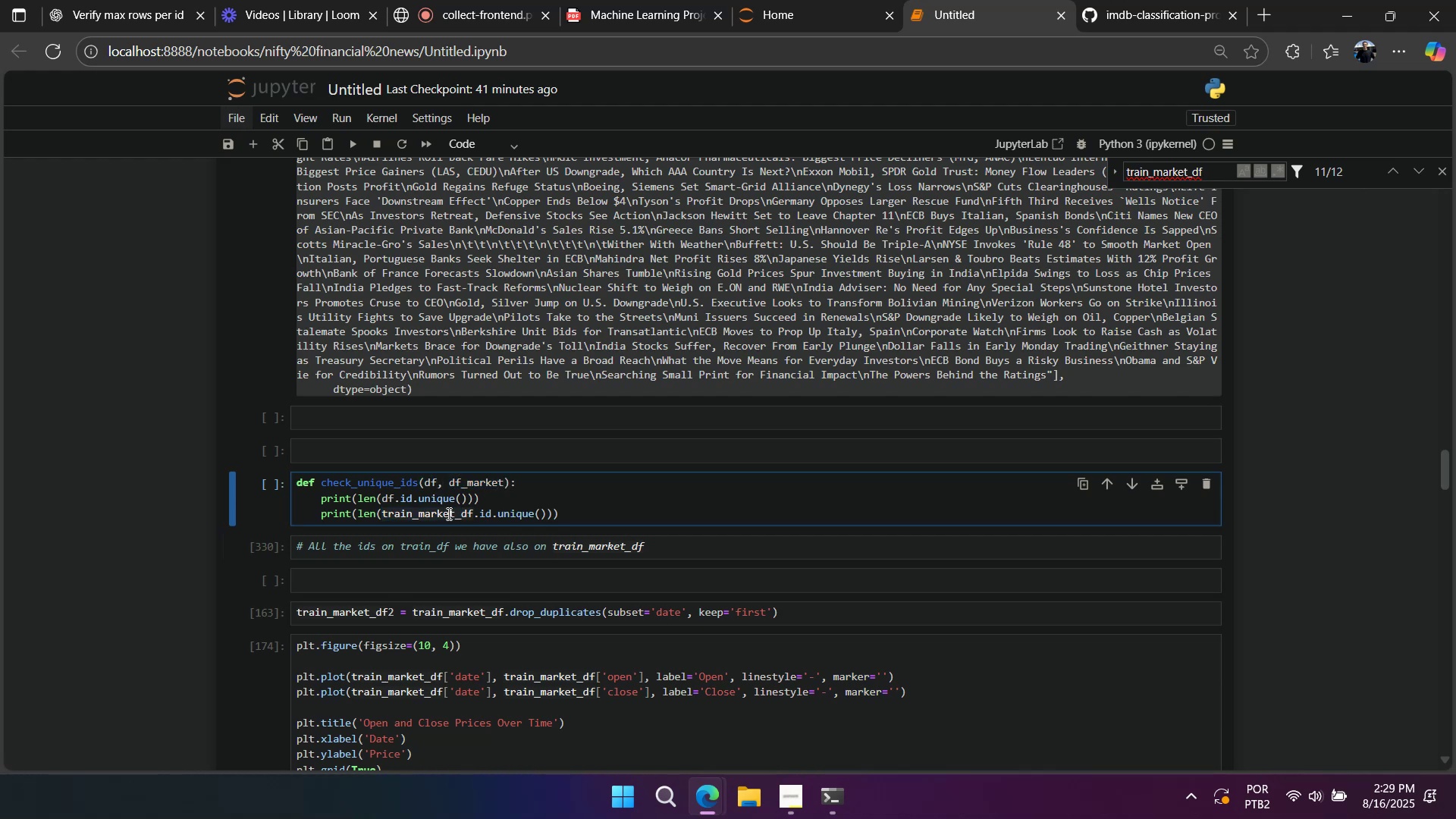 
triple_click([447, 513])
 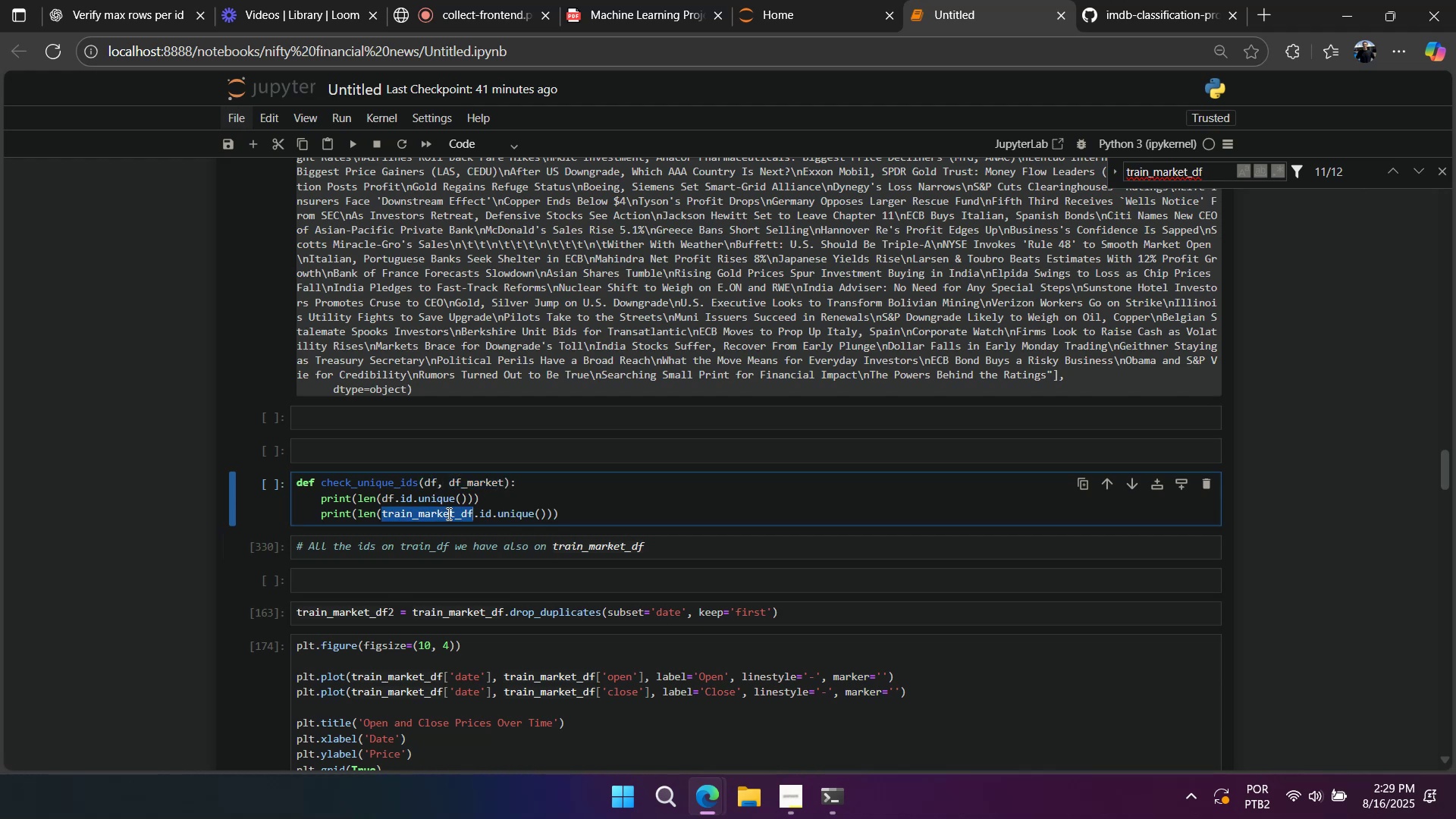 
triple_click([447, 513])
 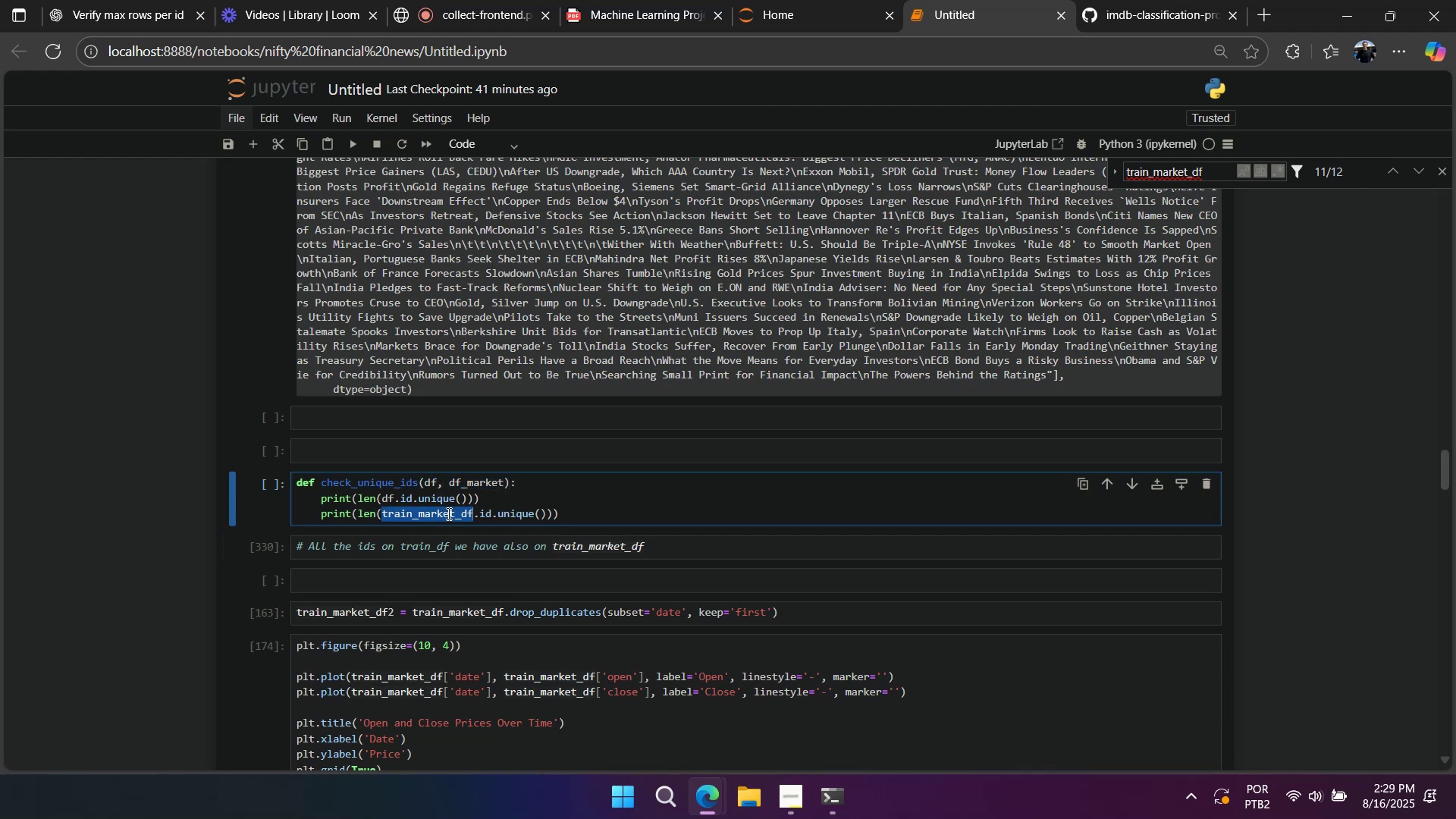 
key(Control+ControlLeft)
 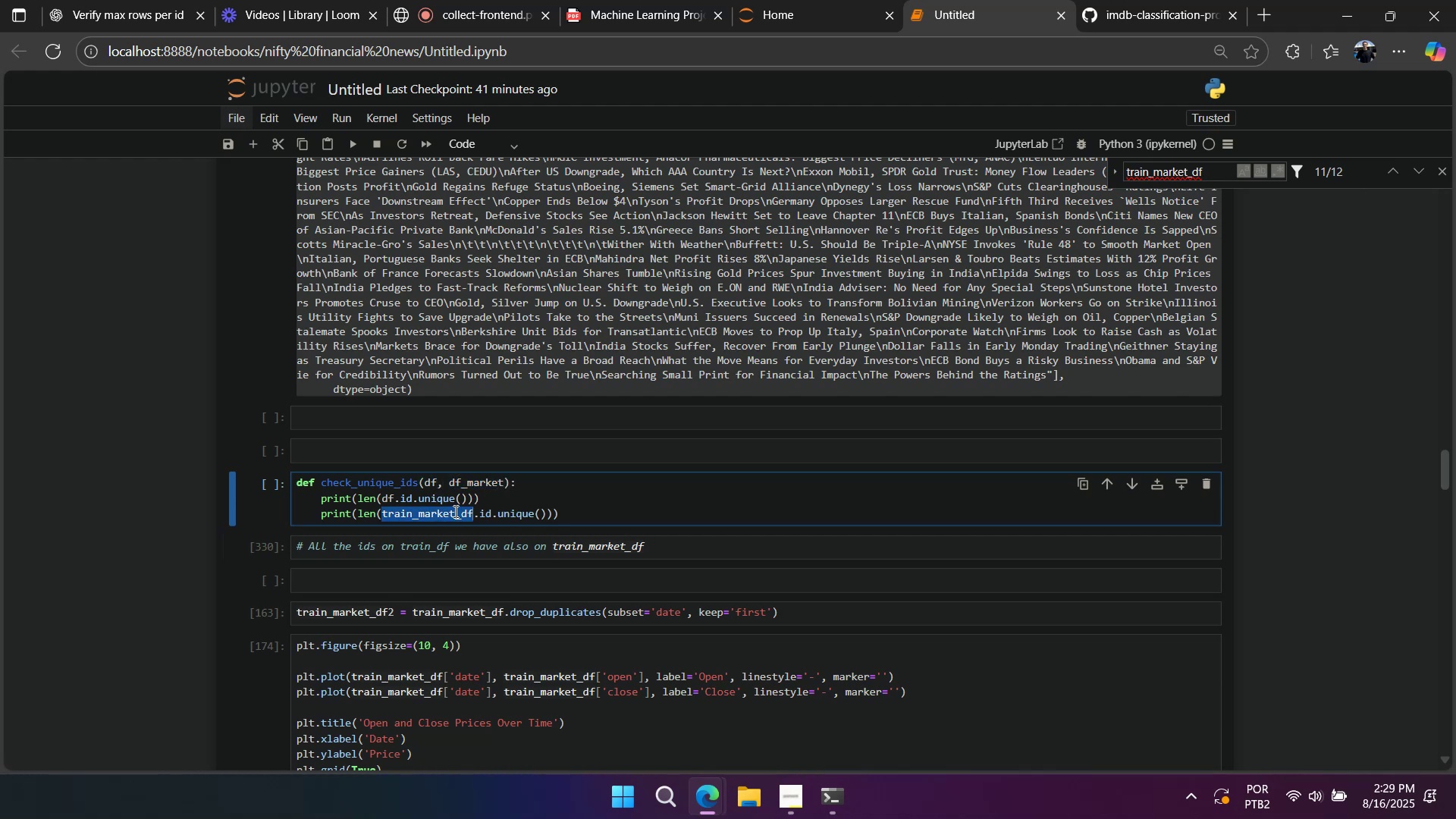 
key(Control+V)
 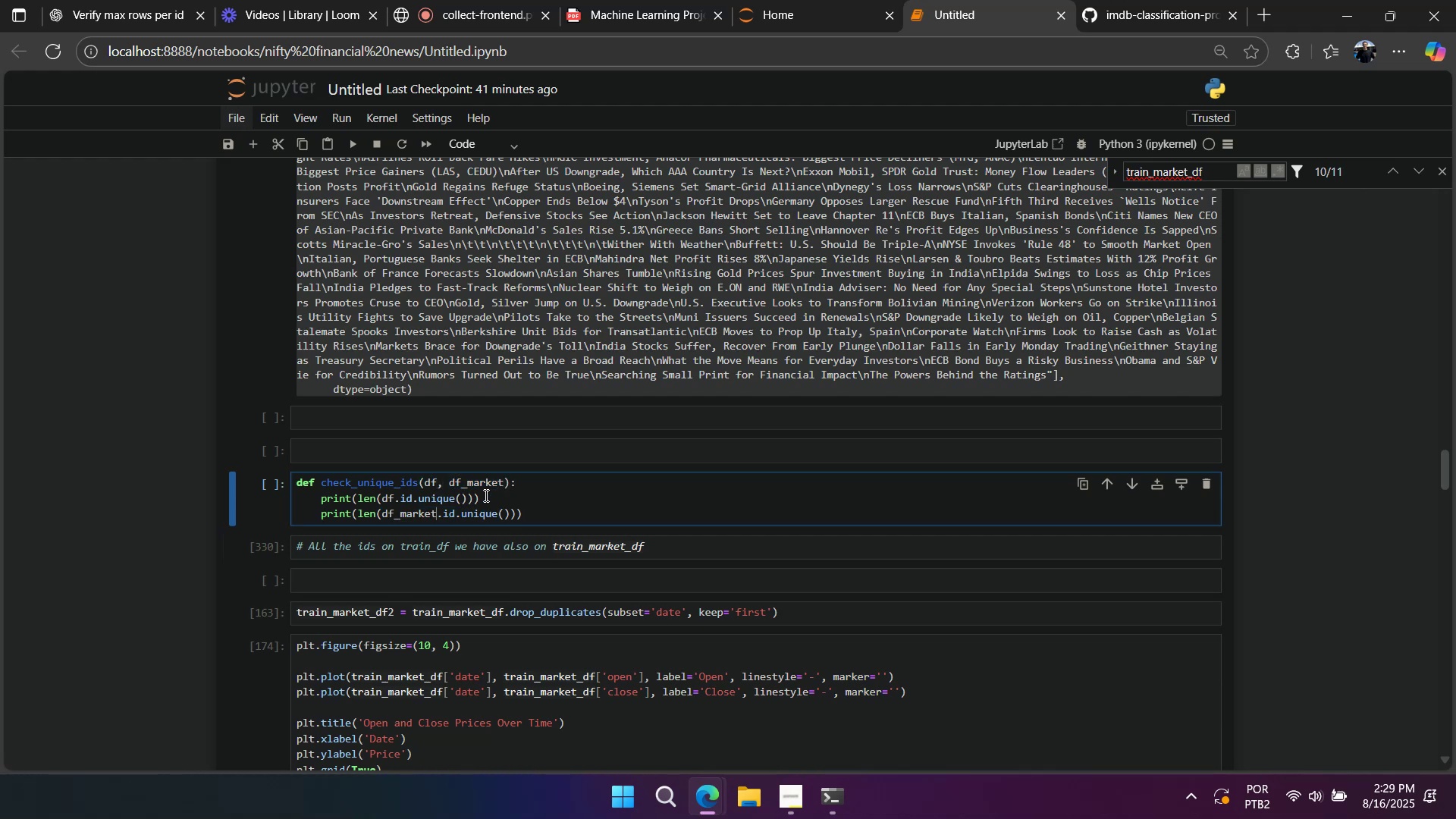 
triple_click([485, 495])
 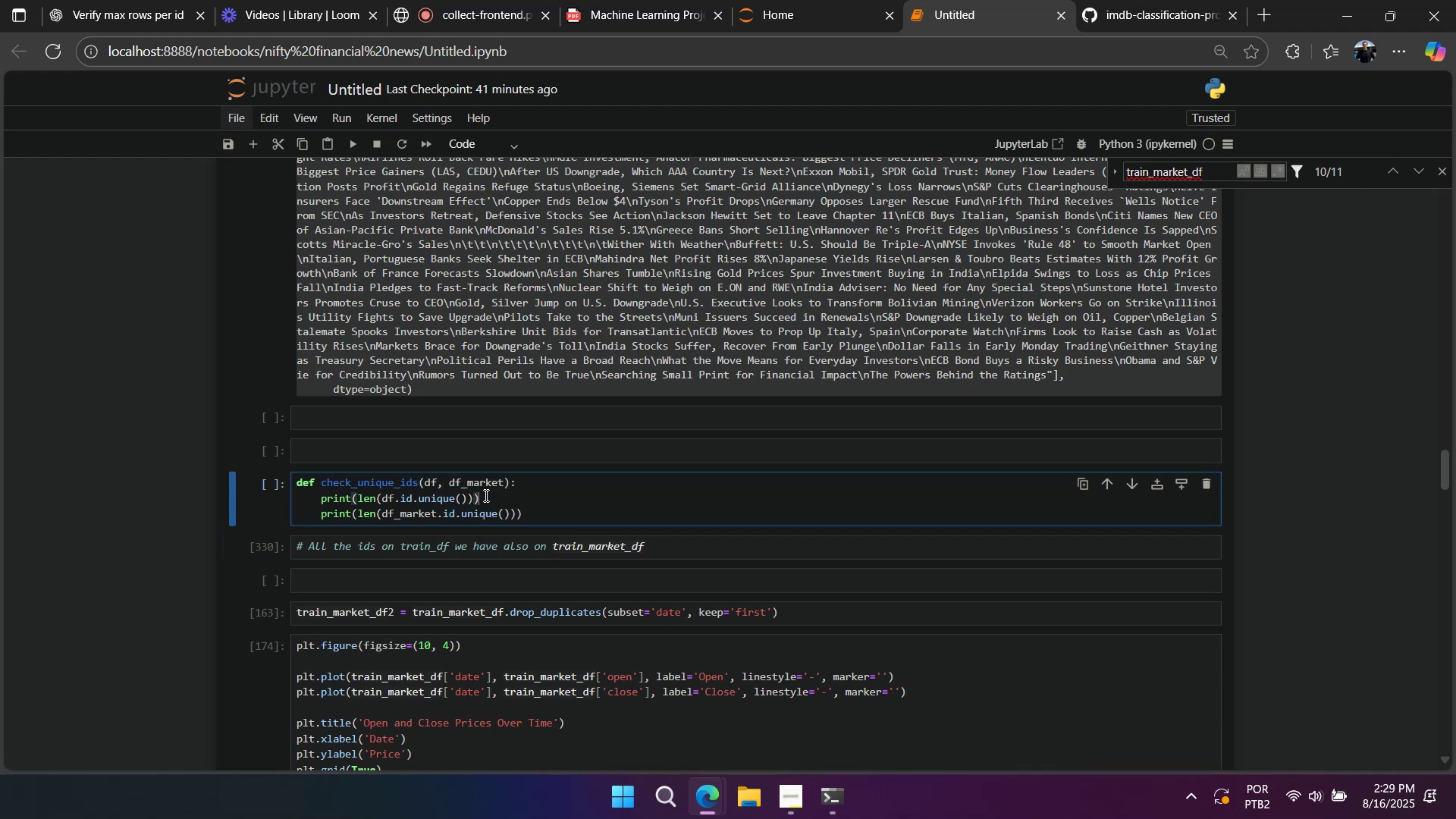 
key(Shift+Enter)
 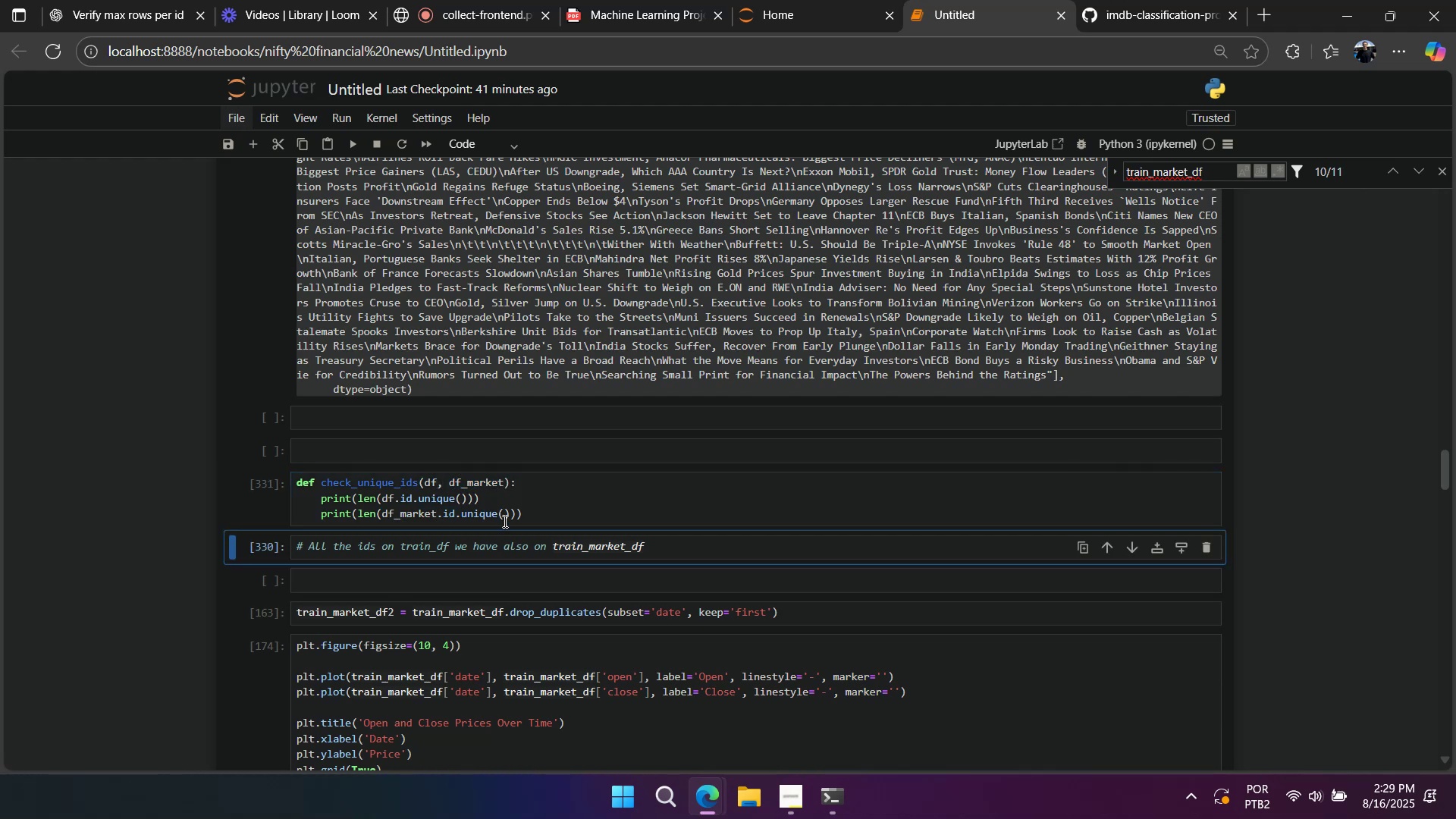 
type(aaaaa)
 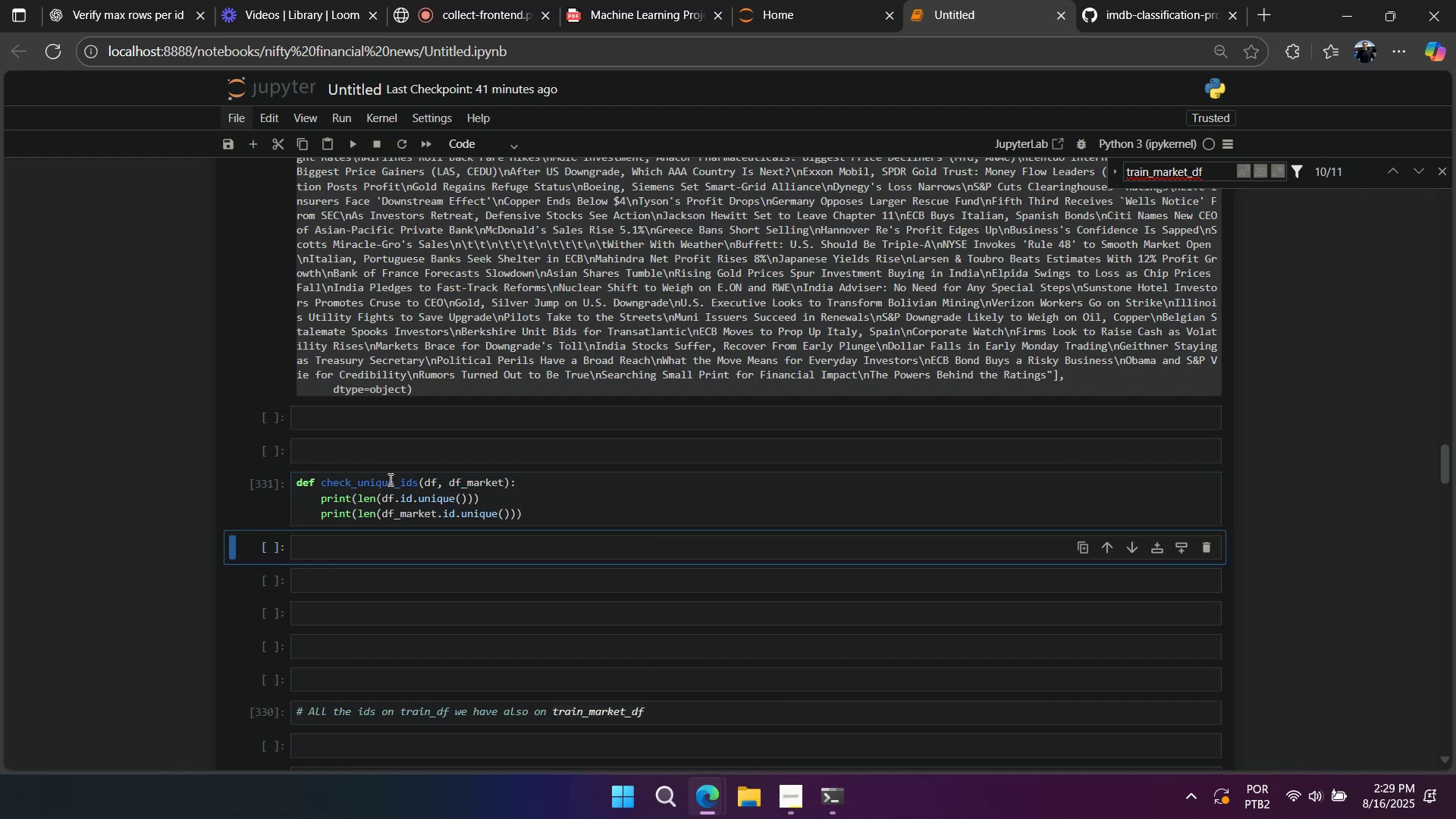 
double_click([389, 479])
 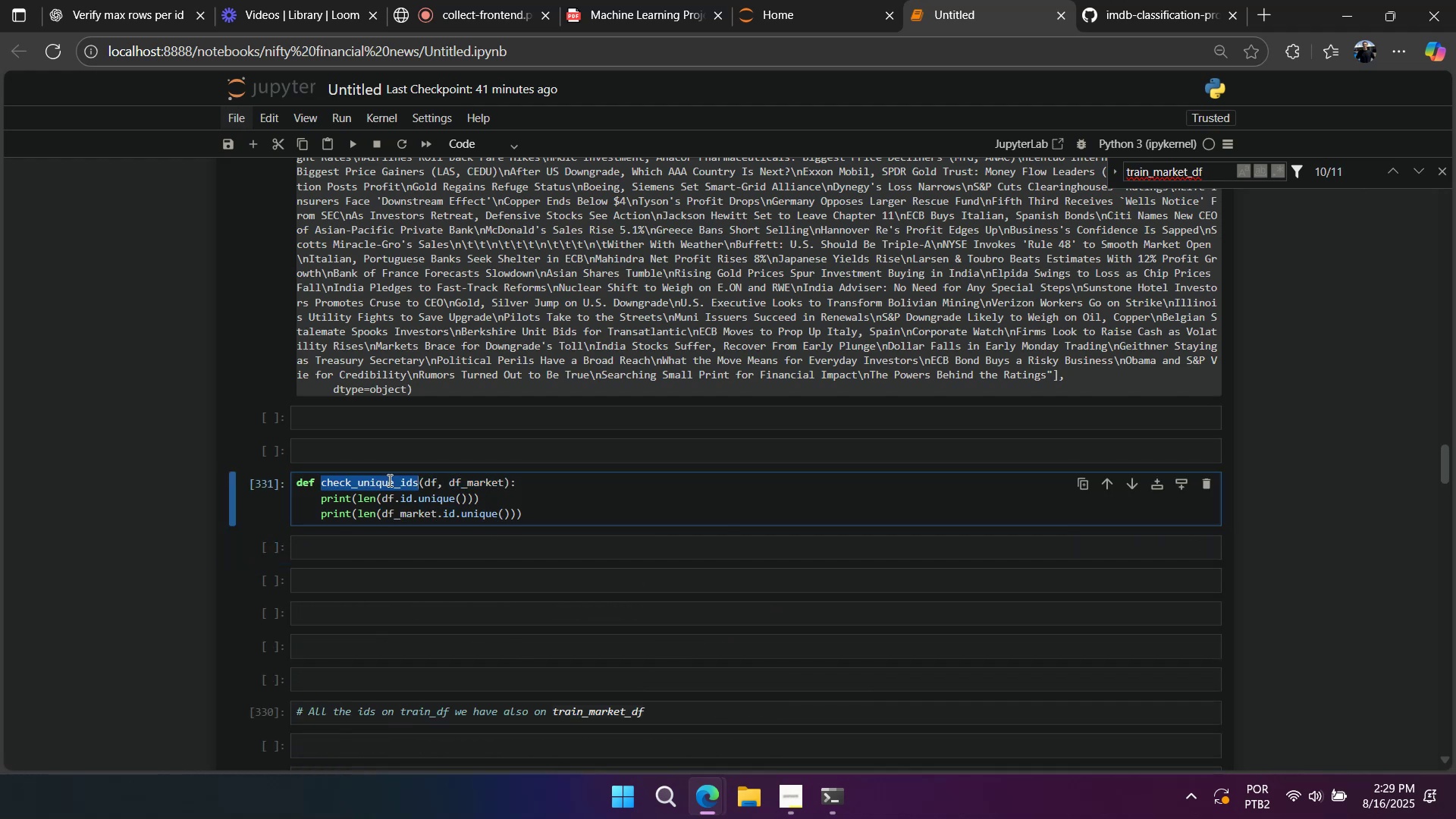 
key(Control+C)
 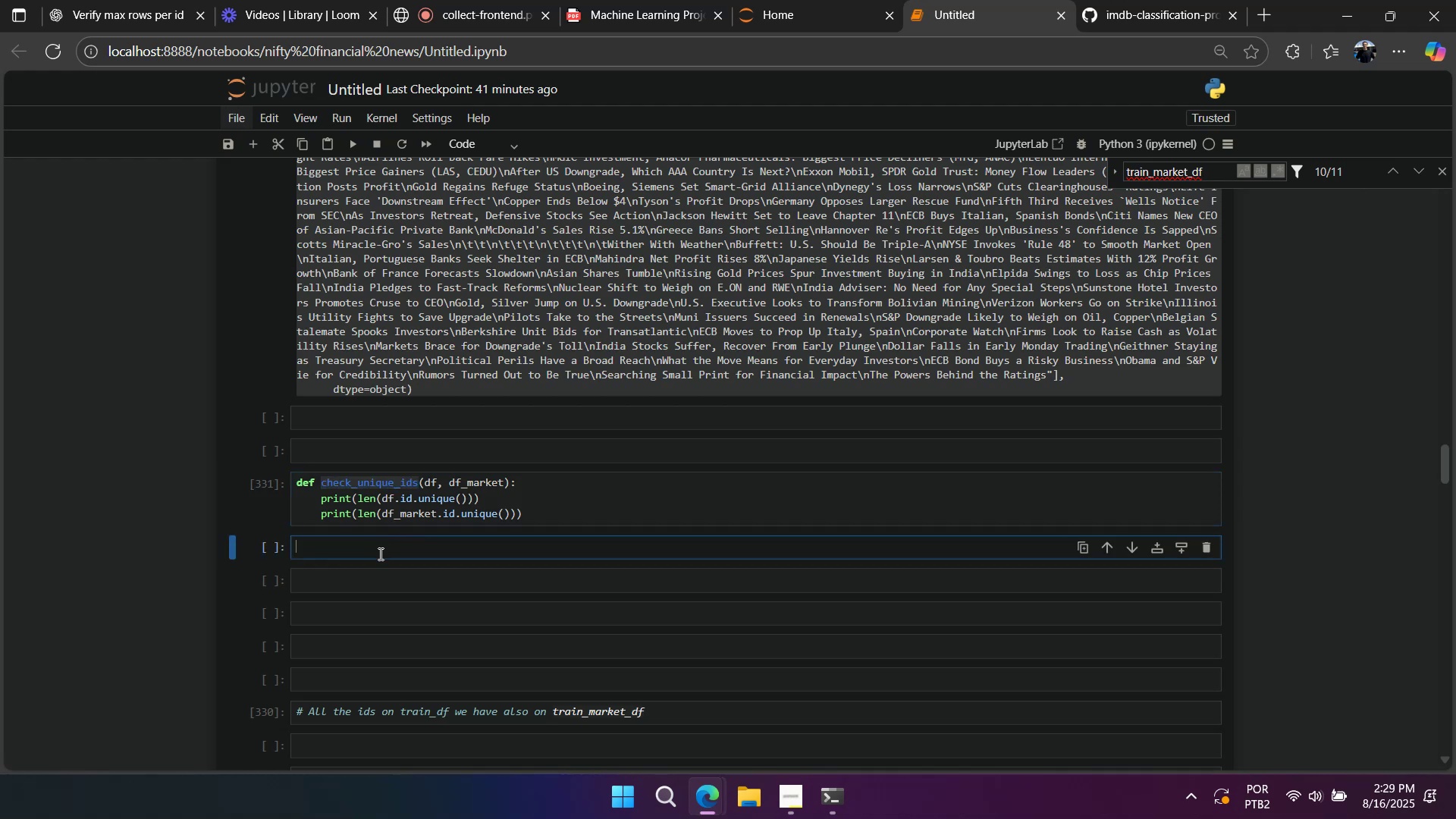 
key(Control+V)
 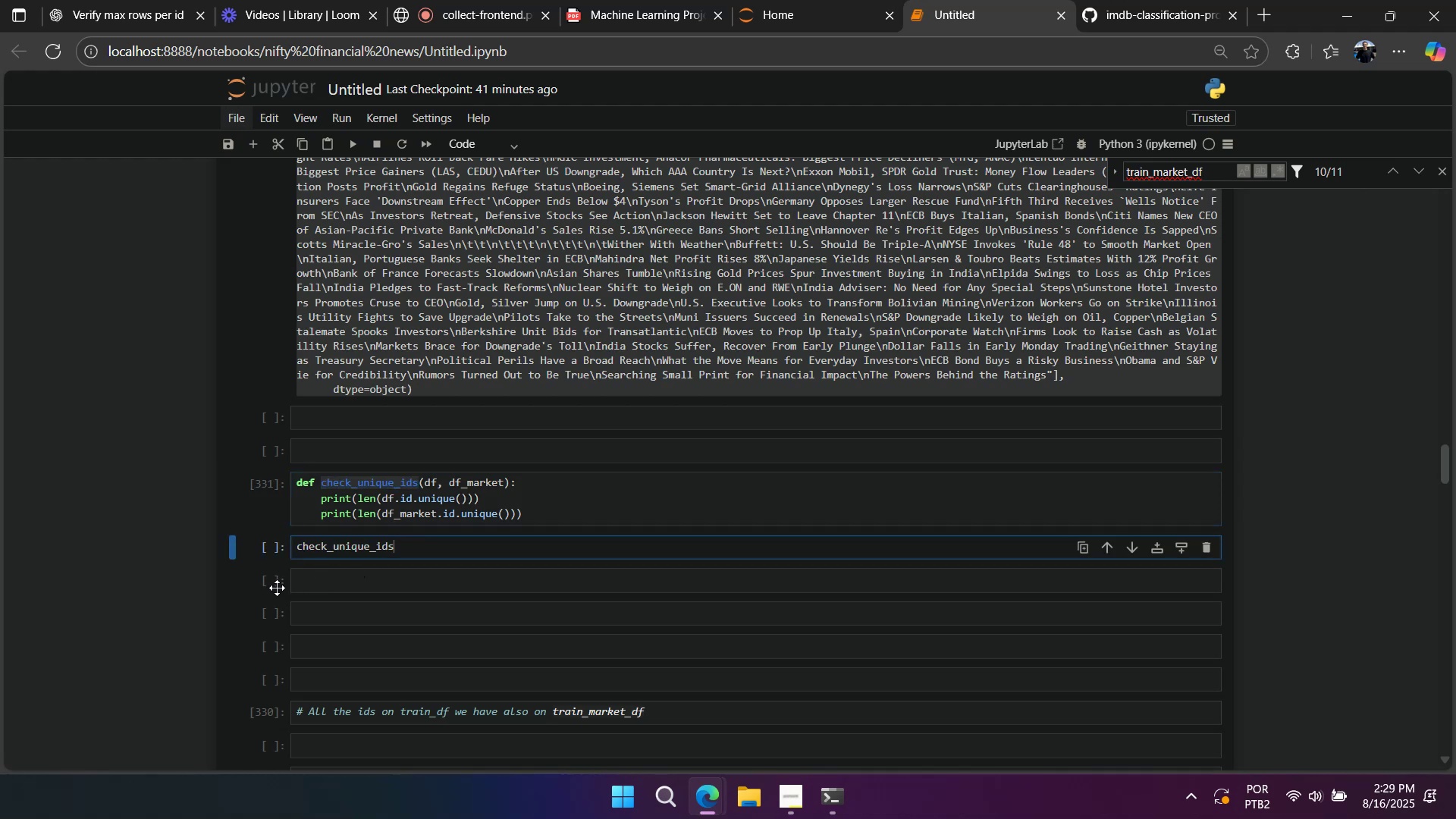 
left_click([277, 587])
 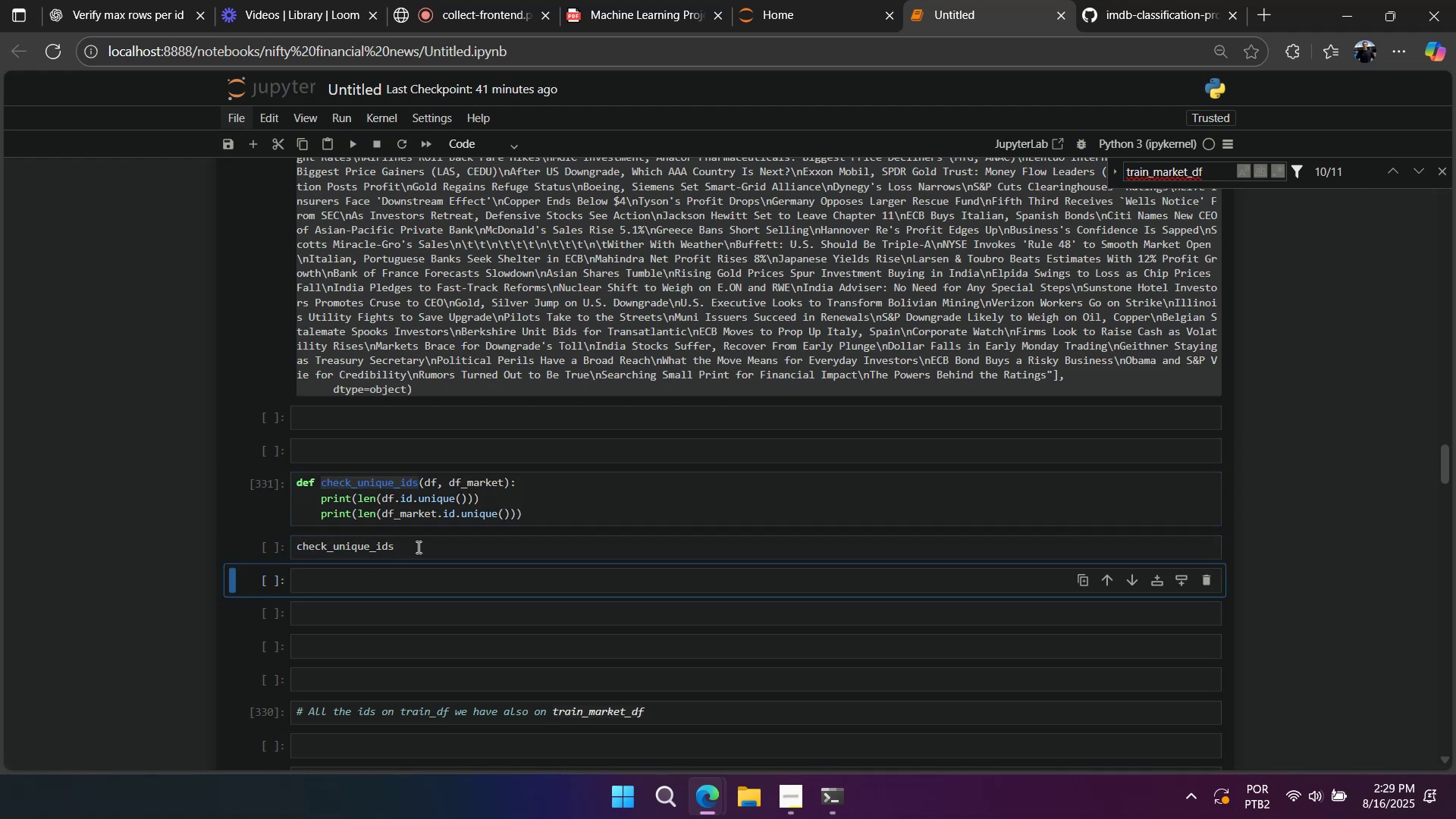 
left_click([420, 545])
 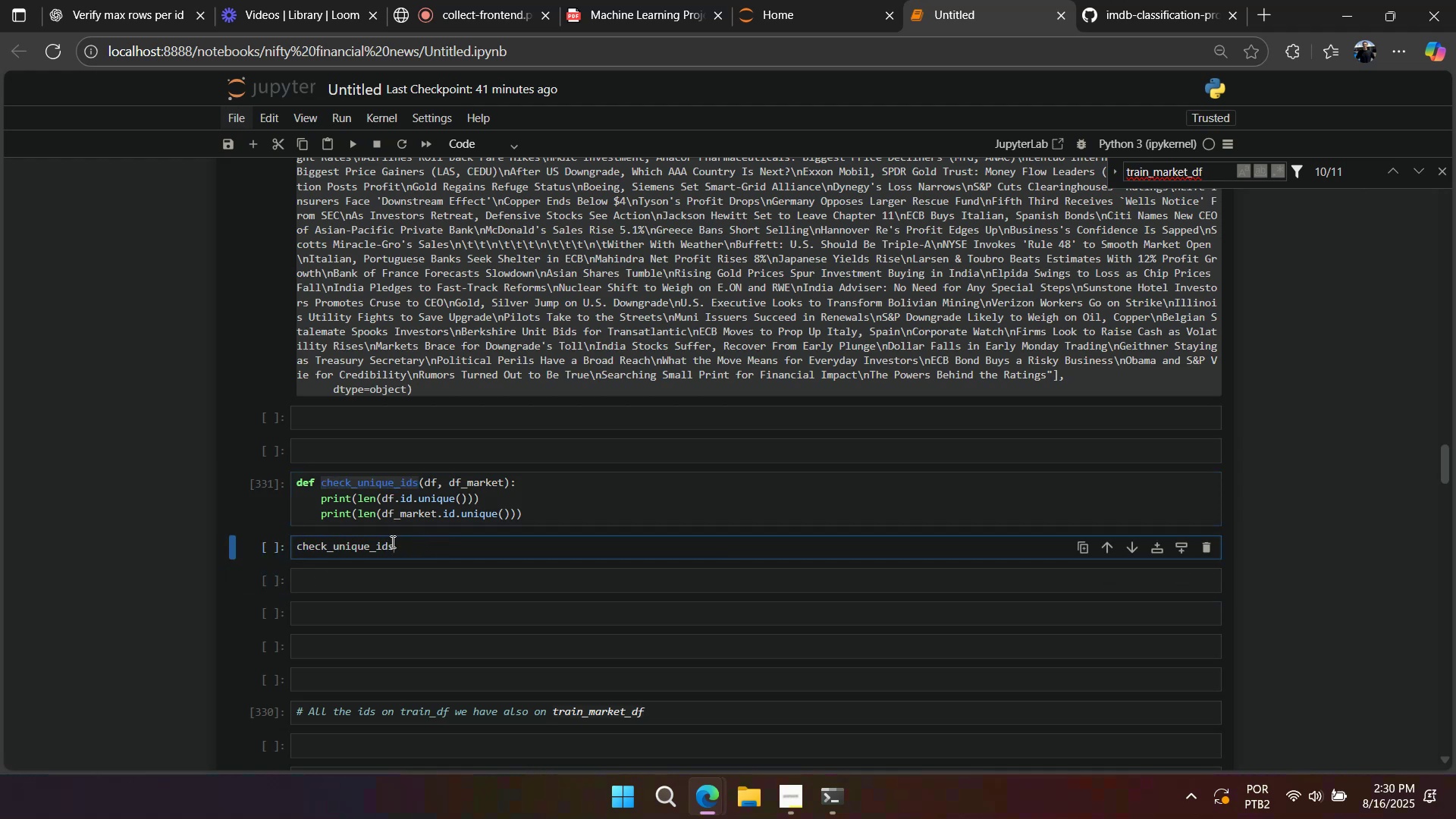 
type((r)
key(Backspace)
type(ta)
key(Backspace)
type(rain_df ,)
key(Backspace)
key(Backspace)
type(, traiN)
key(Backspace)
type(n_mak)
key(Backspace)
type(rket_df_)
key(Backspace)
type())
 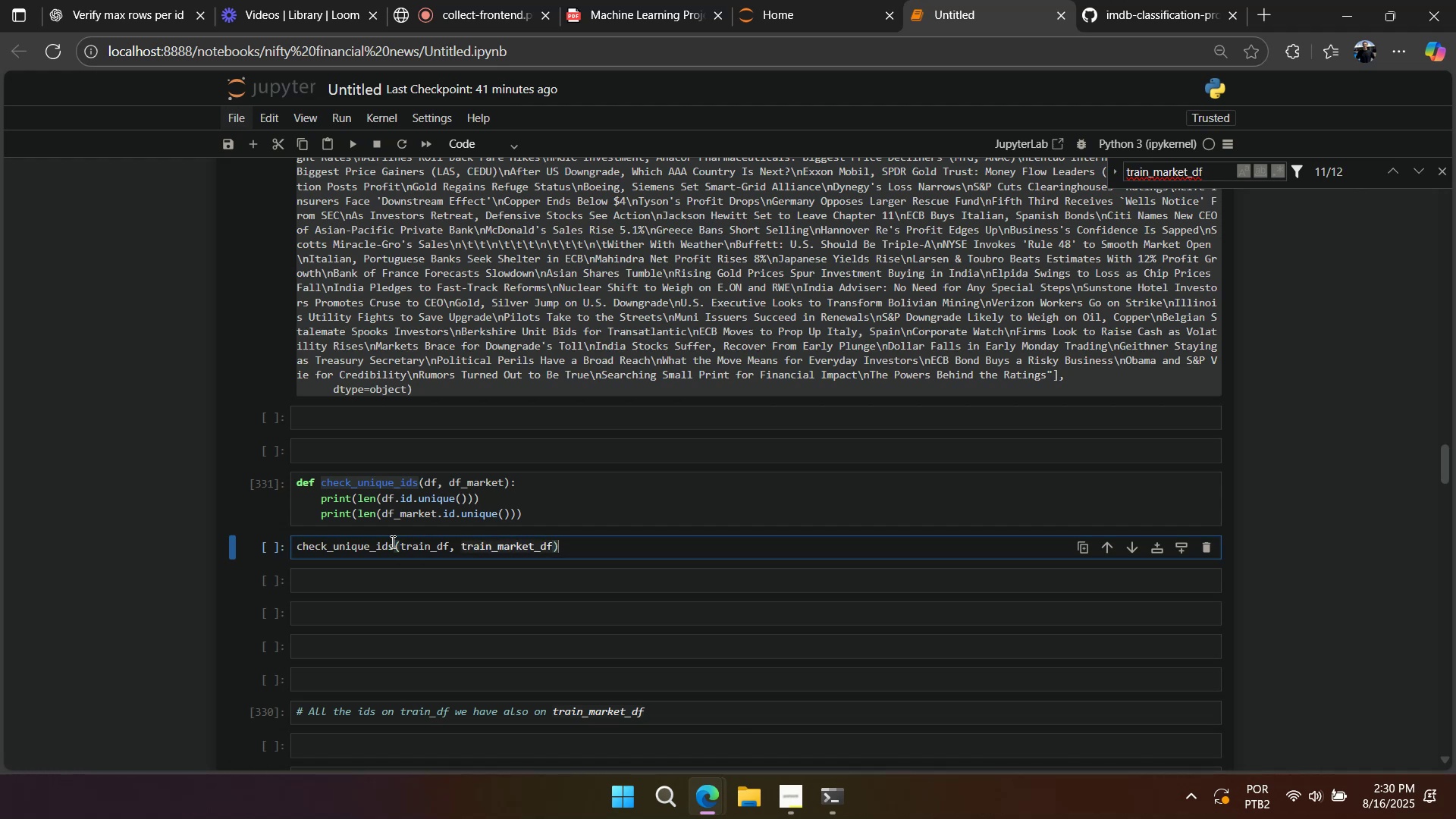 
key(Shift+Enter)
 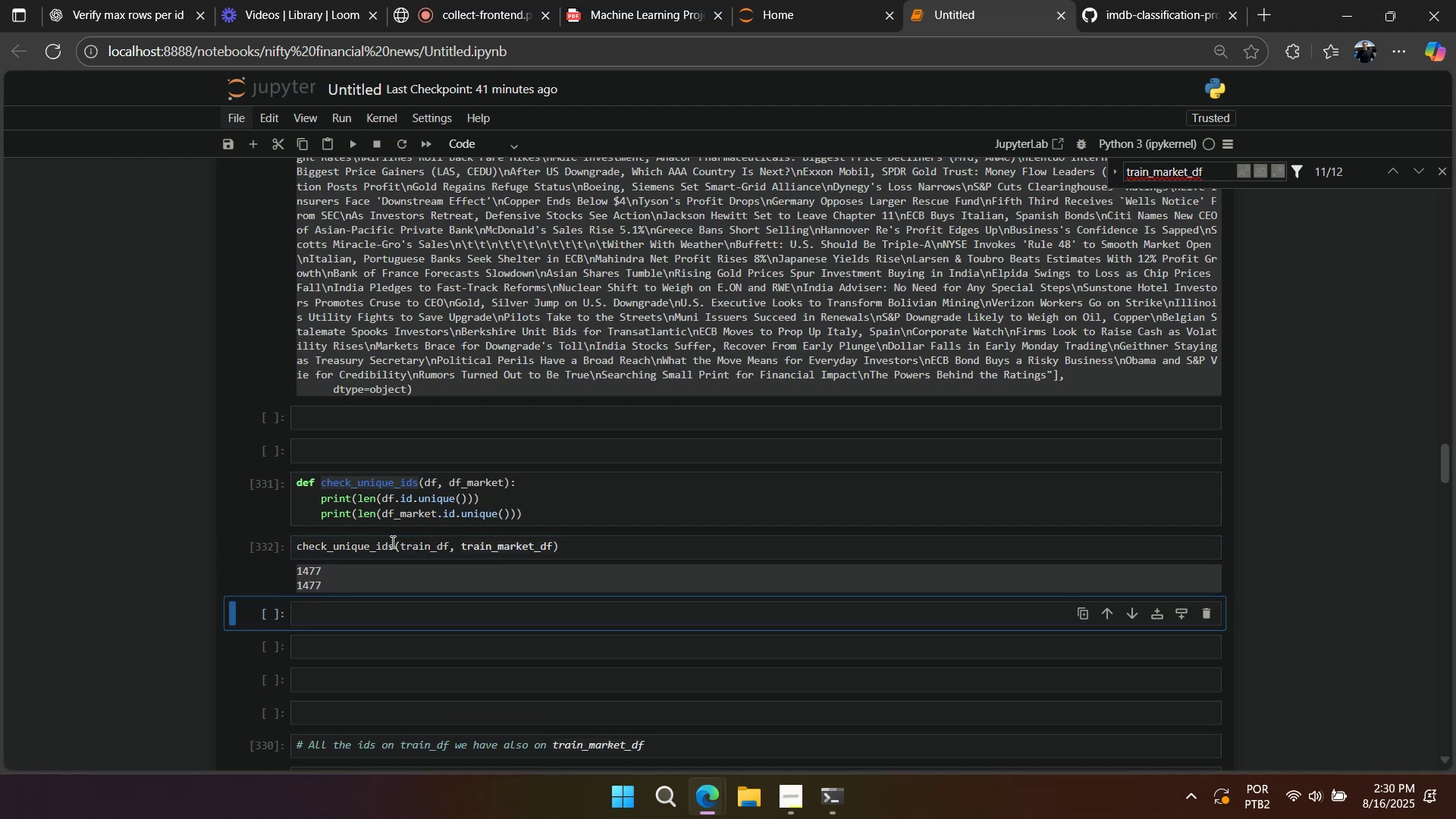 
double_click([391, 541])
 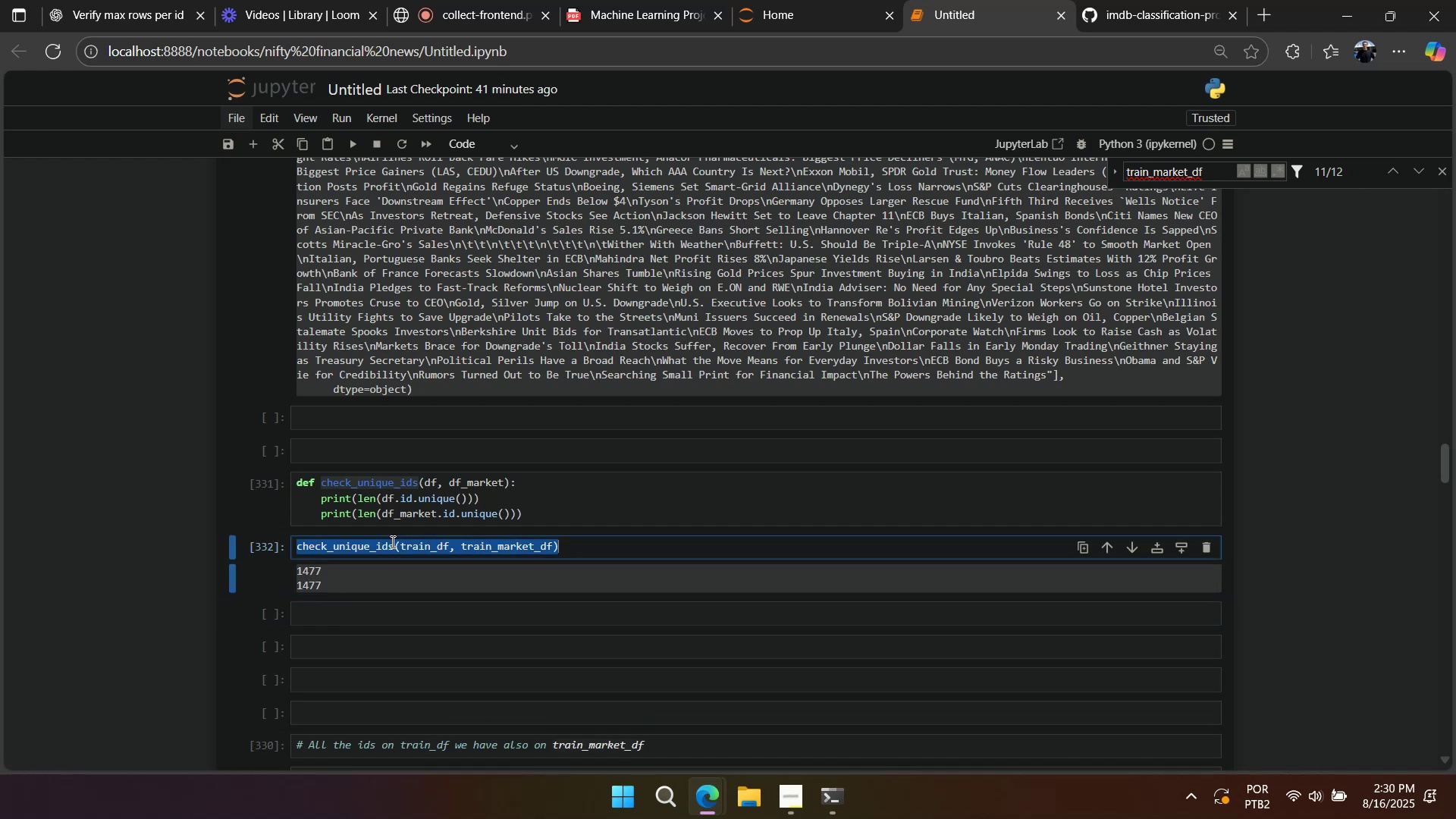 
triple_click([391, 541])
 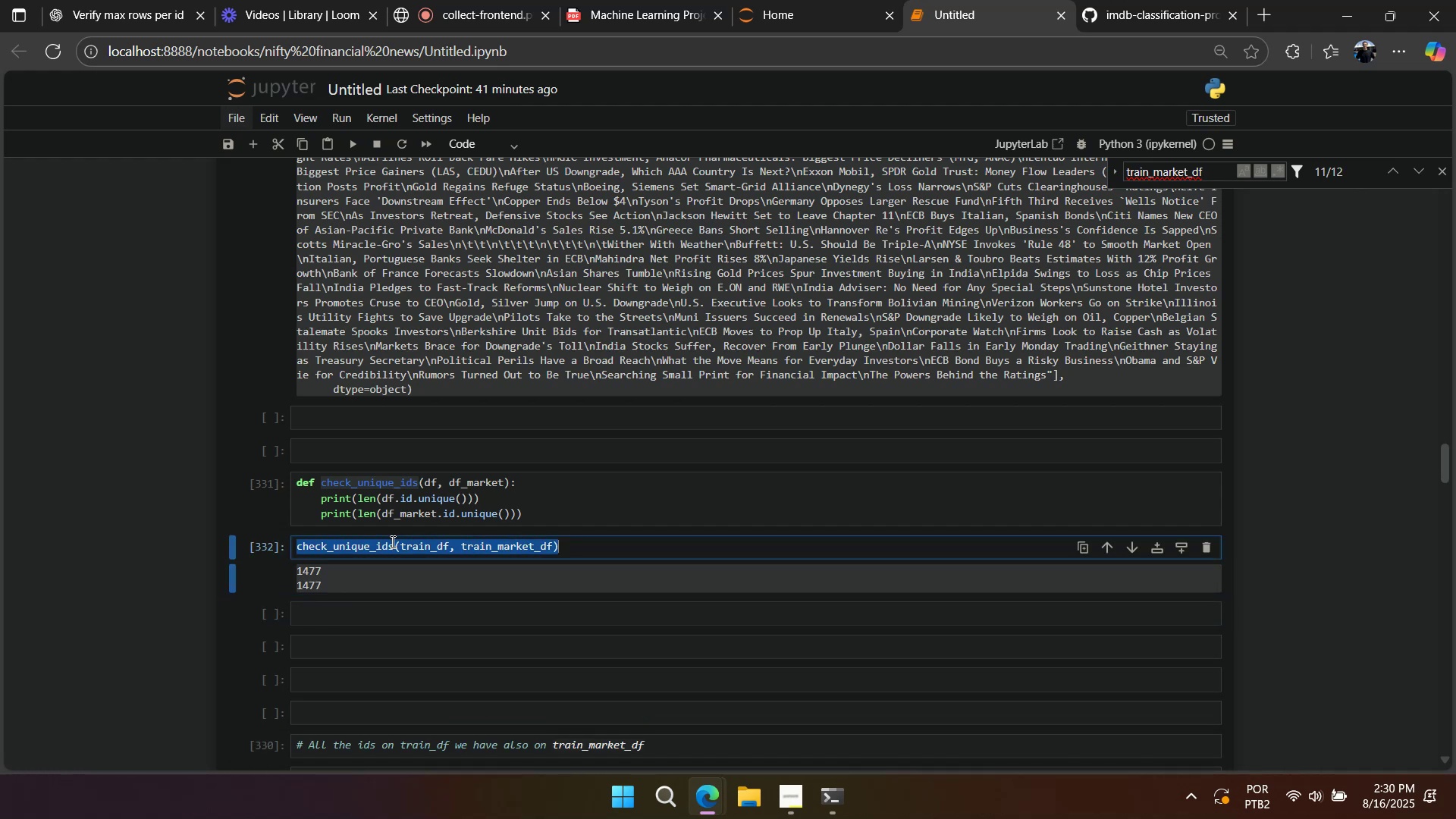 
key(Control+C)
 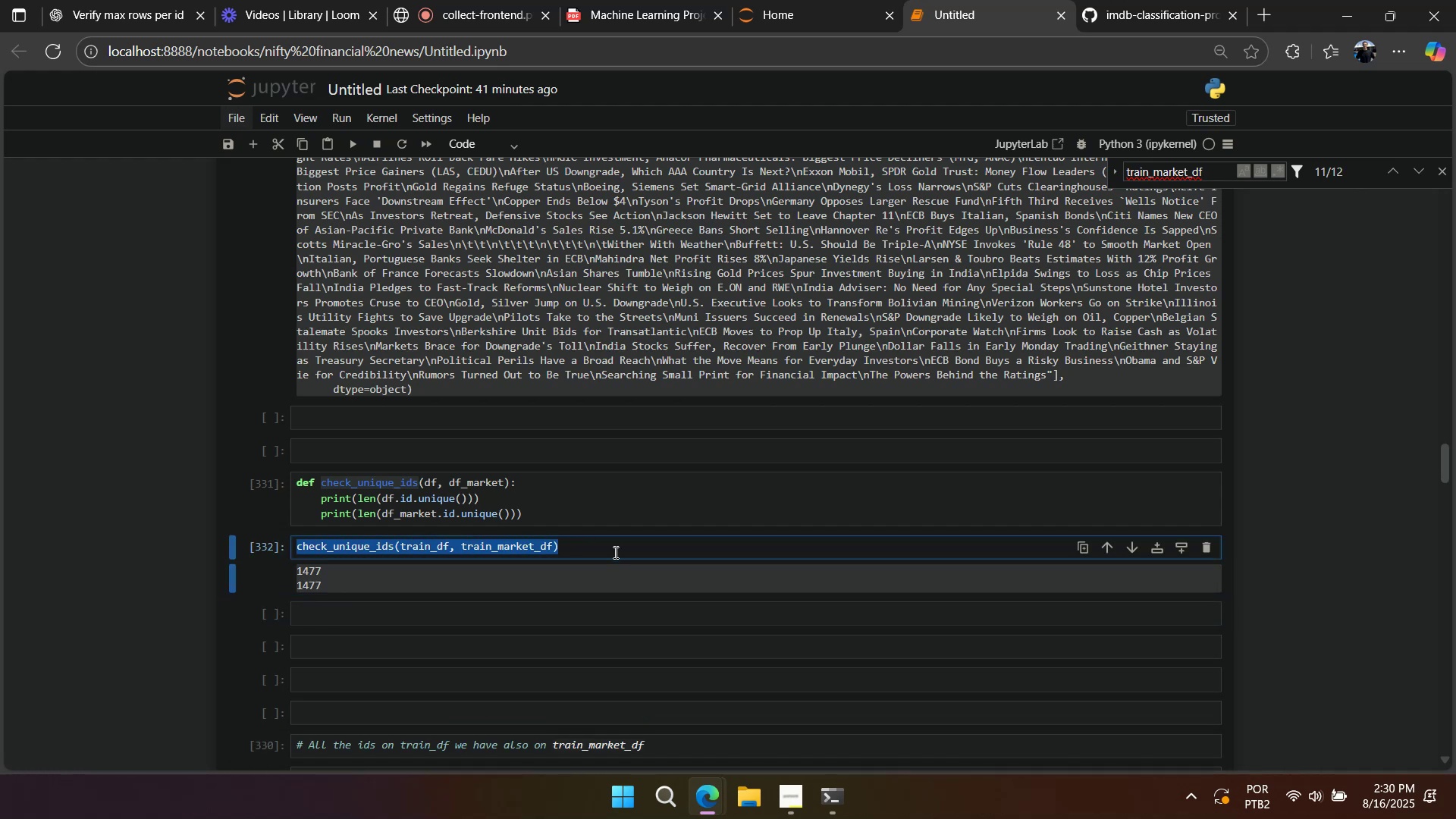 
left_click([615, 552])
 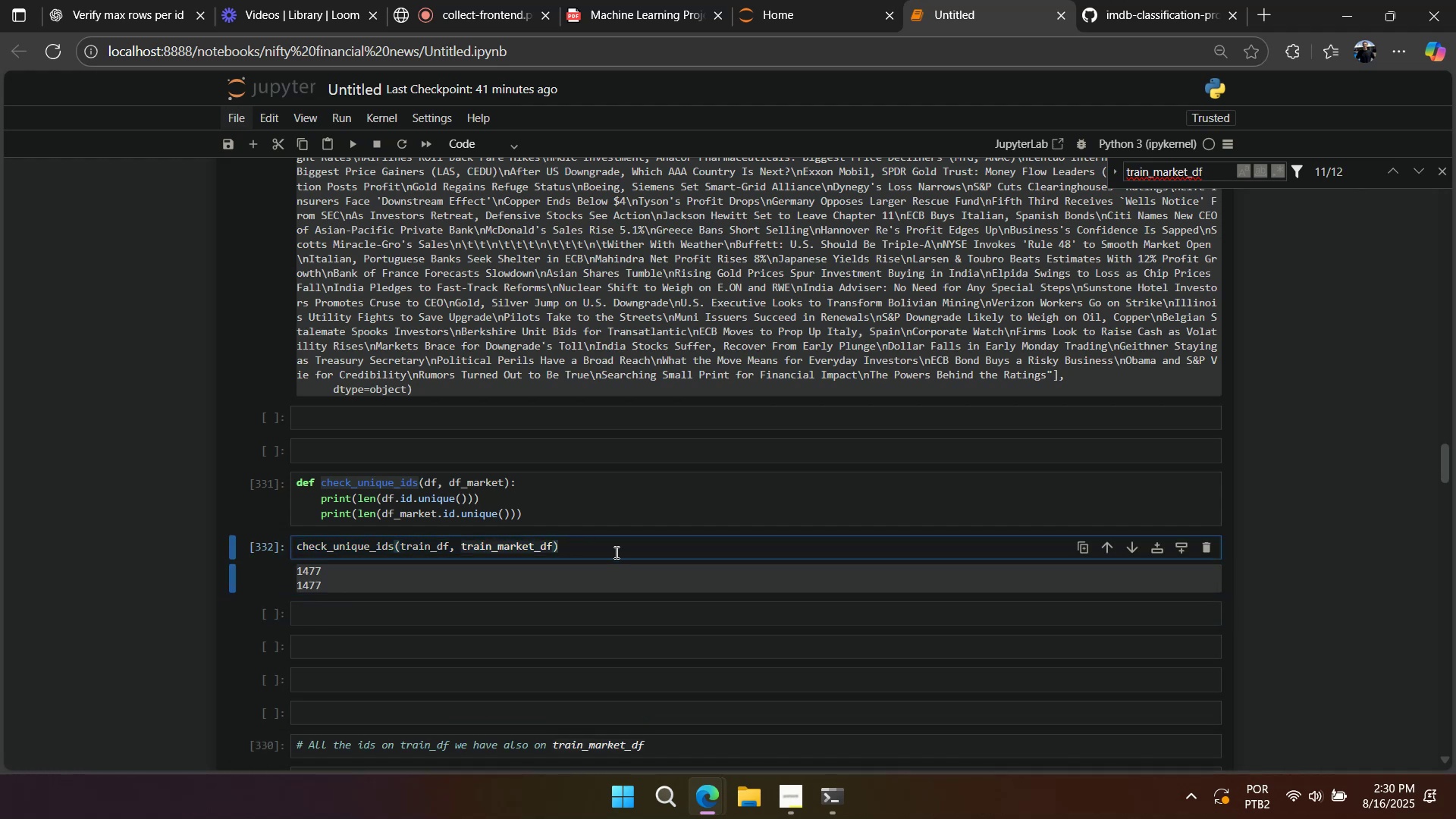 
key(Enter)
 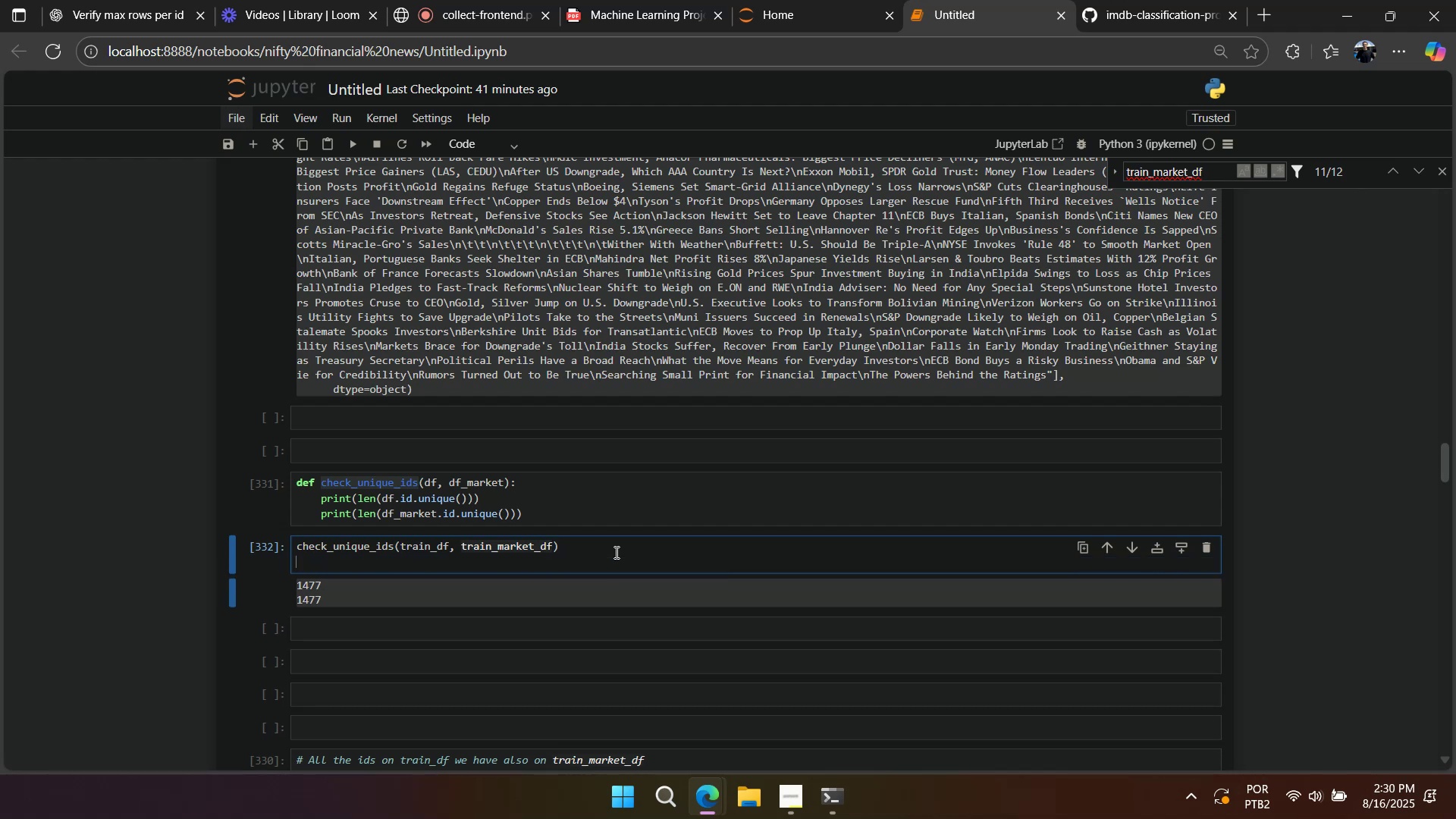 
key(Control+V)
 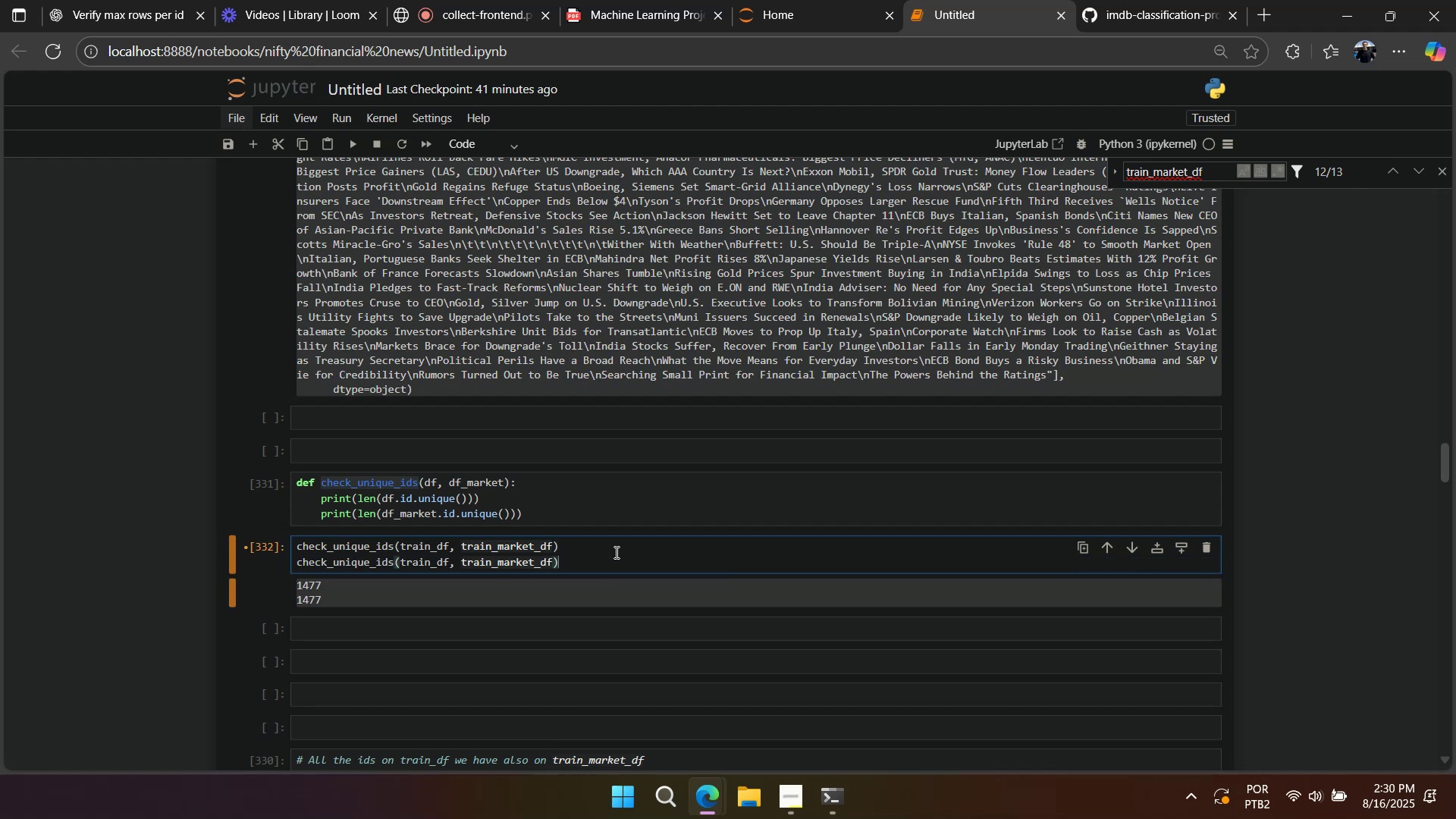 
key(Enter)
 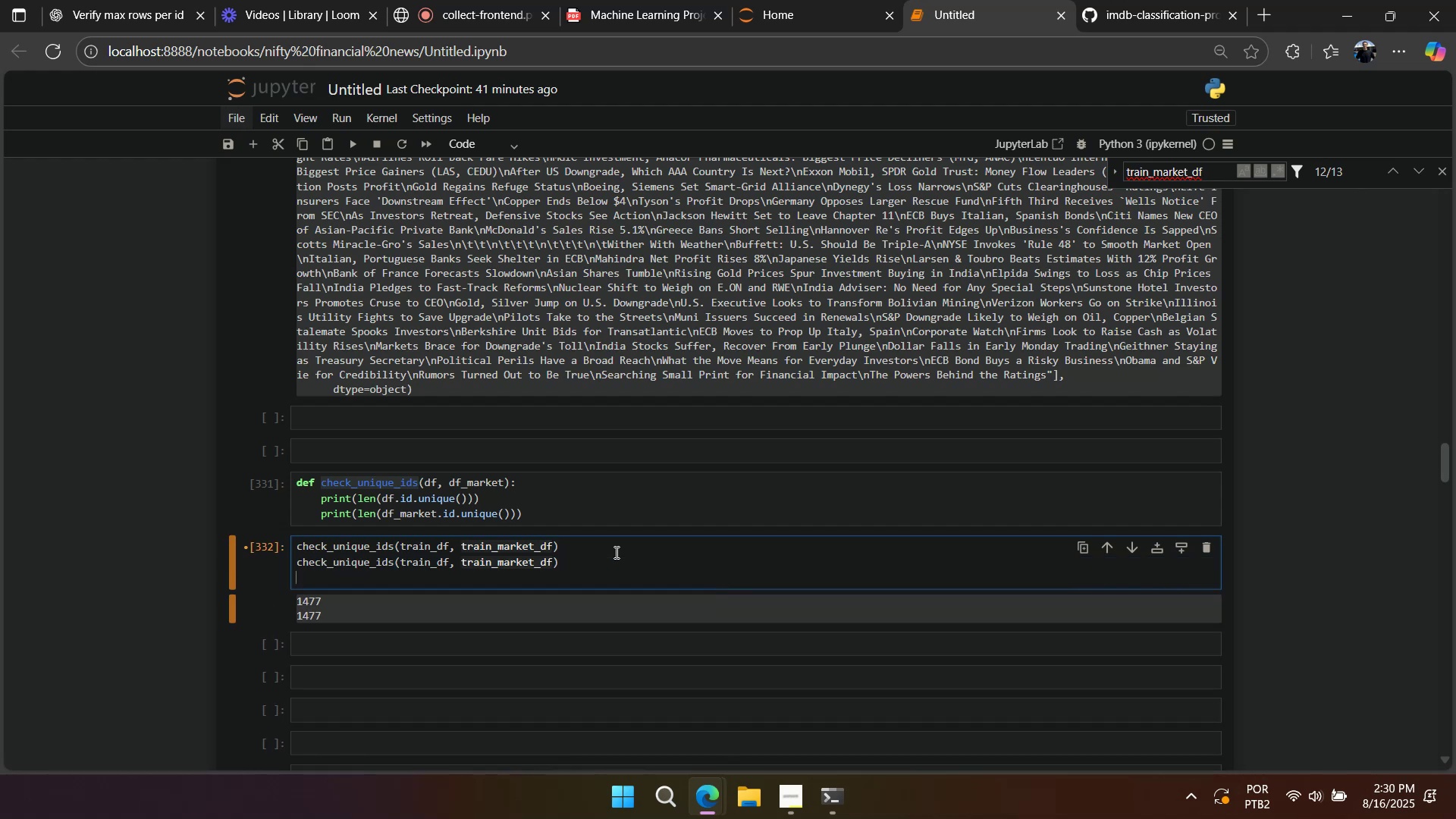 
key(Control+V)
 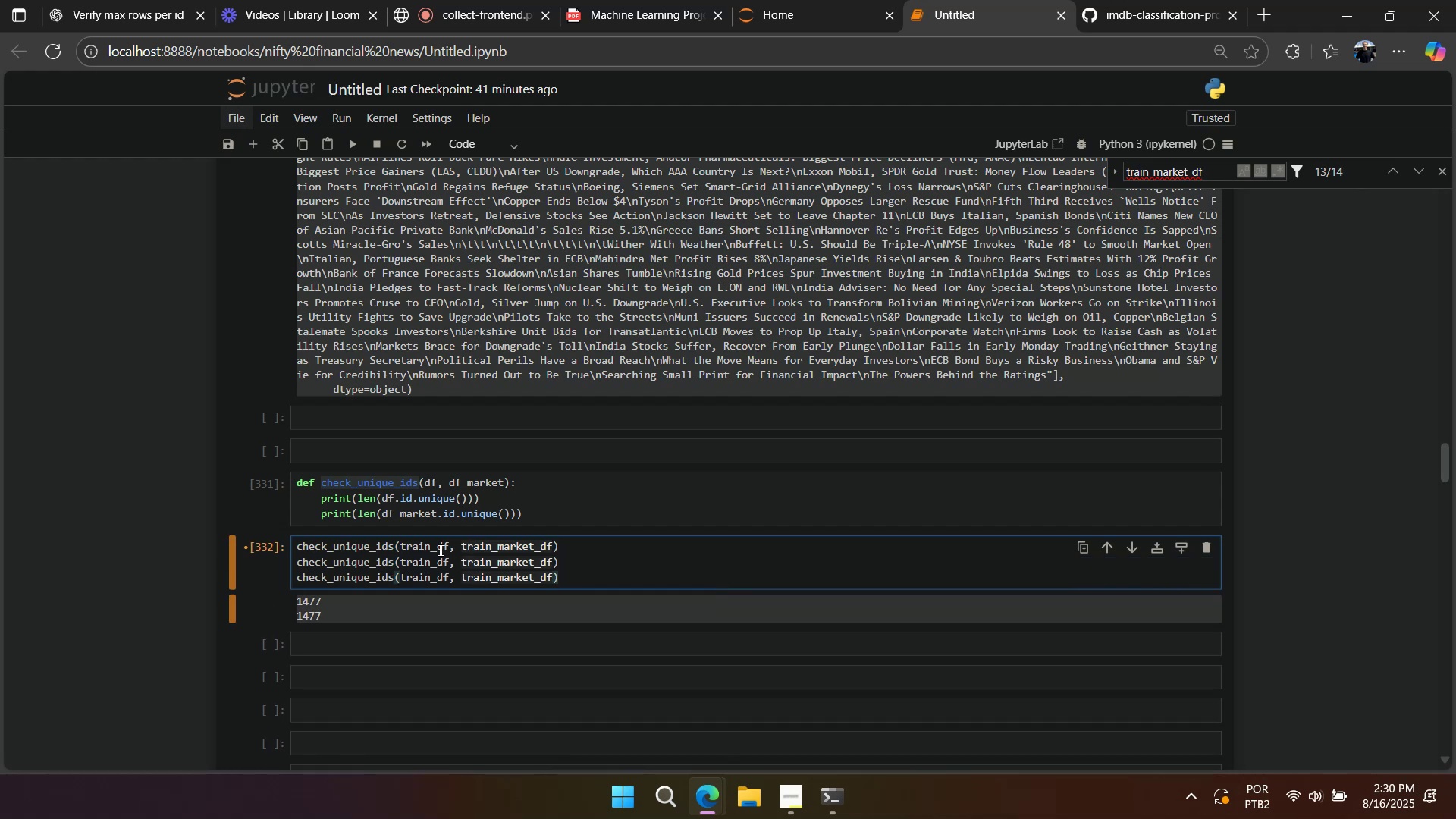 
double_click([429, 560])
 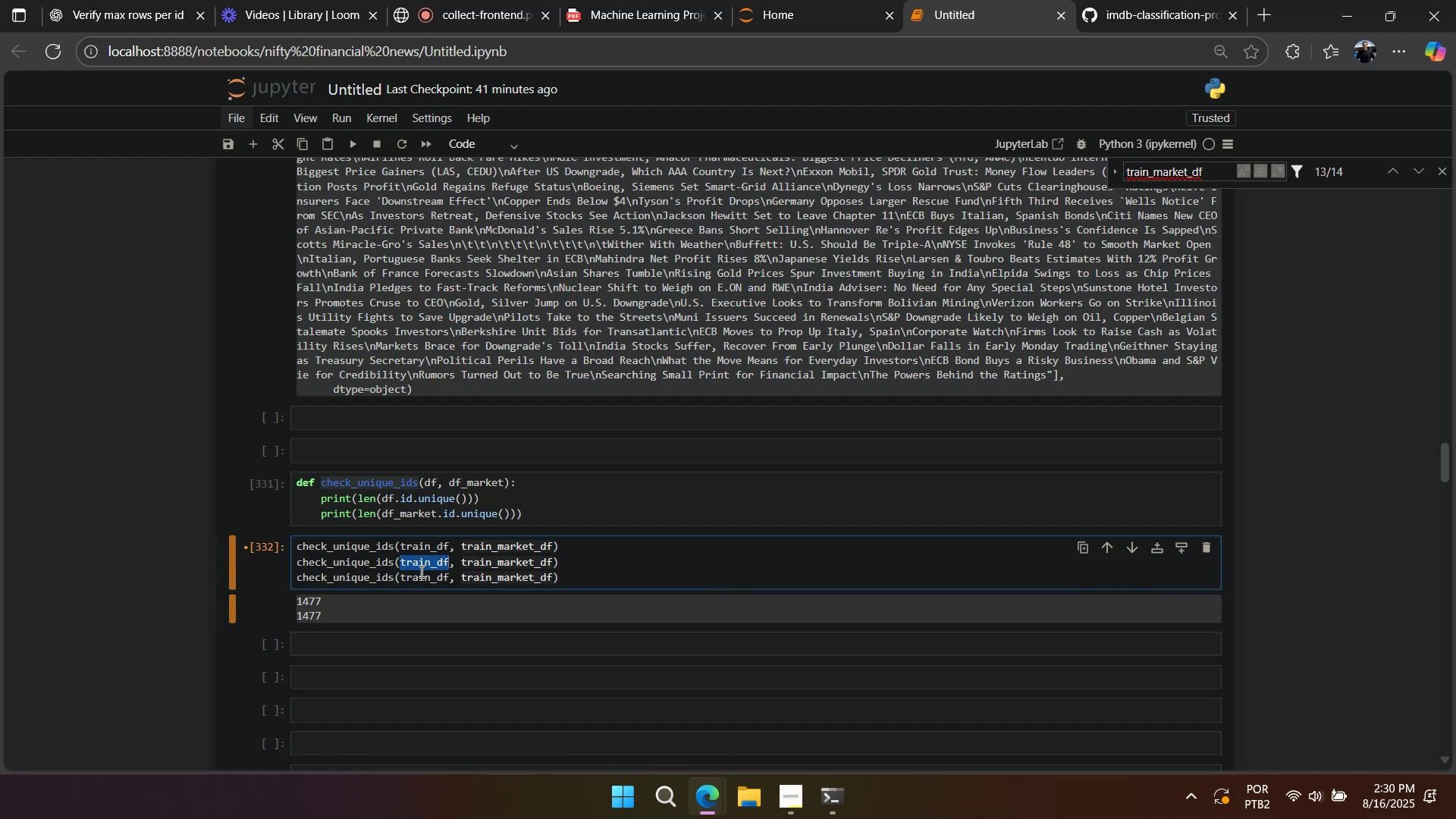 
triple_click([420, 571])
 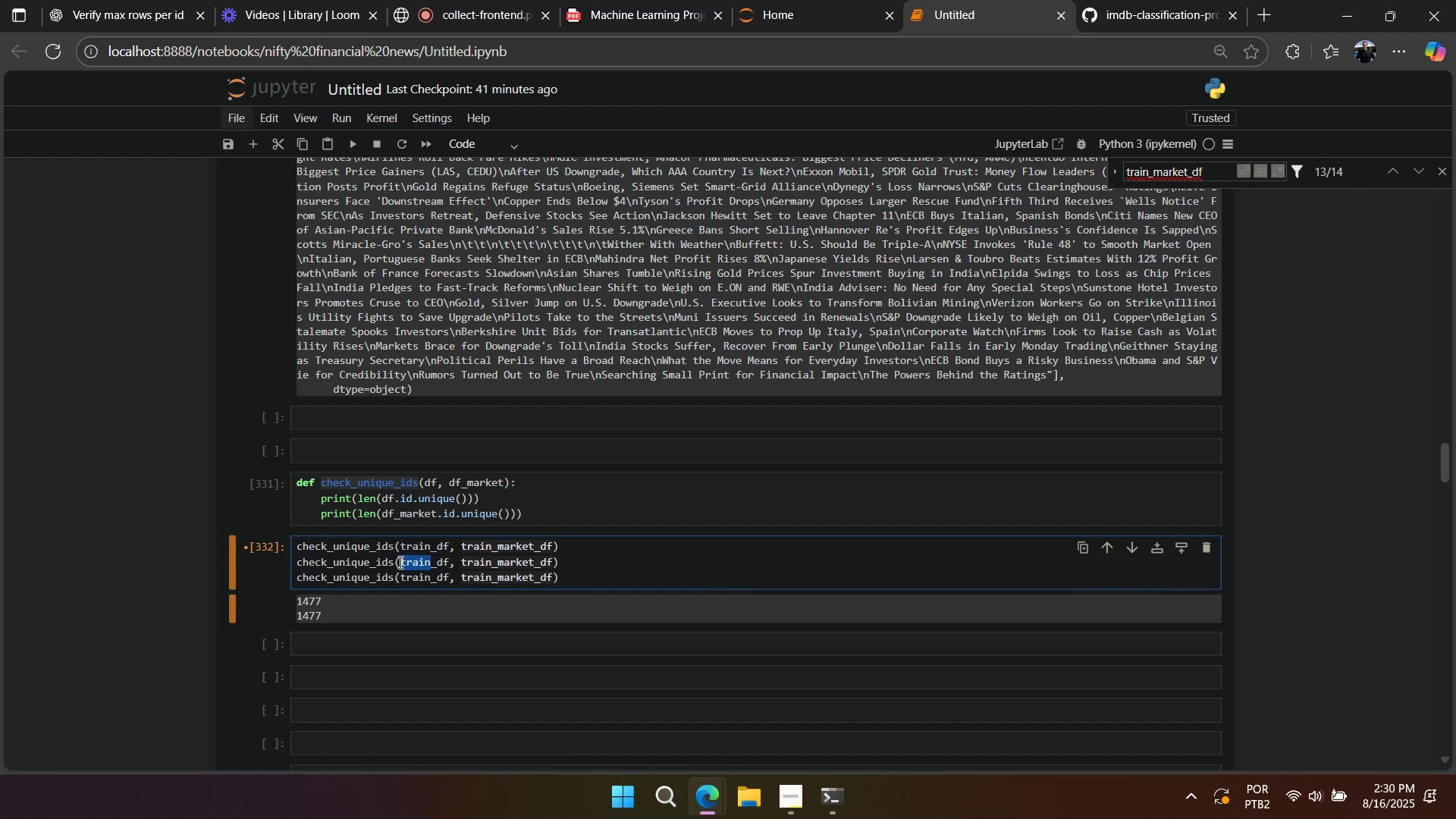 
type(testtestvalid)
 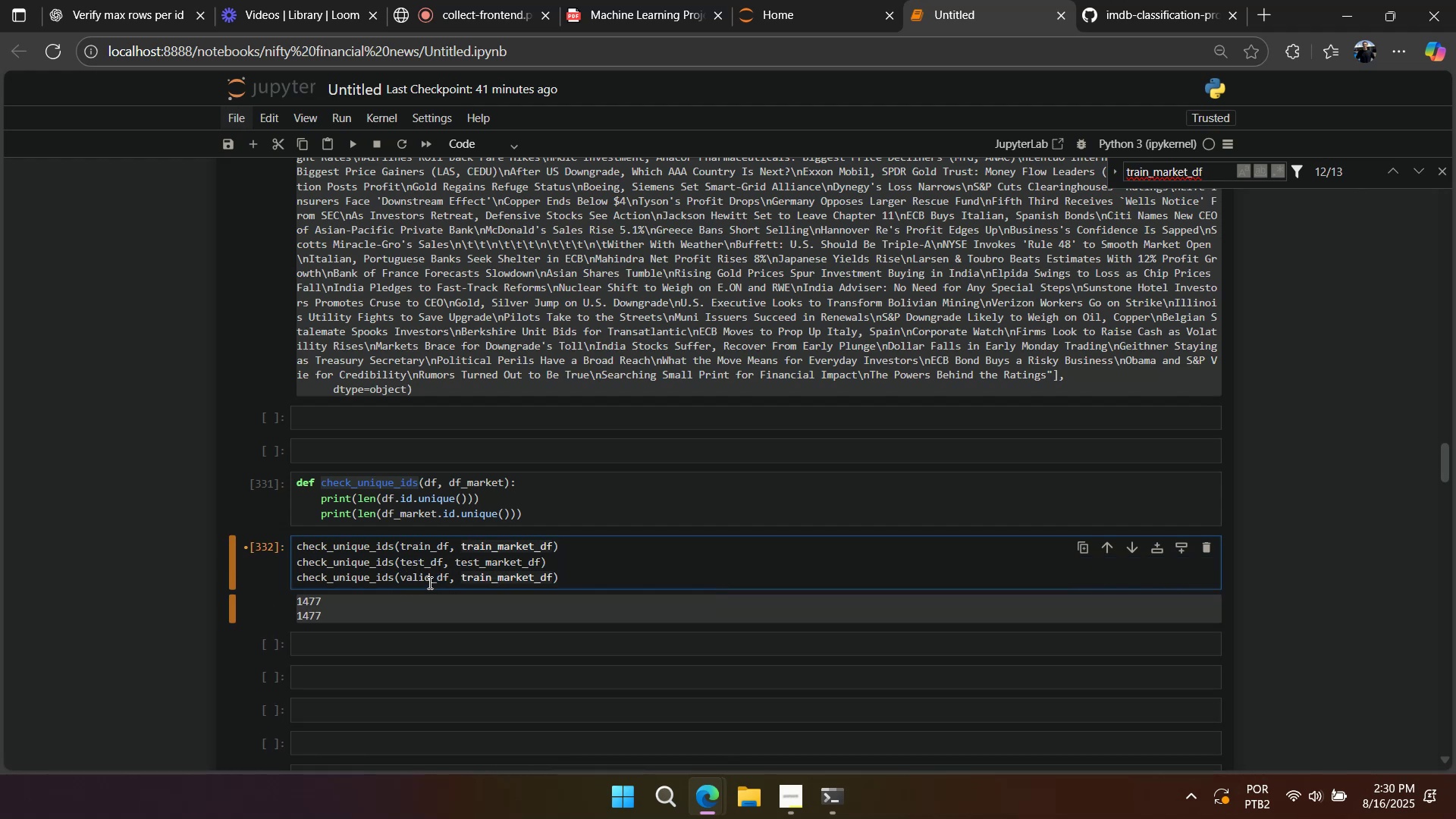 
double_click([428, 582])
 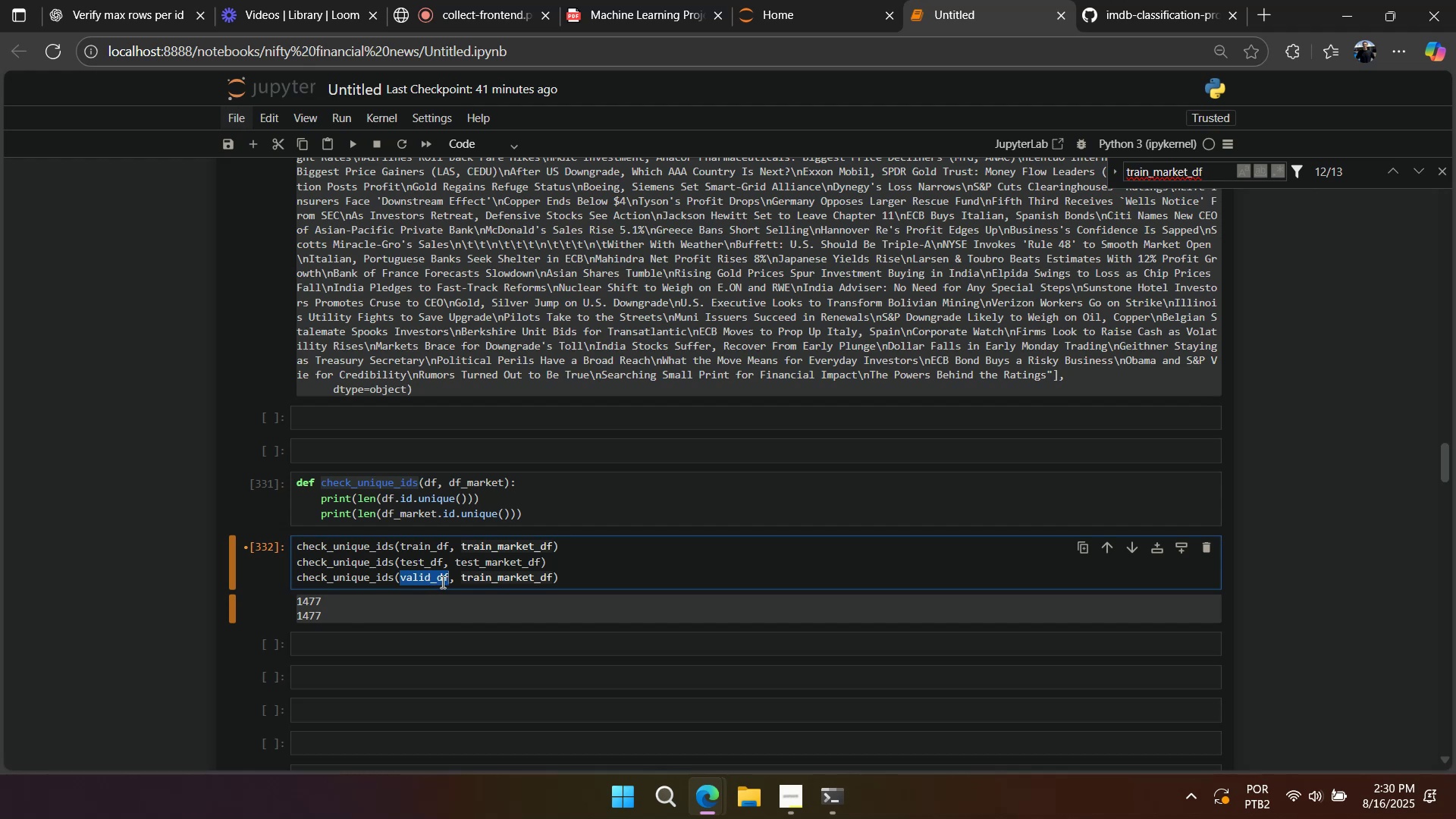 
hold_key(key=ControlLeft, duration=0.46)
 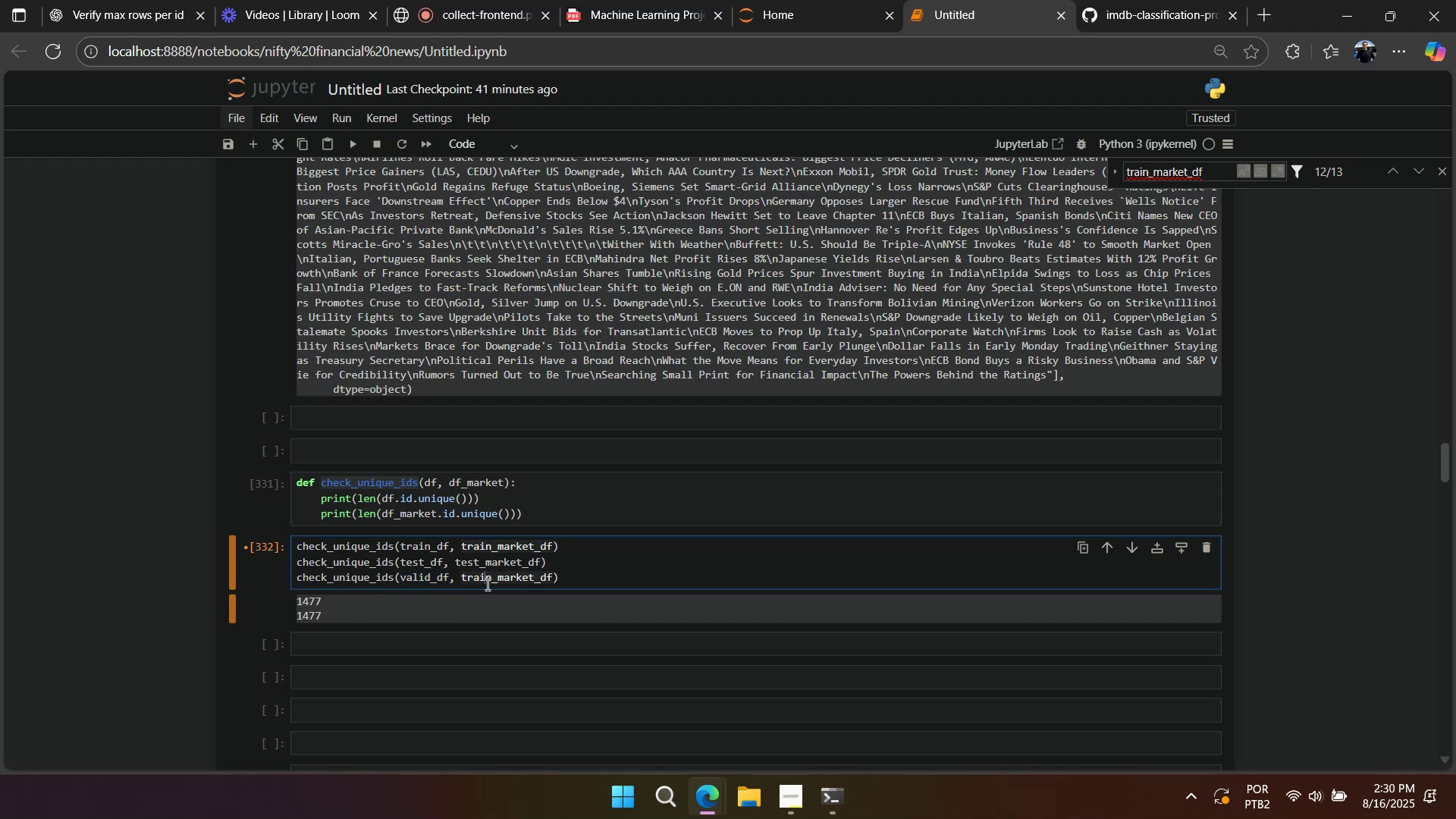 
left_click([486, 584])
 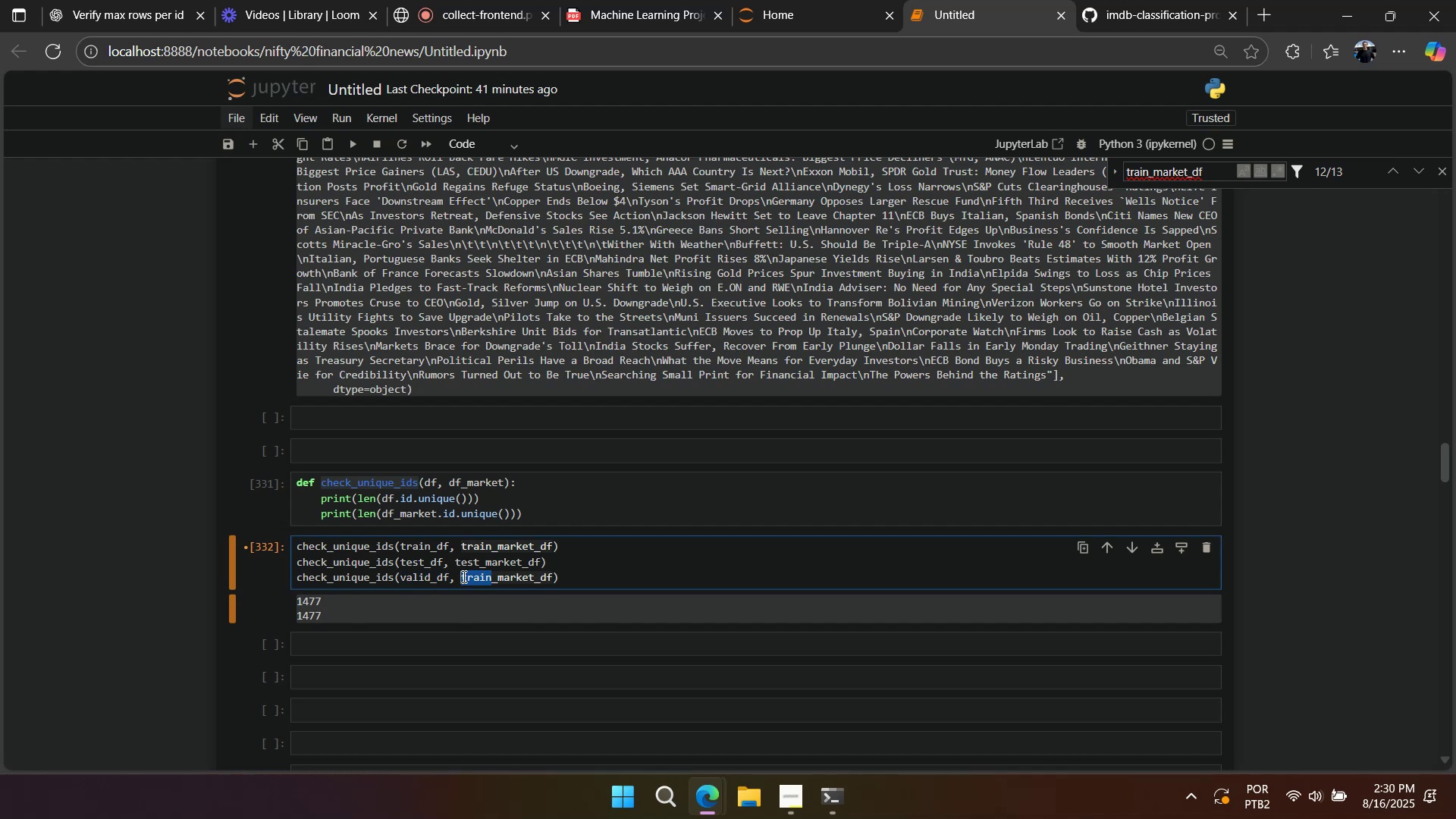 
type(valid)
 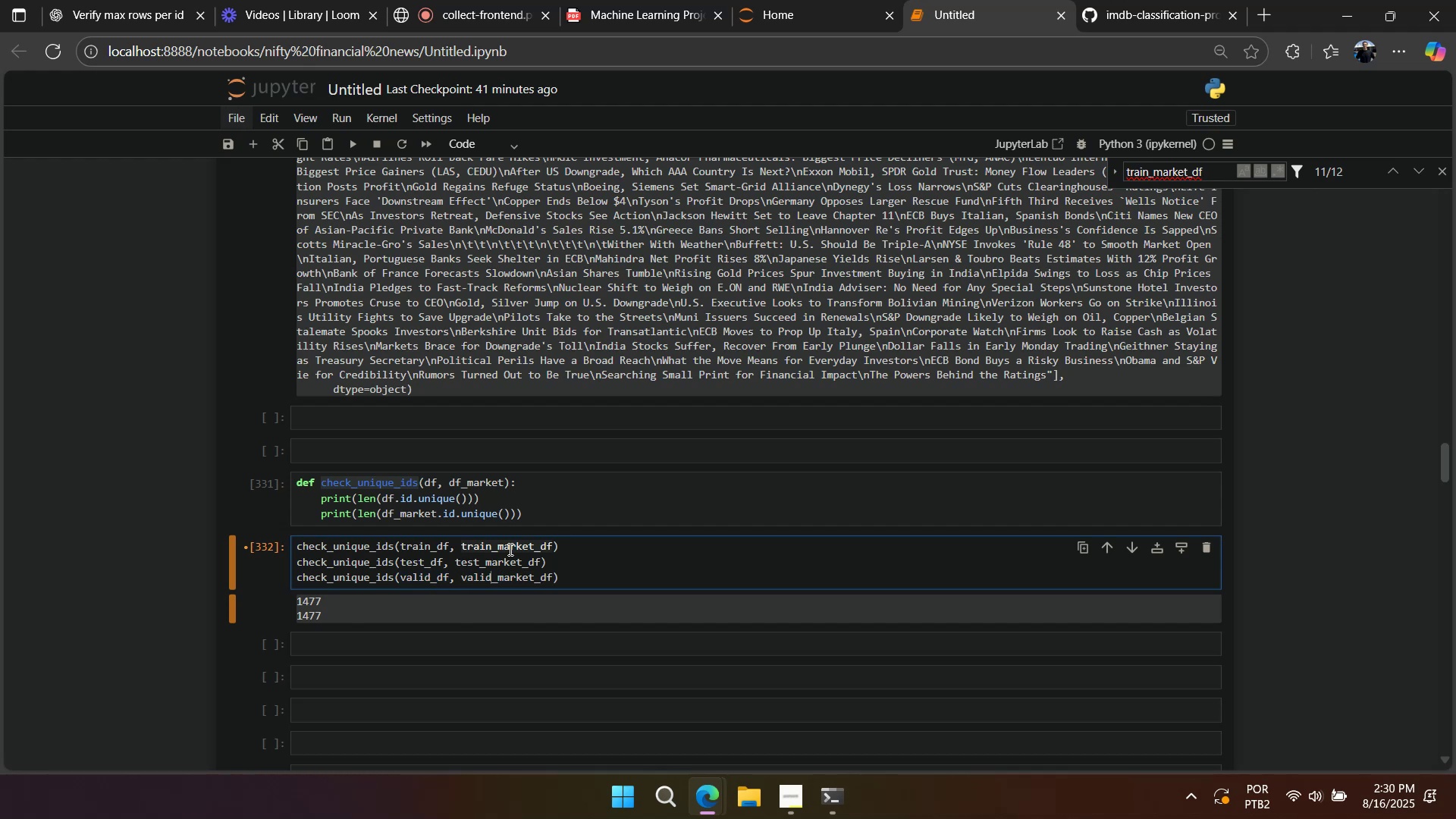 
key(Shift+Enter)
 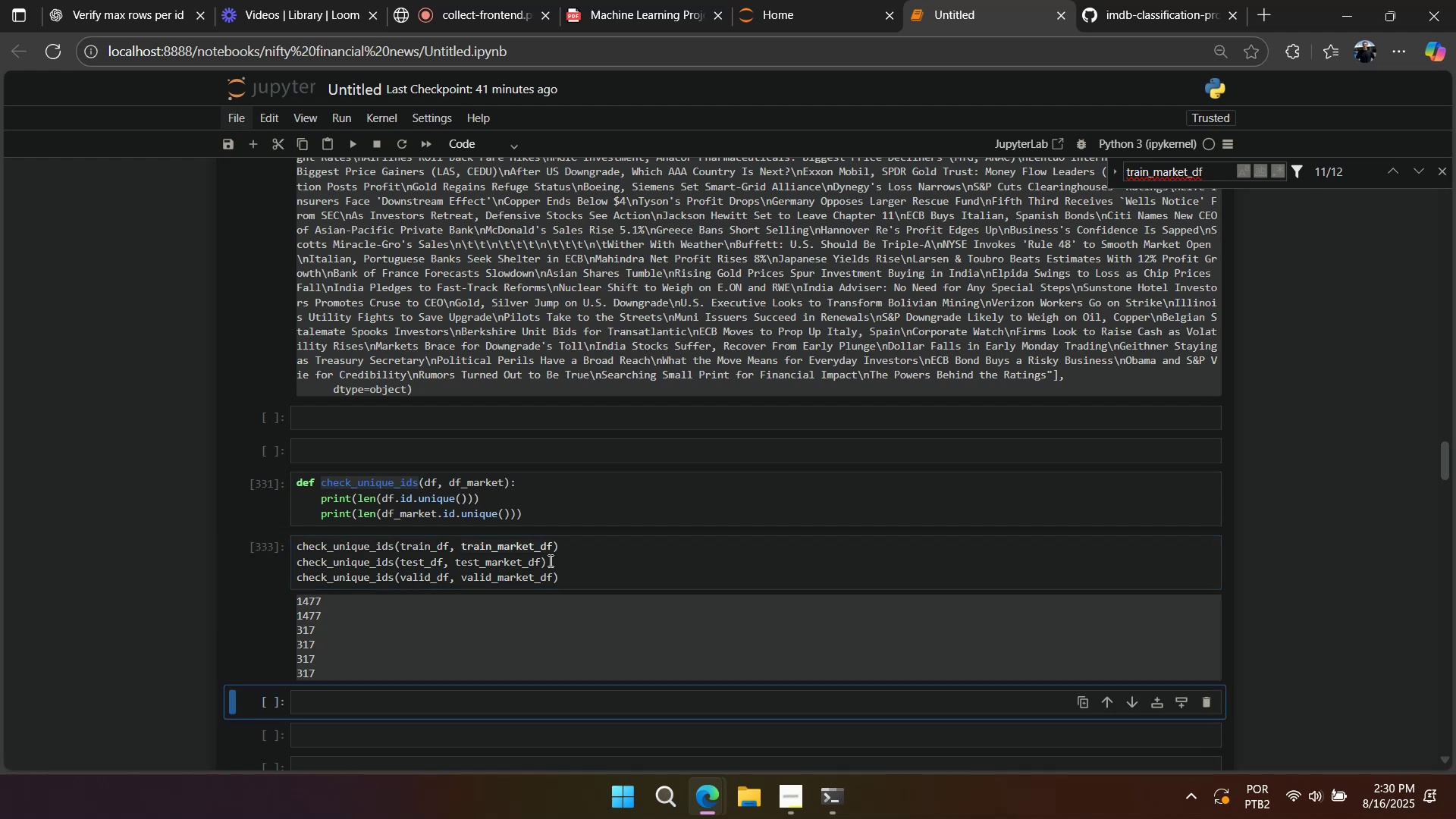 
double_click([534, 557])
 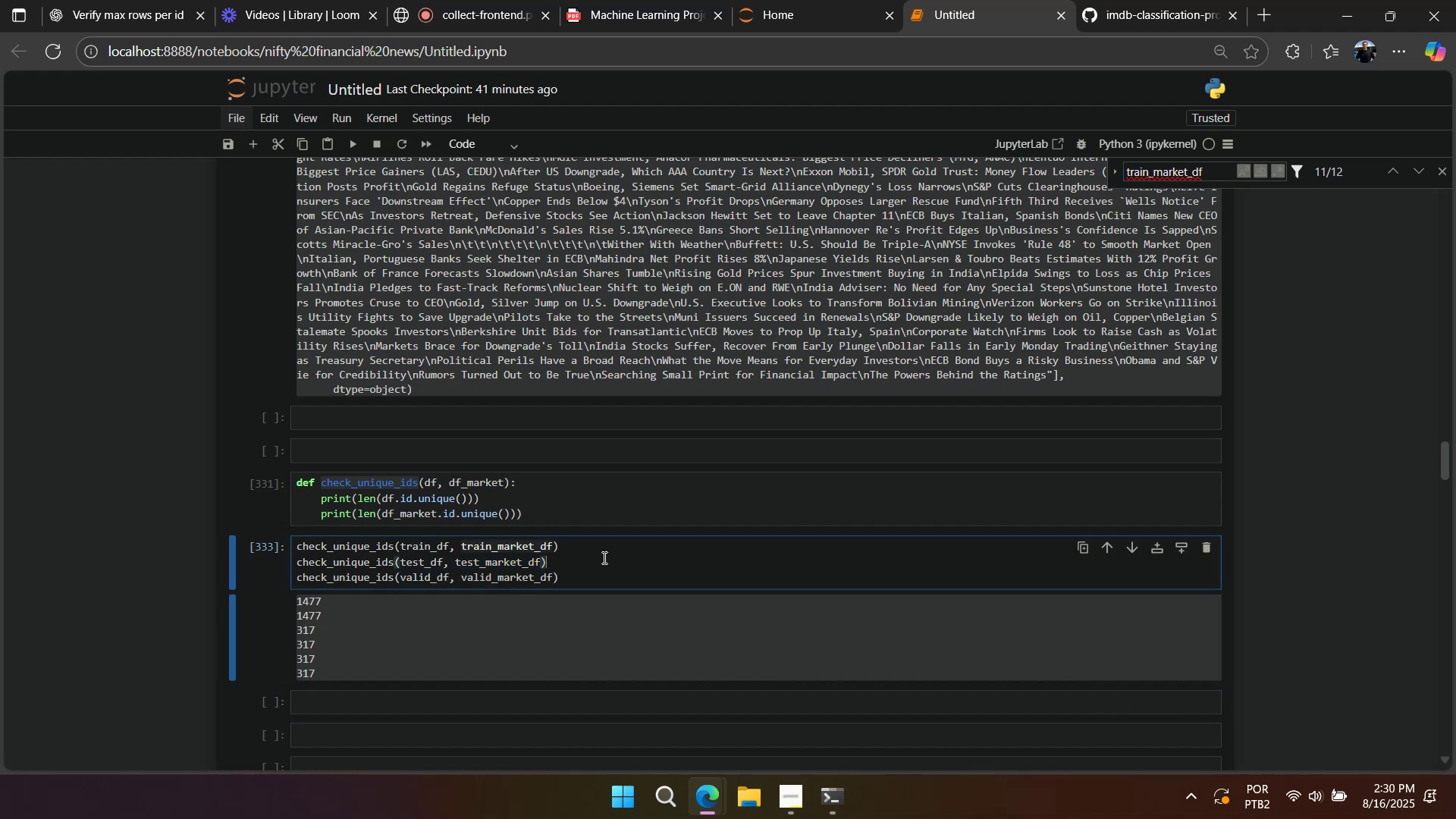 
triple_click([603, 557])
 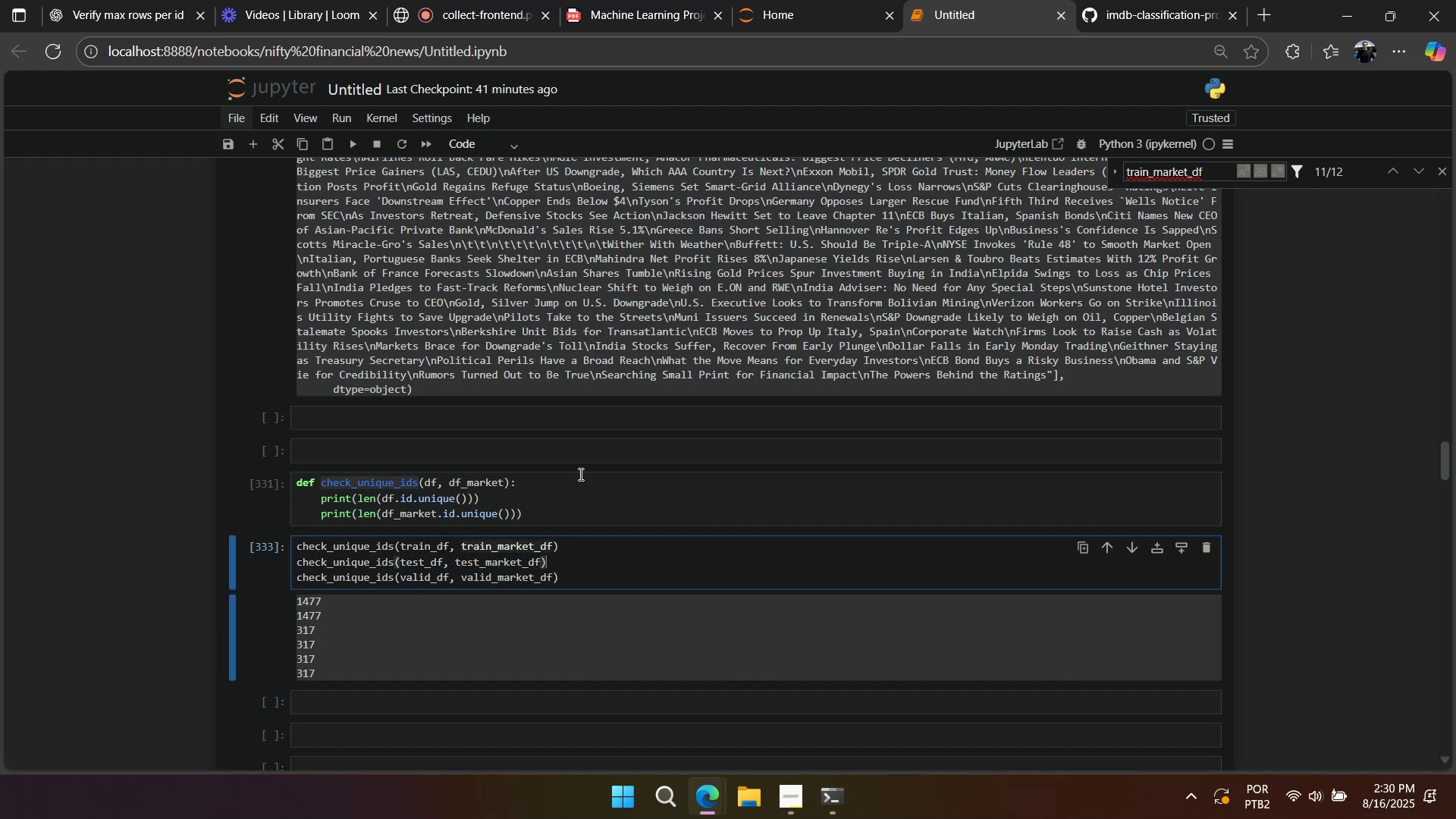 
triple_click([579, 474])
 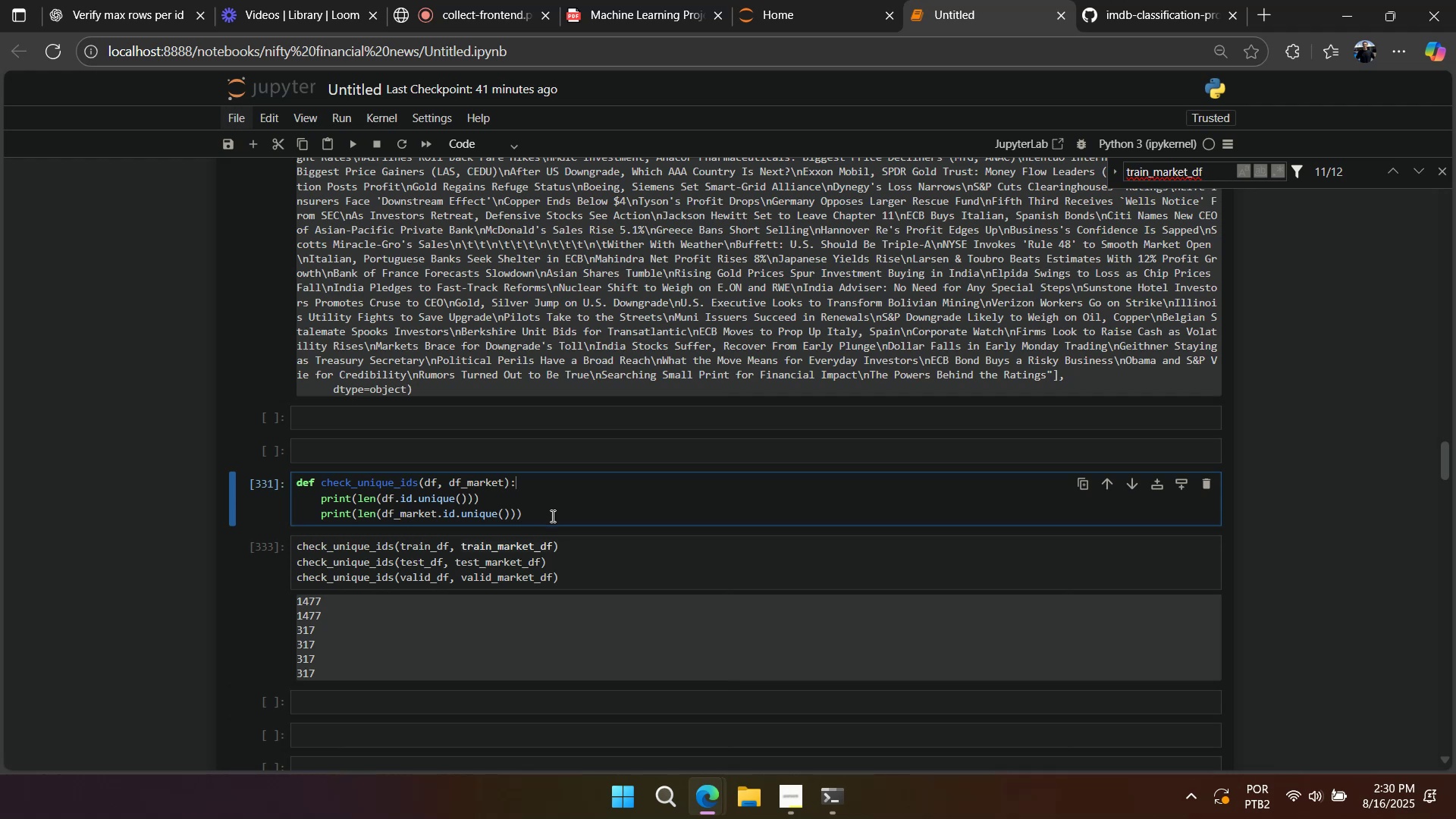 
scroll: coordinate [539, 527], scroll_direction: up, amount: 7.0
 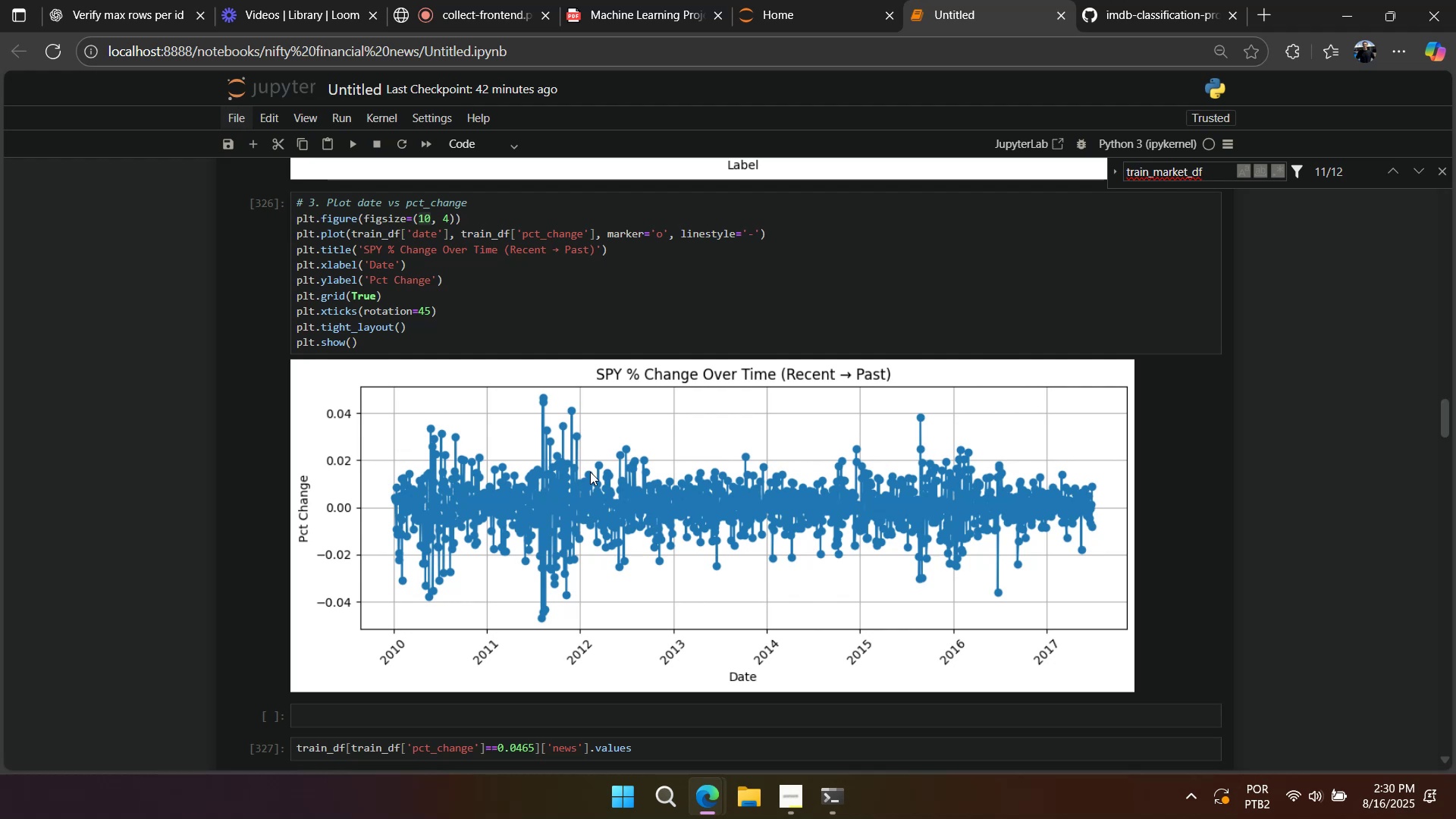 
wait(10.78)
 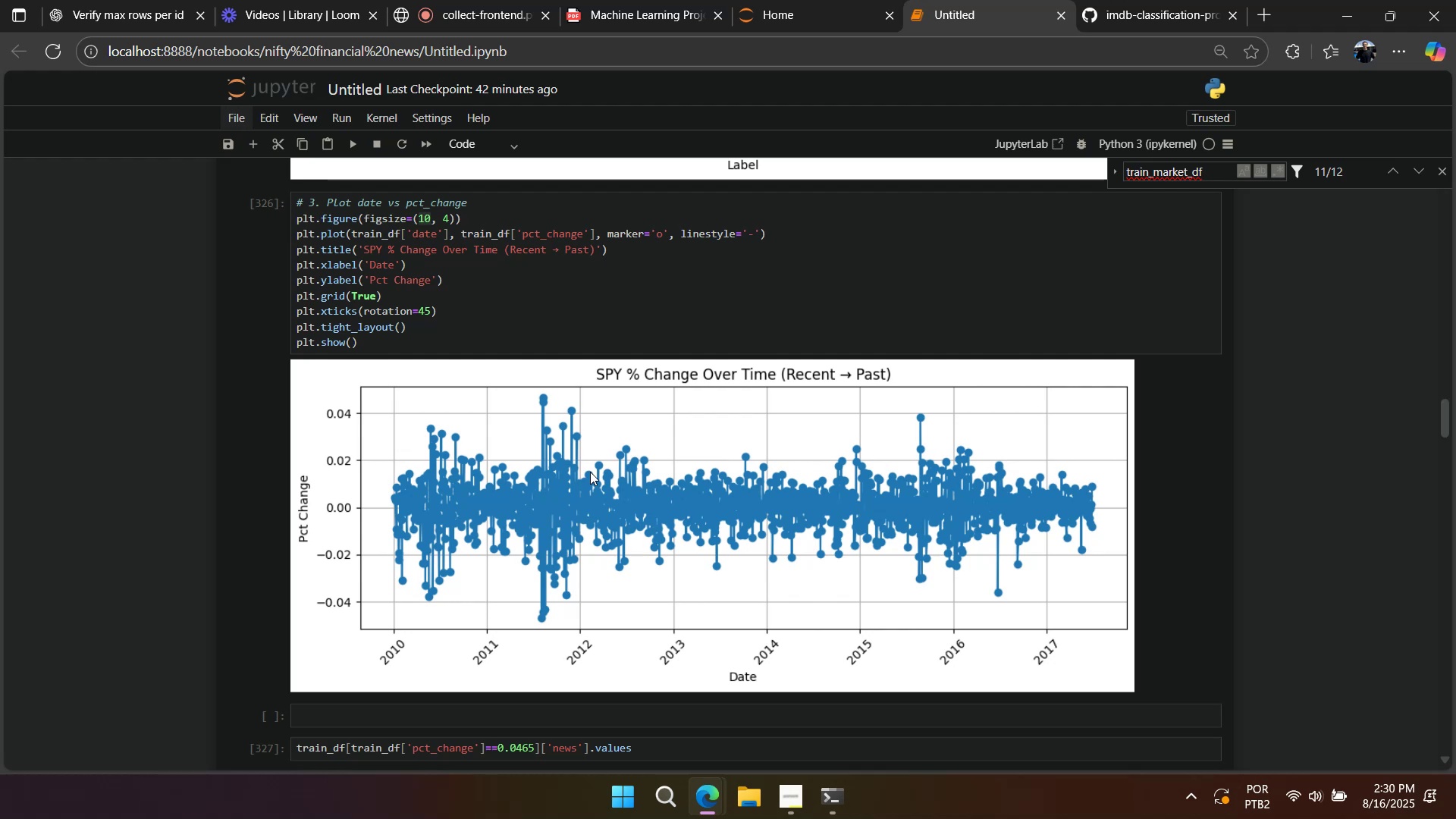 
scroll: coordinate [472, 472], scroll_direction: up, amount: 15.0
 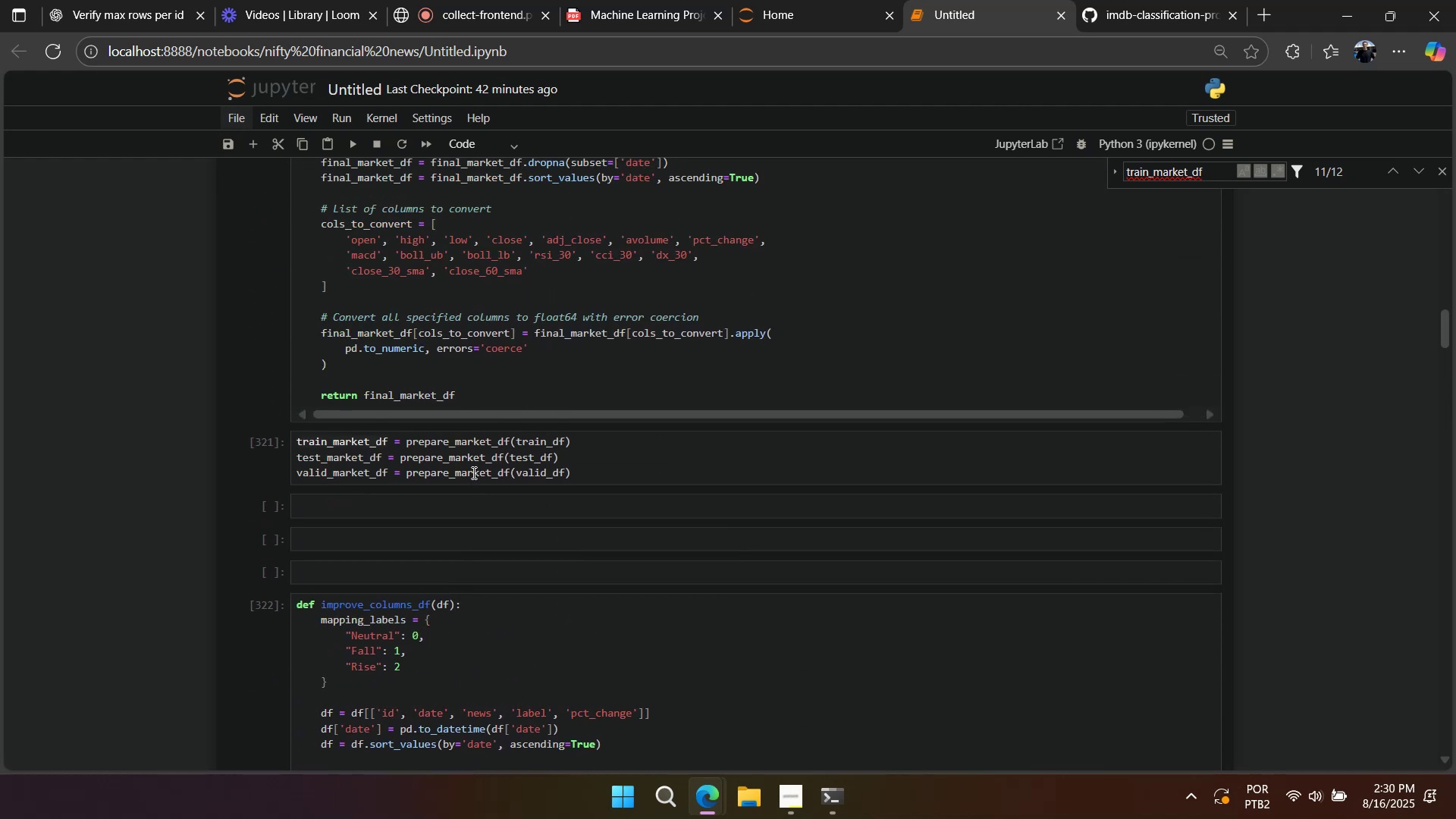 
scroll: coordinate [466, 487], scroll_direction: down, amount: 19.0
 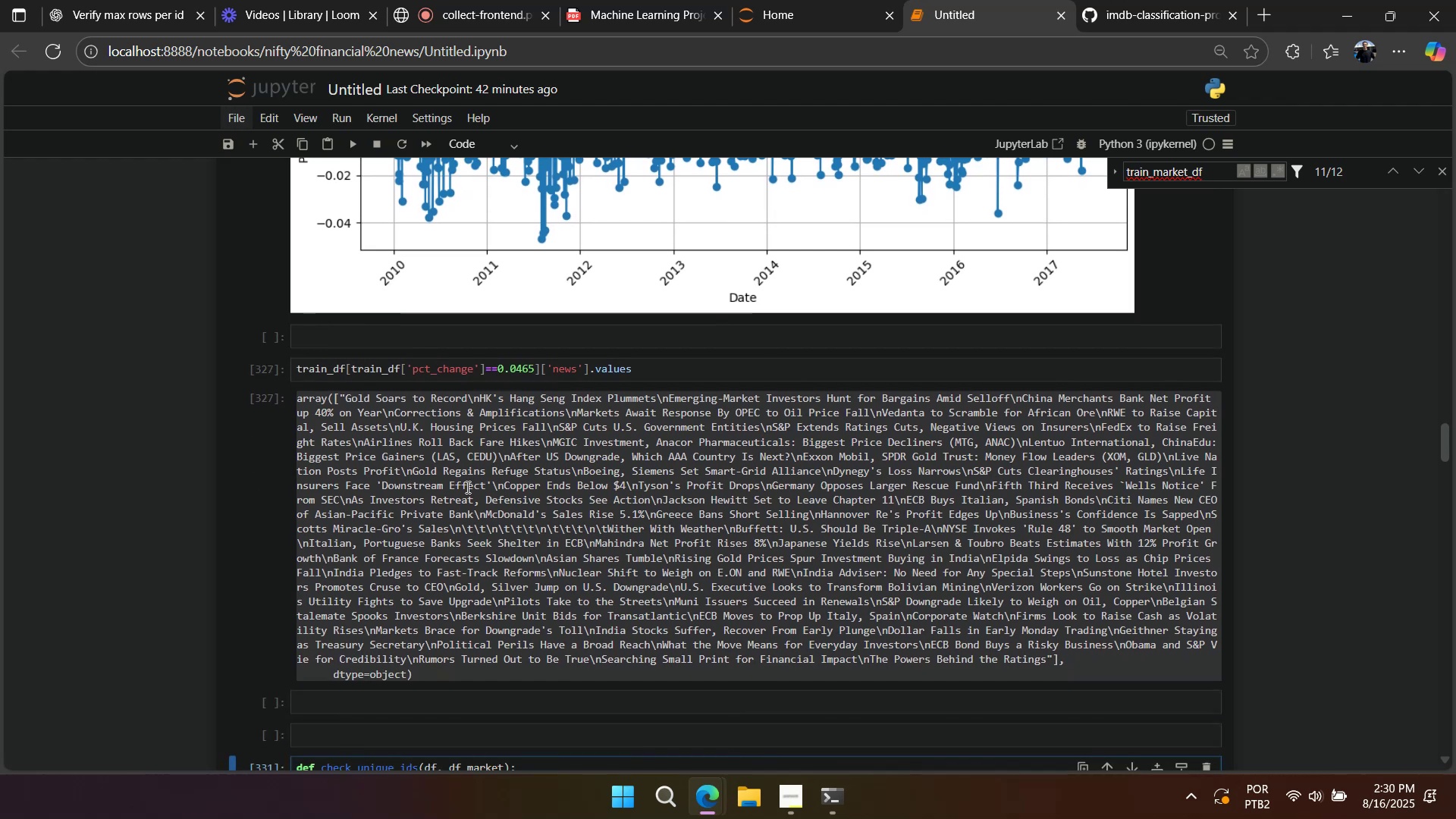 
scroll: coordinate [466, 487], scroll_direction: up, amount: 3.0
 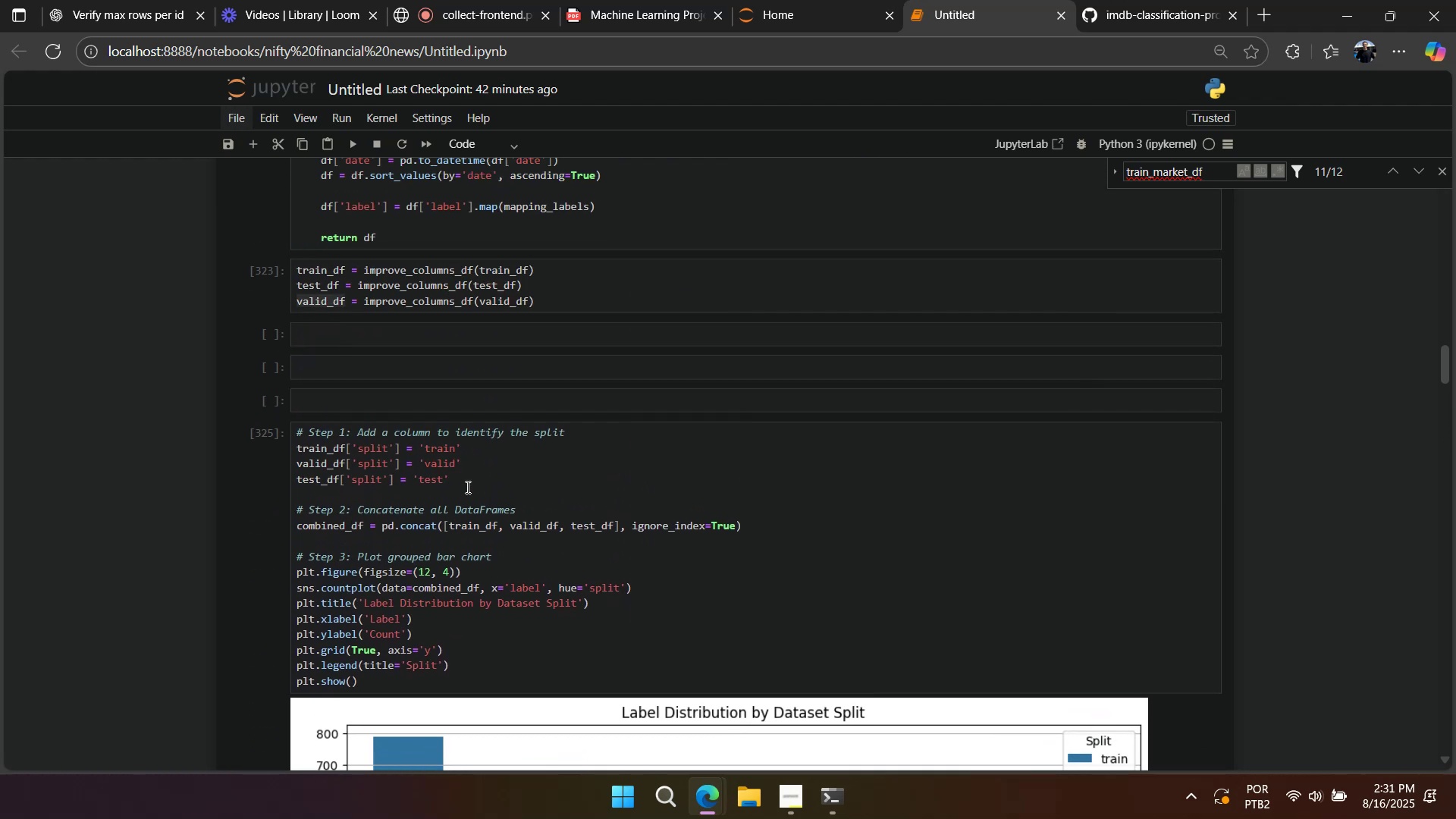 
scroll: coordinate [440, 505], scroll_direction: down, amount: 34.0
 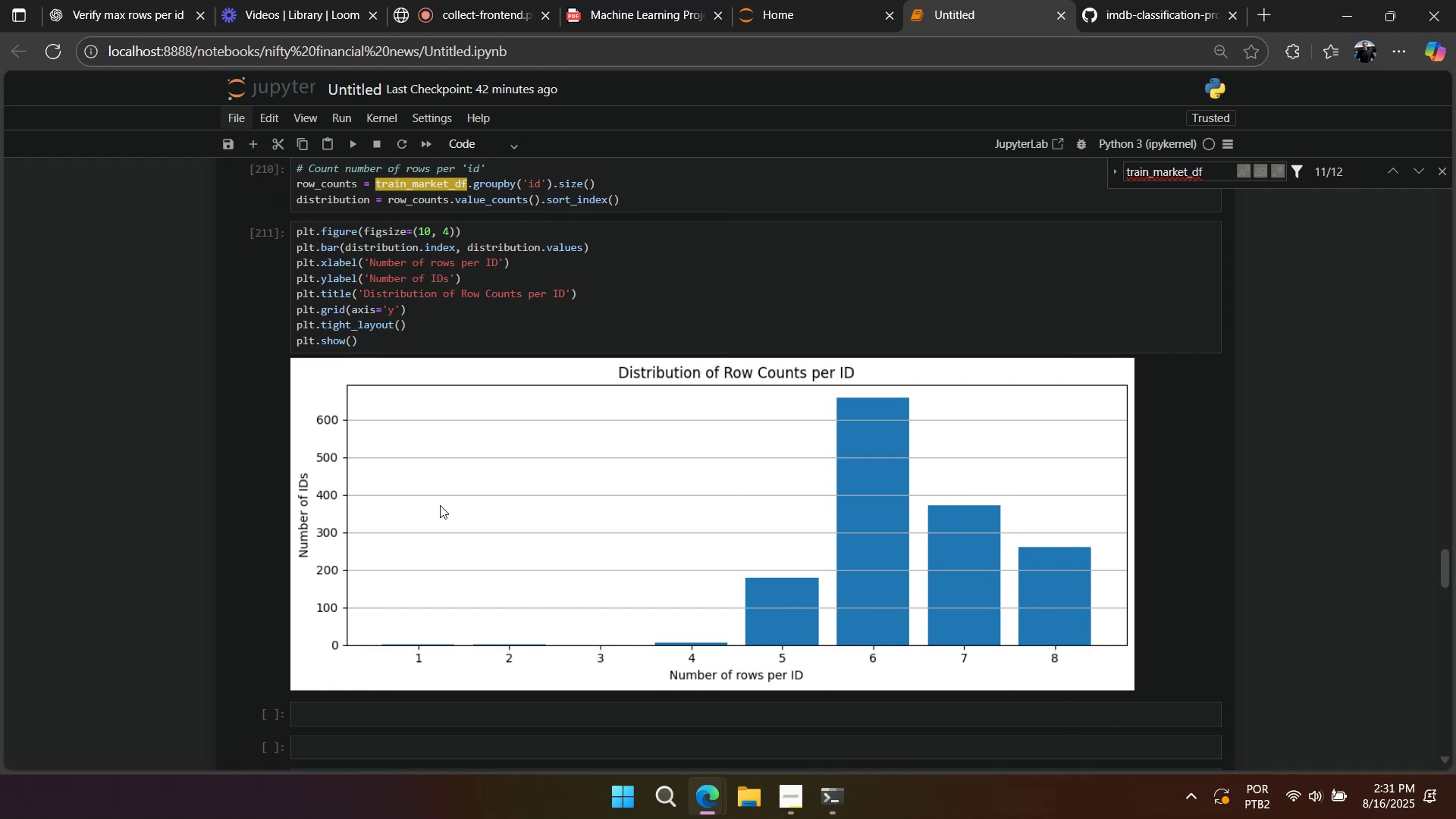 
scroll: coordinate [440, 505], scroll_direction: up, amount: 3.0
 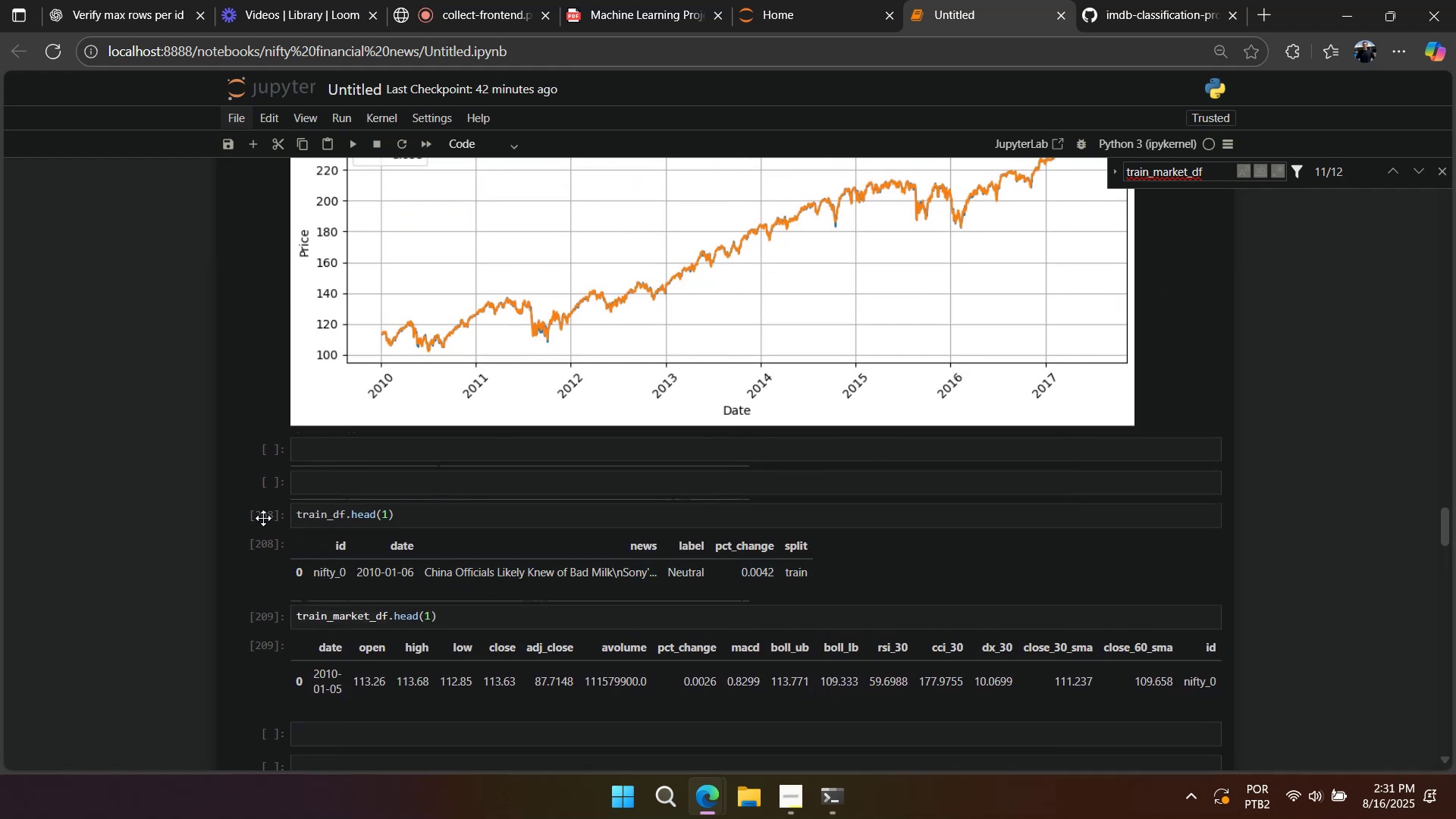 
left_click([260, 512])
 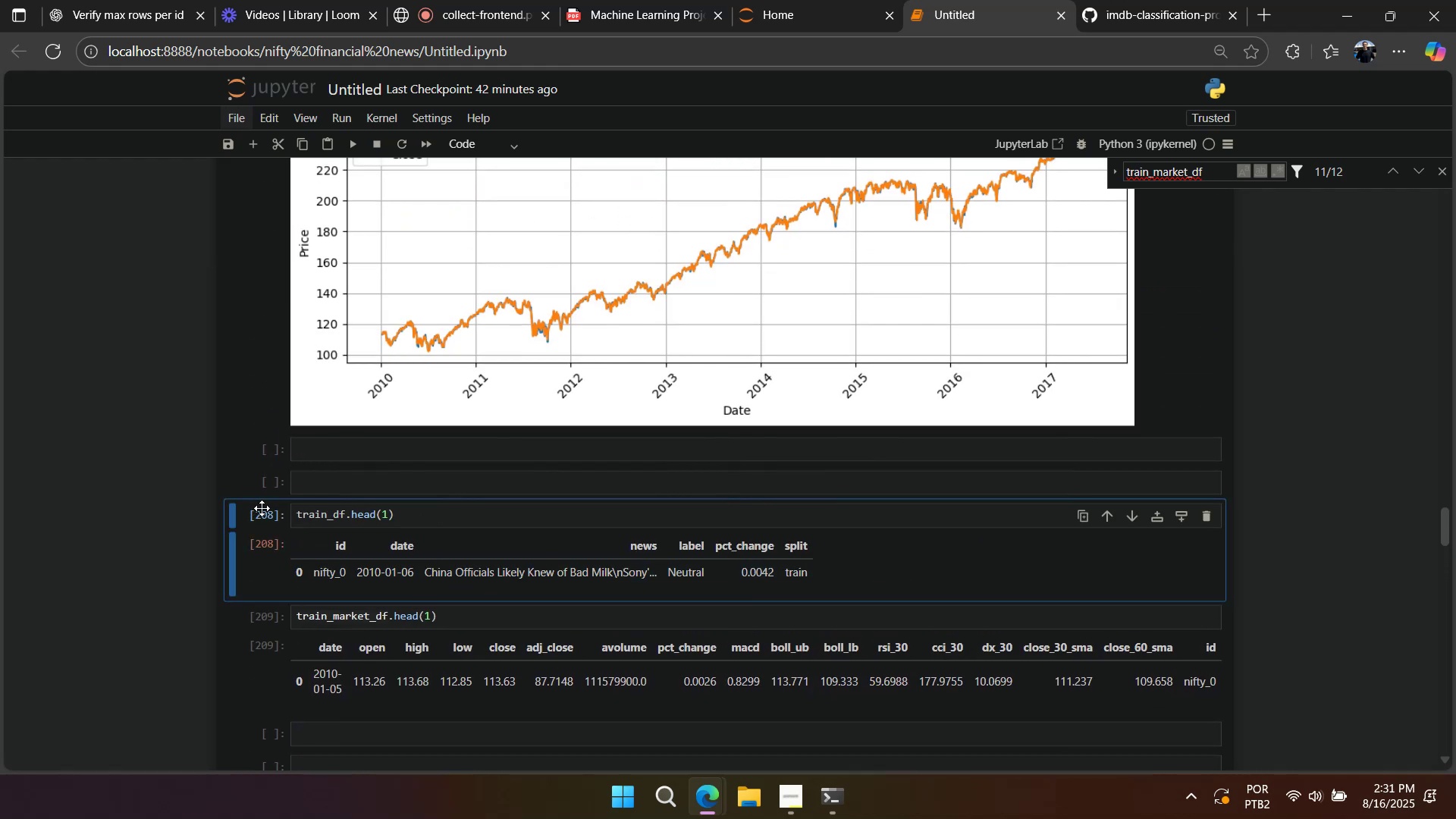 
type(ddddddddd)
 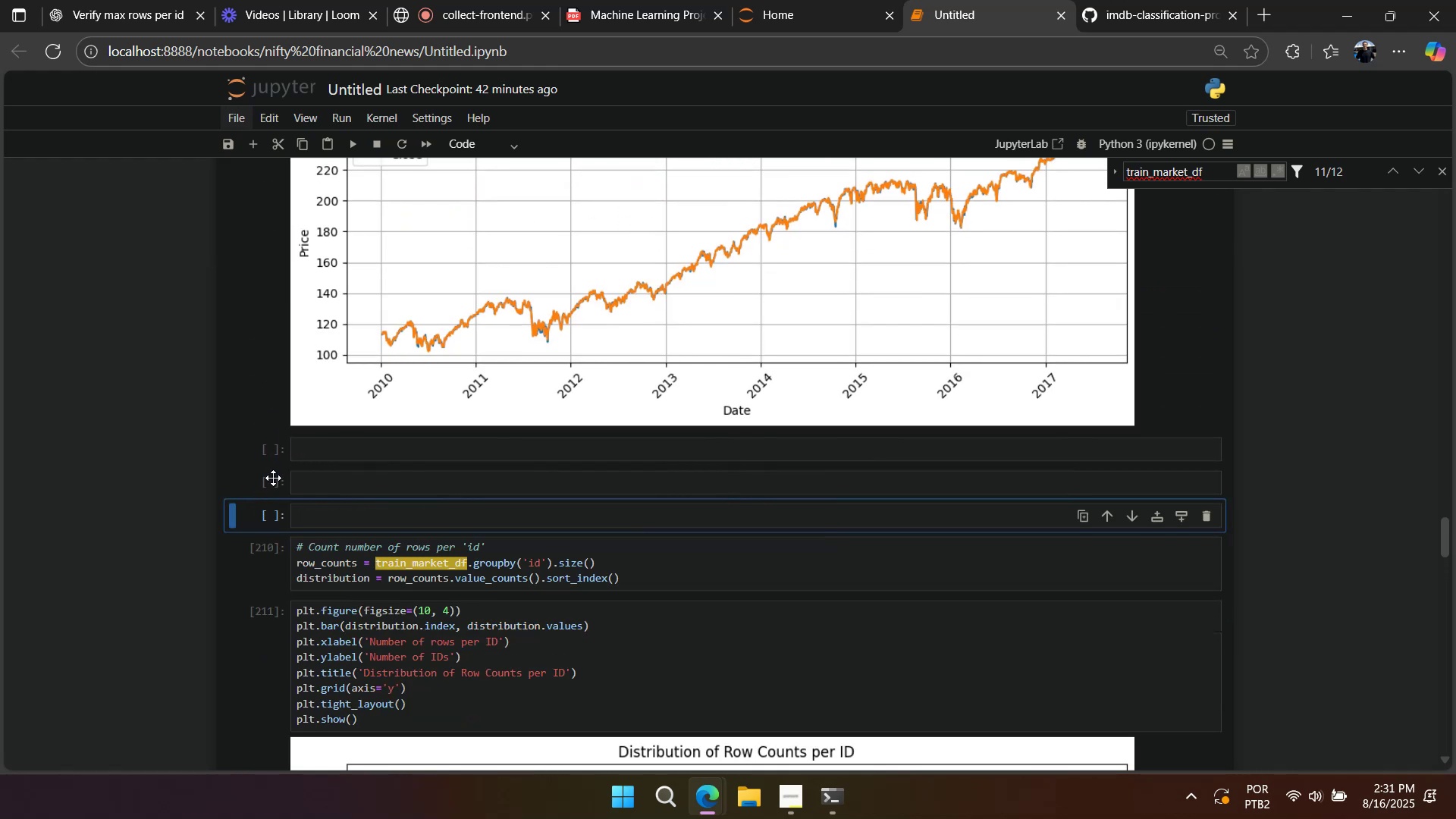 
left_click([273, 478])
 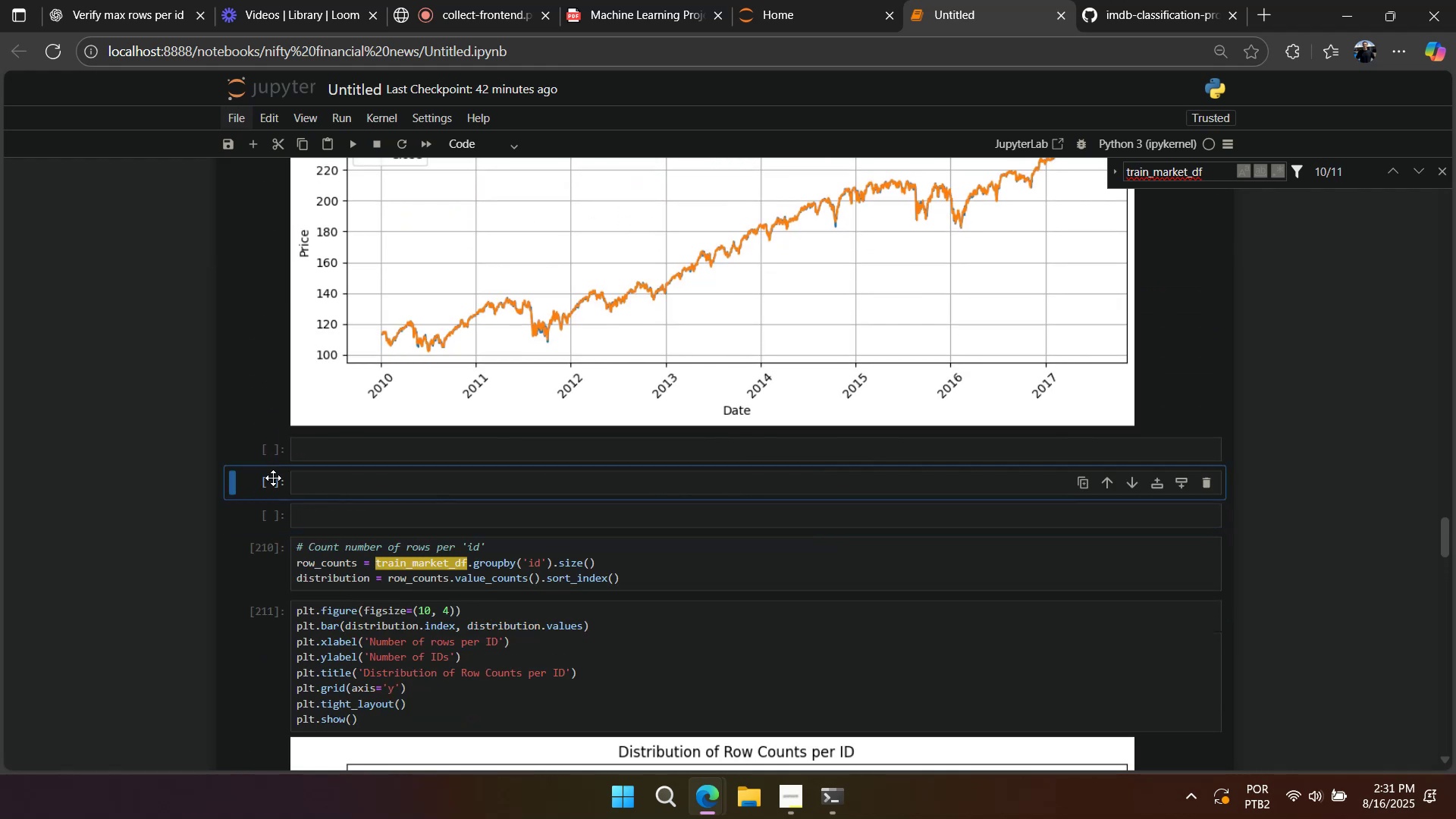 
type(dddd)
 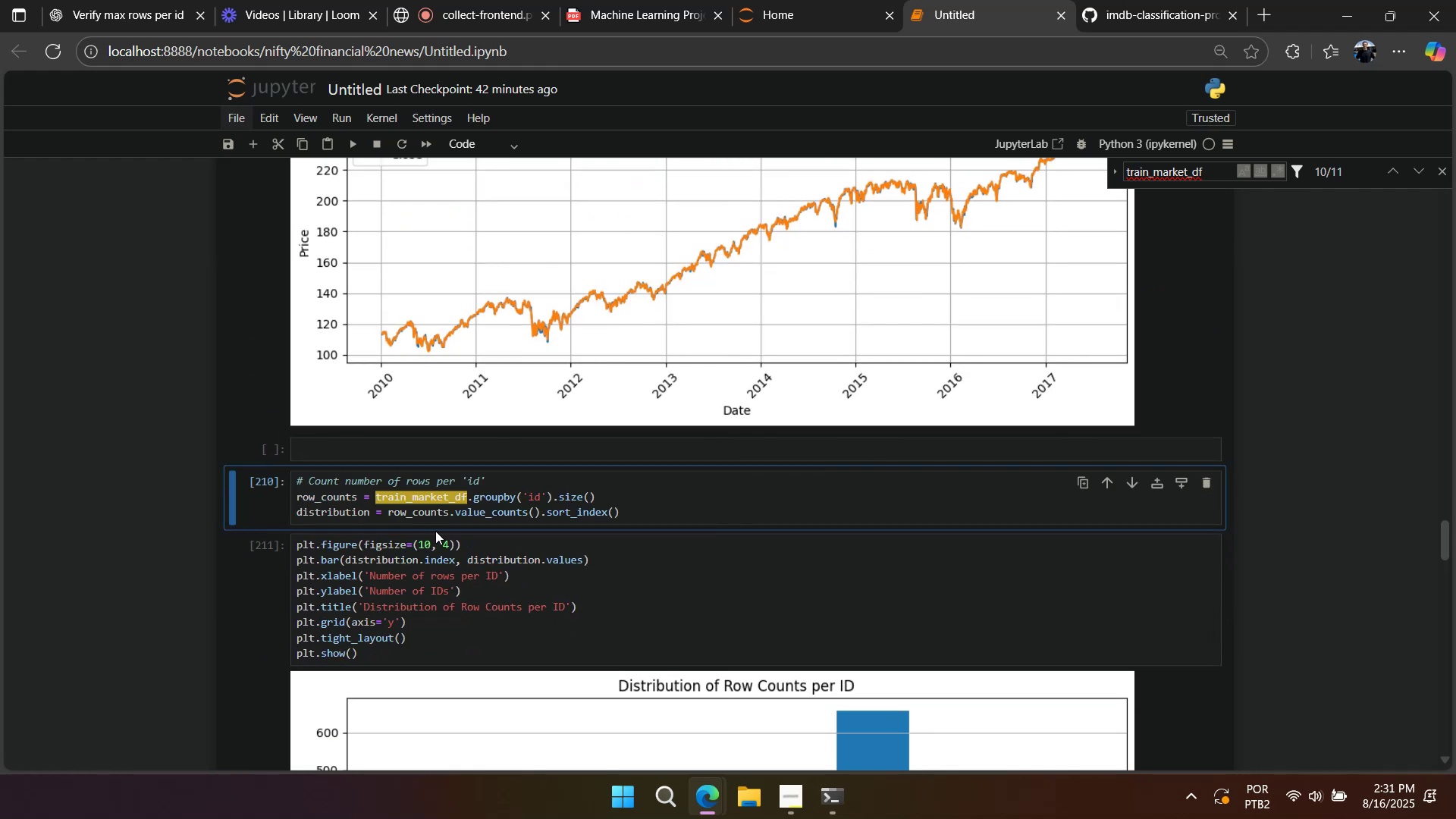 
scroll: coordinate [301, 502], scroll_direction: down, amount: 14.0
 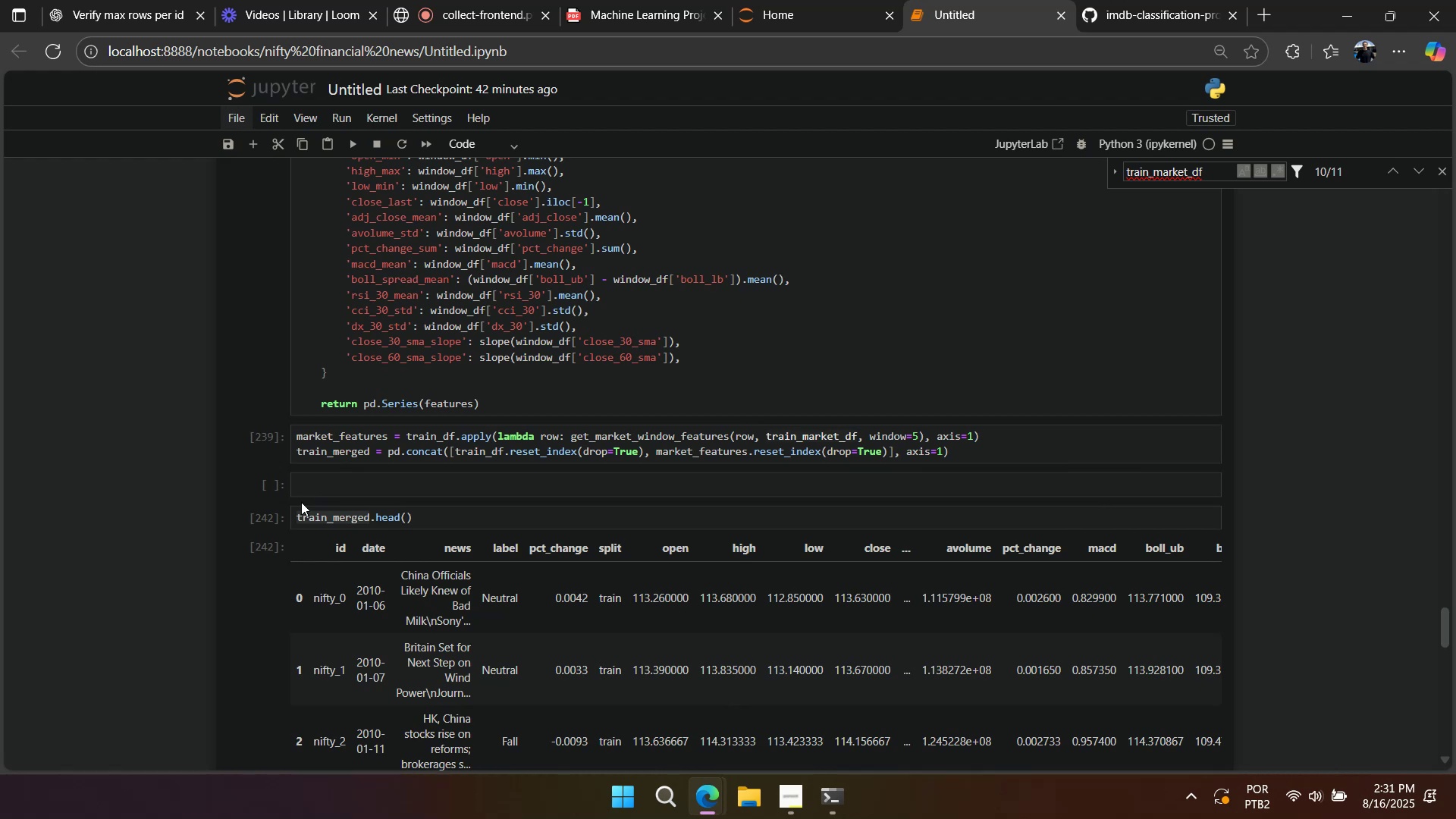 
wait(5.74)
 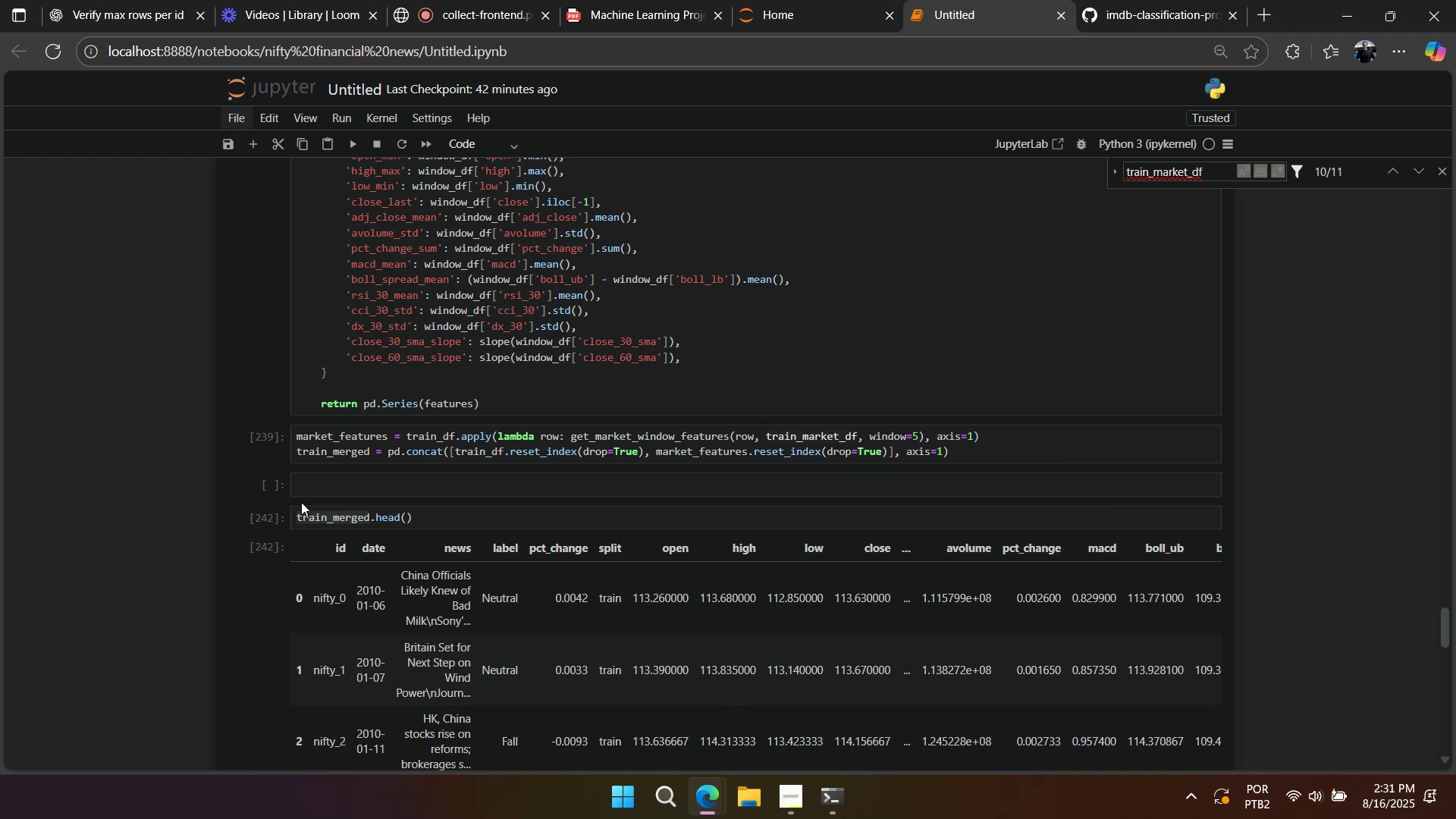 
scroll: coordinate [301, 502], scroll_direction: up, amount: 8.0
 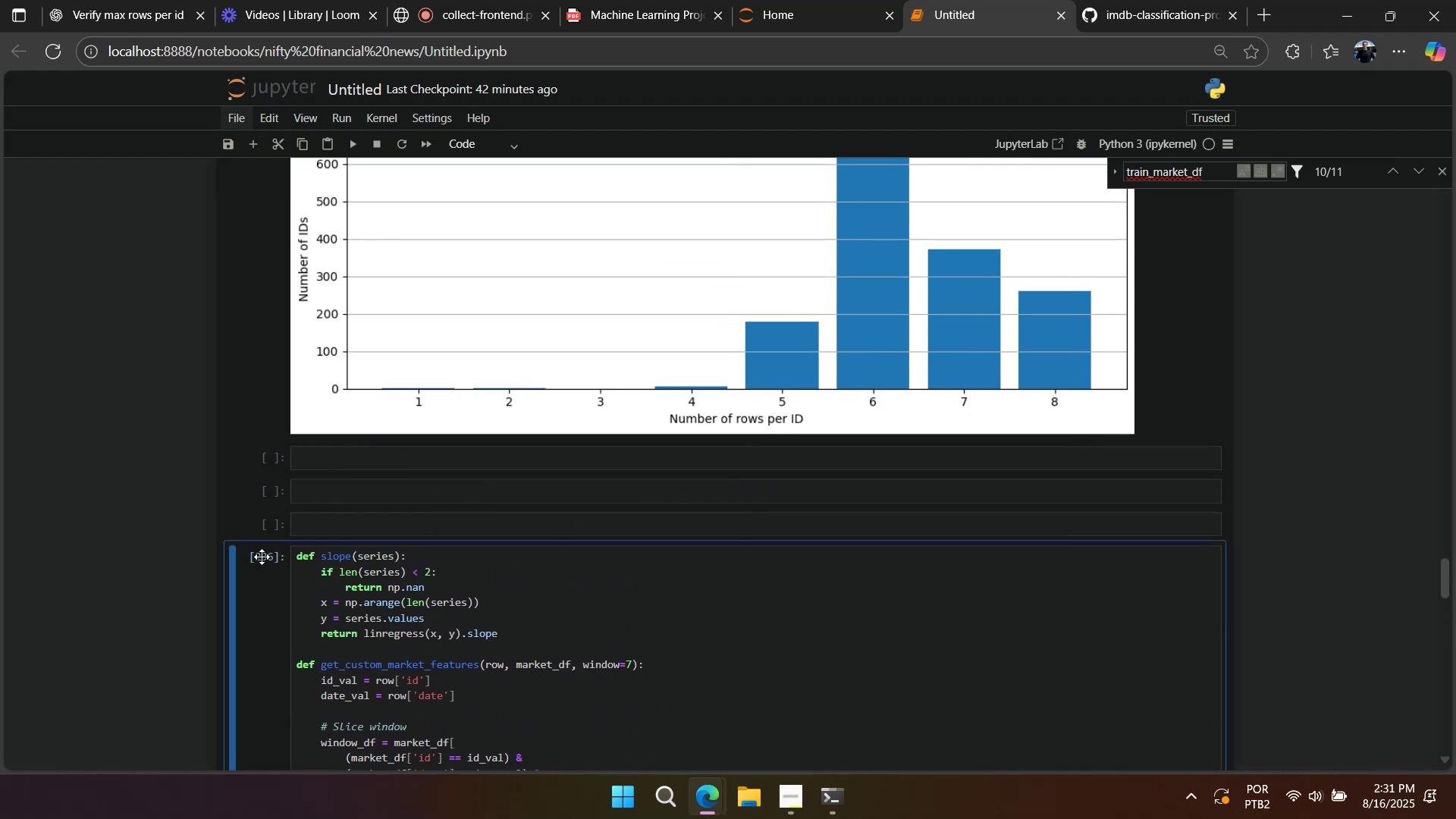 
type(aaaaaa)
 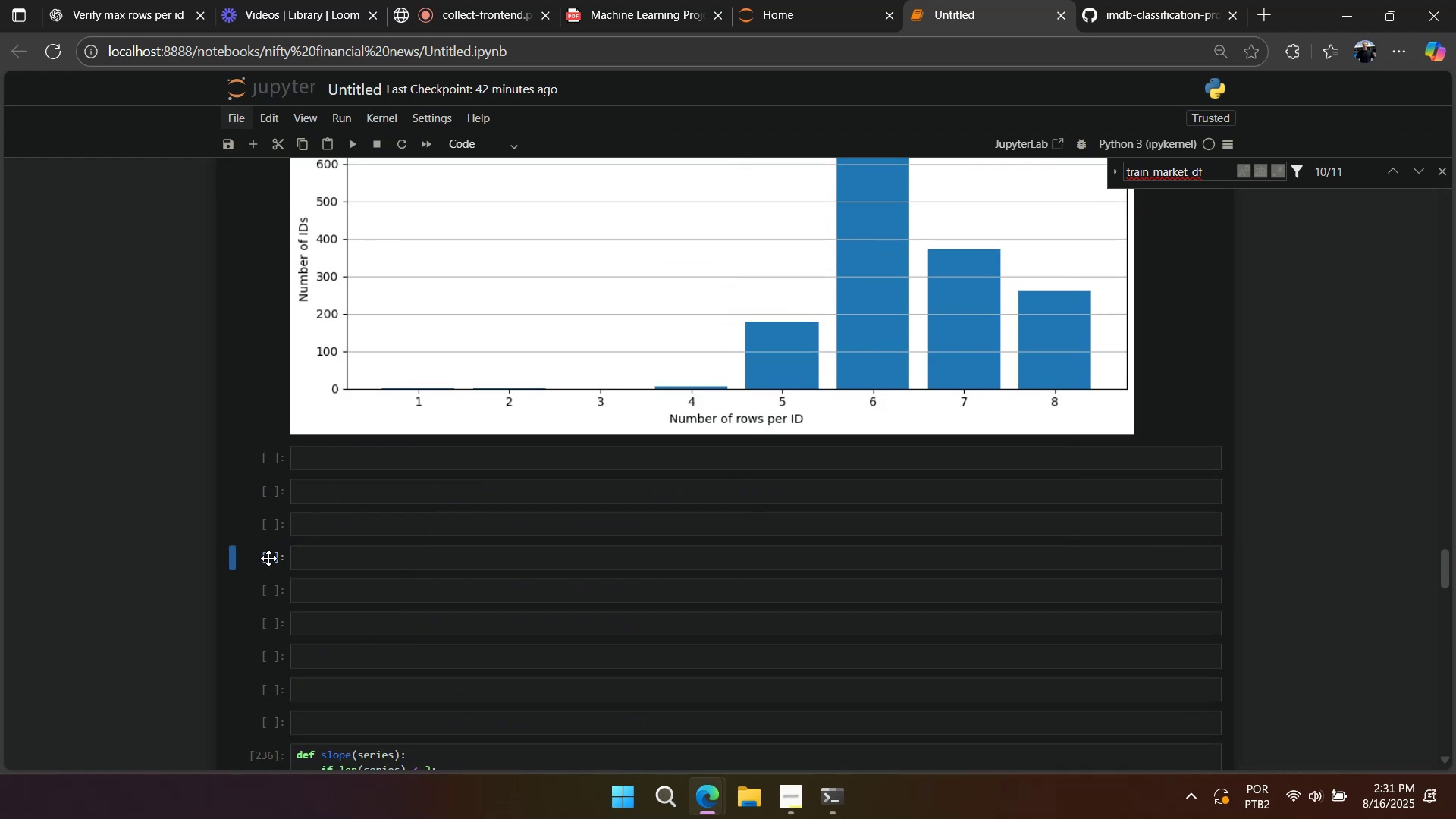 
scroll: coordinate [274, 563], scroll_direction: up, amount: 15.0
 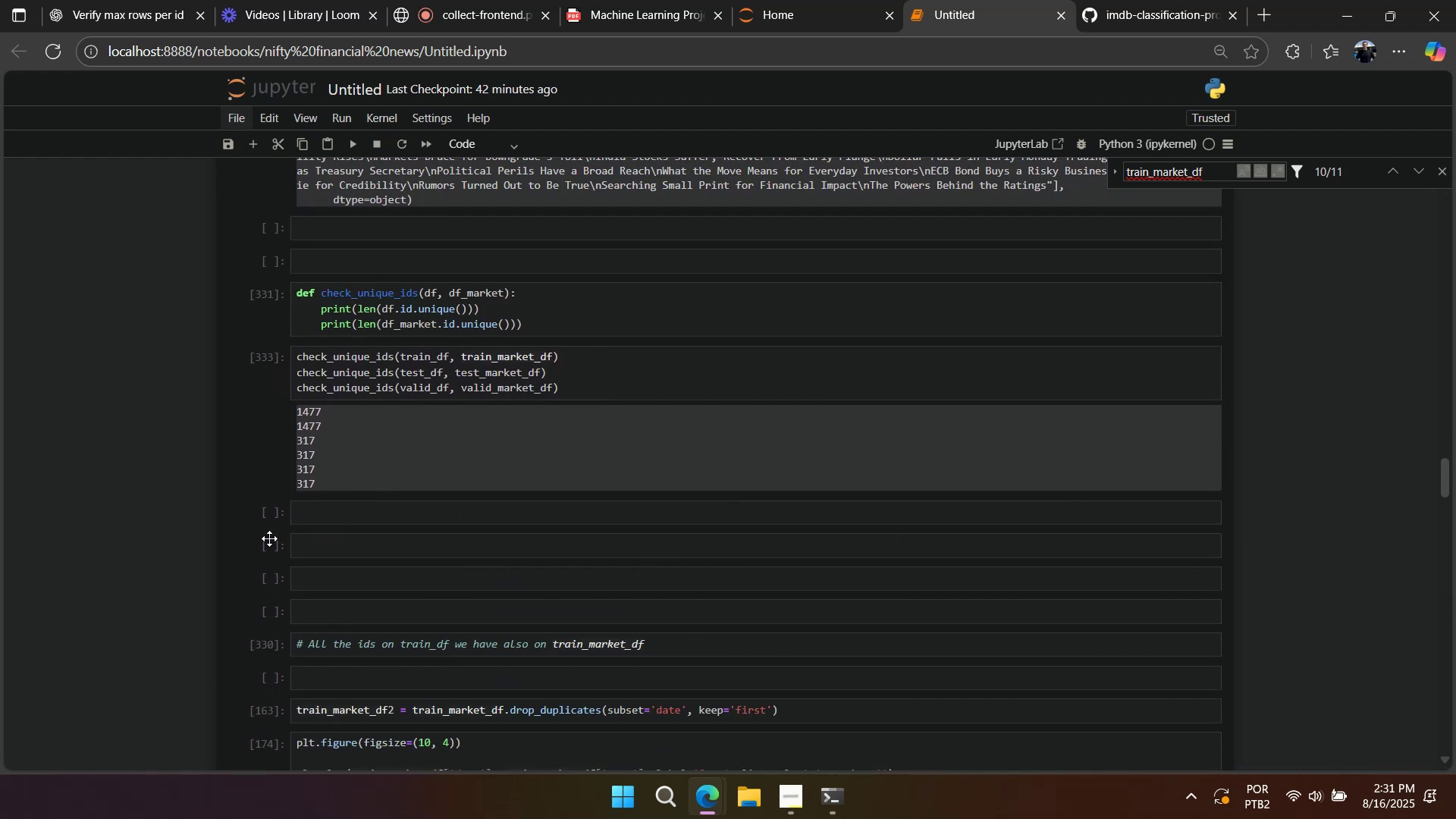 
left_click([268, 532])
 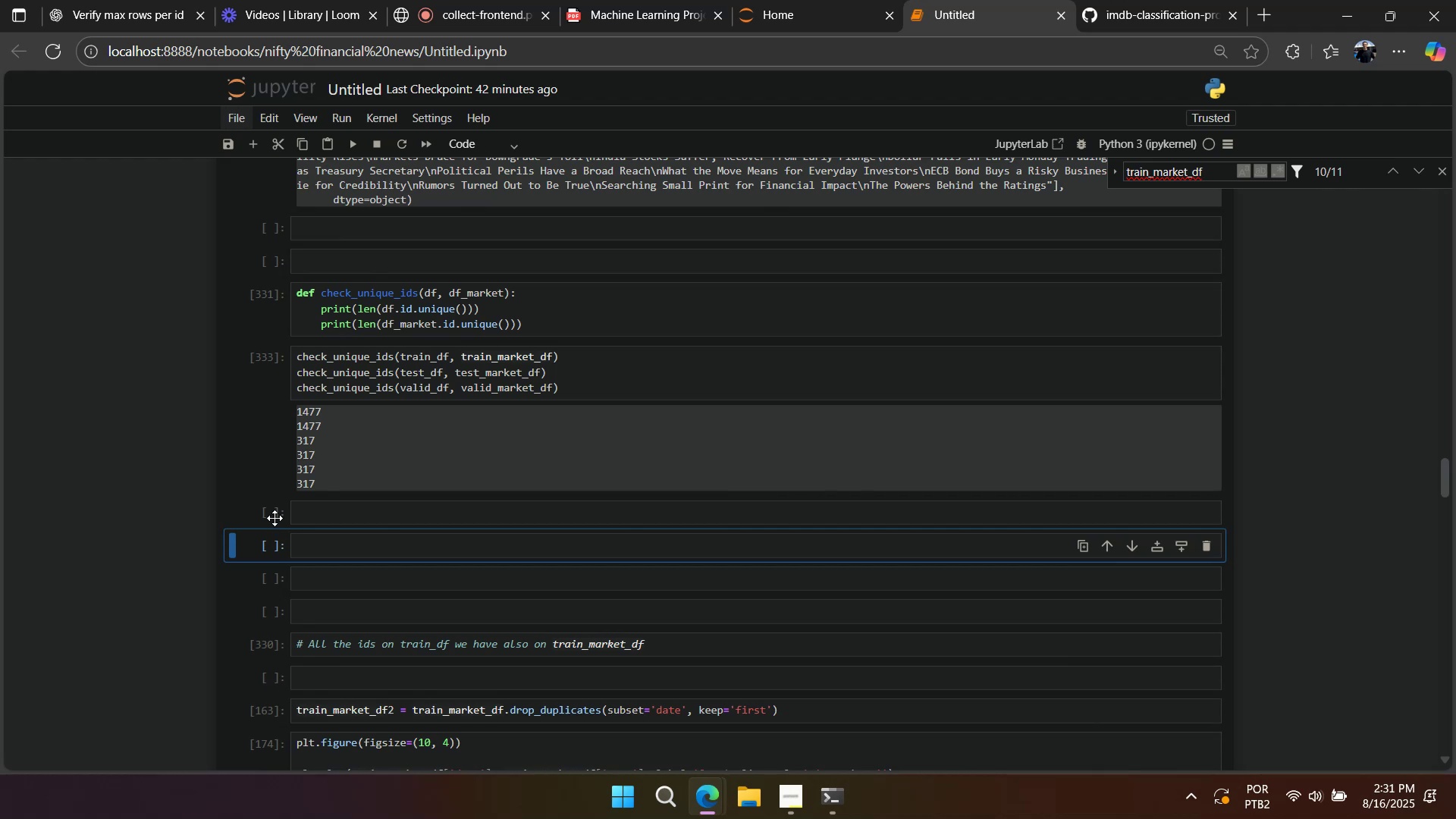 
left_click([275, 510])
 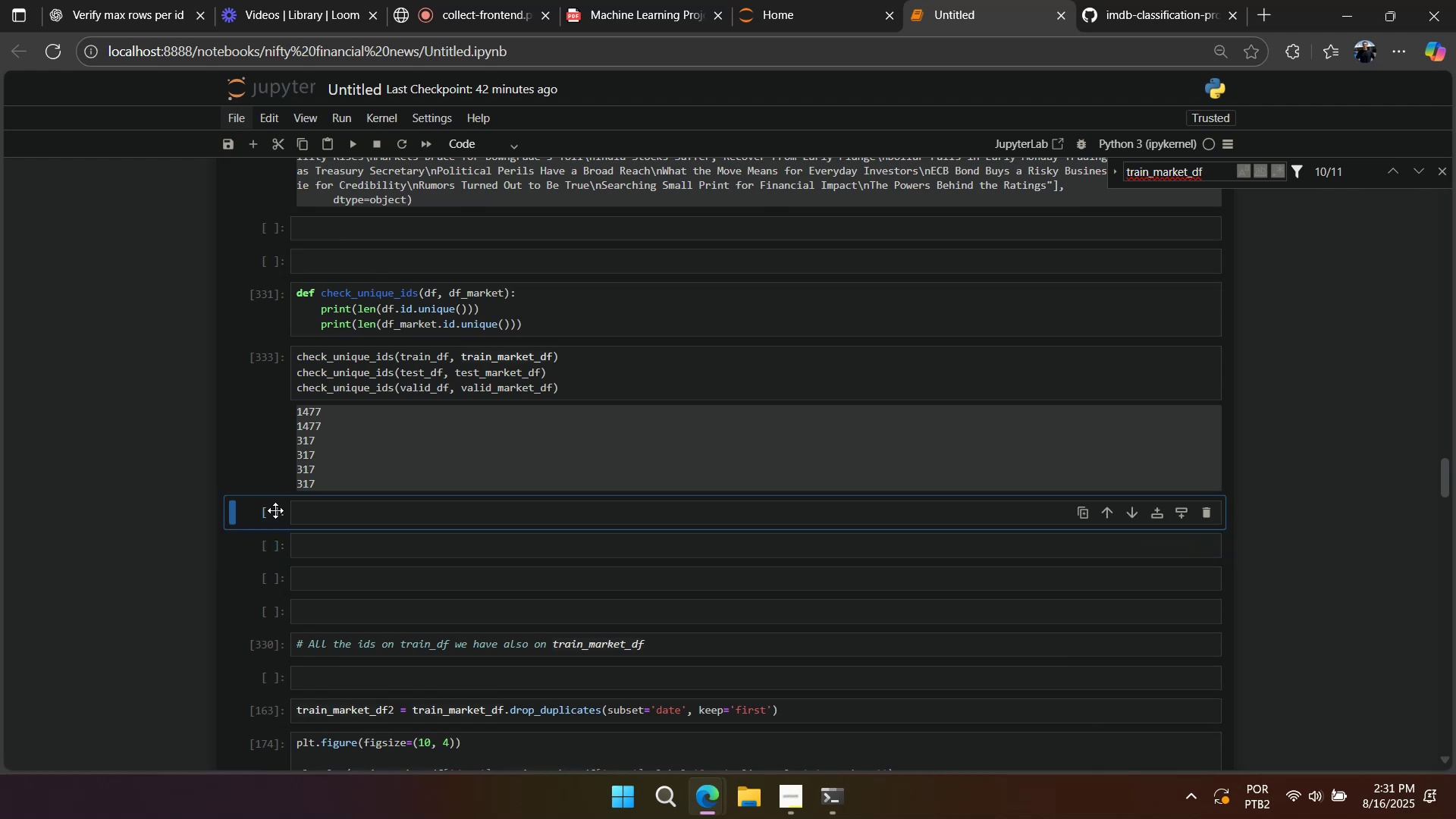 
type(dddddddd)
 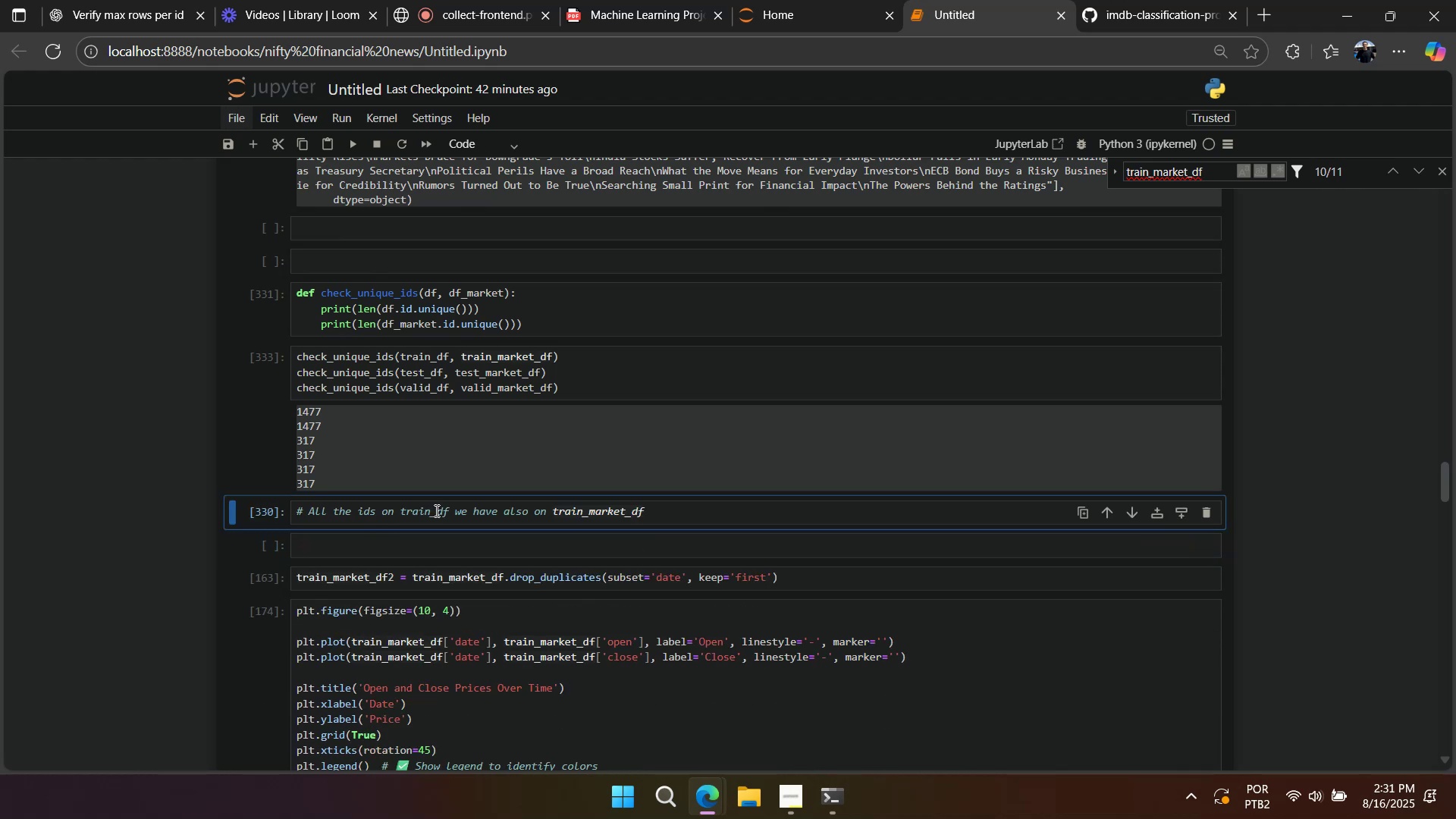 
left_click([710, 515])
 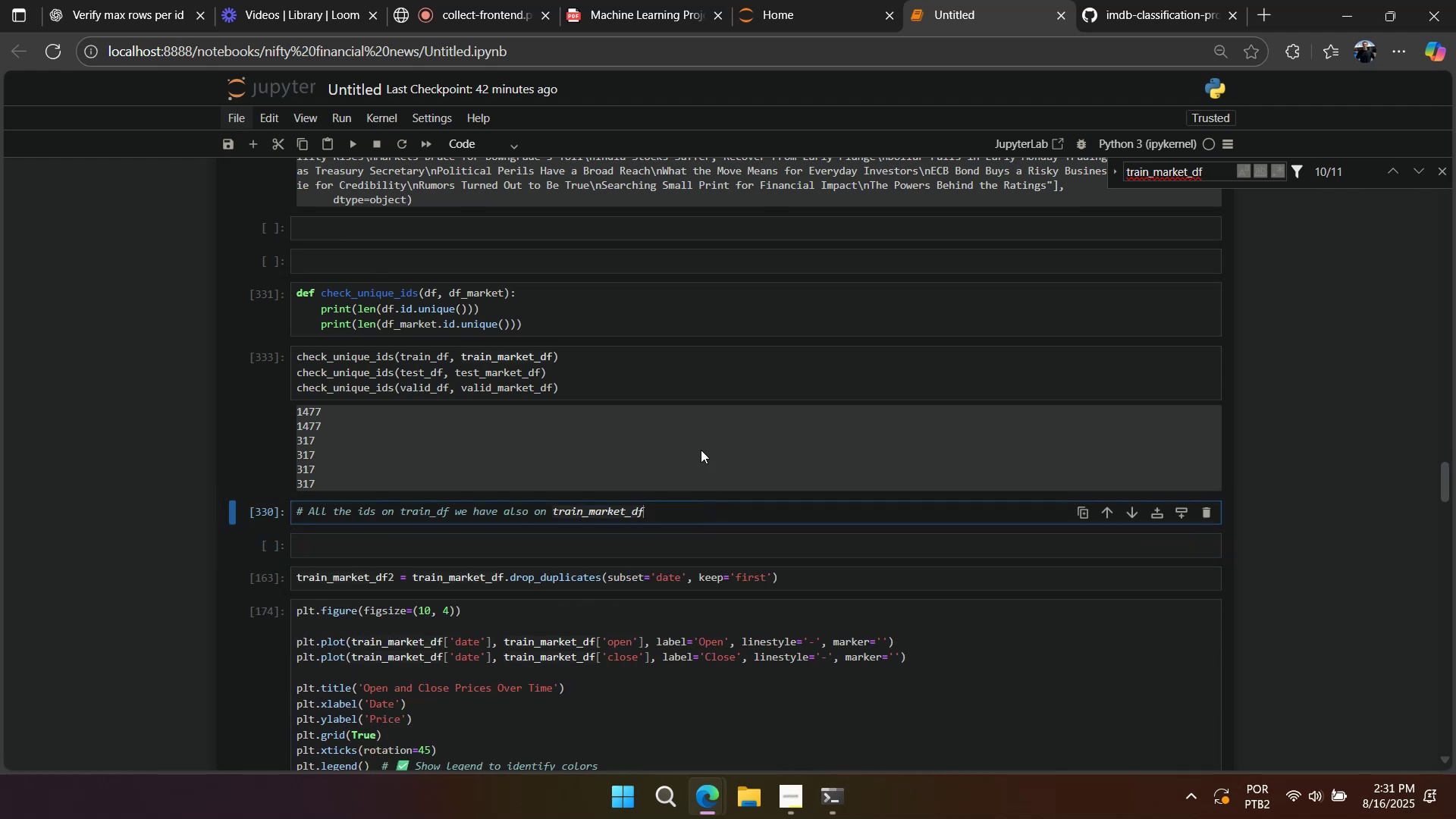 
type( (for train and valid also))
 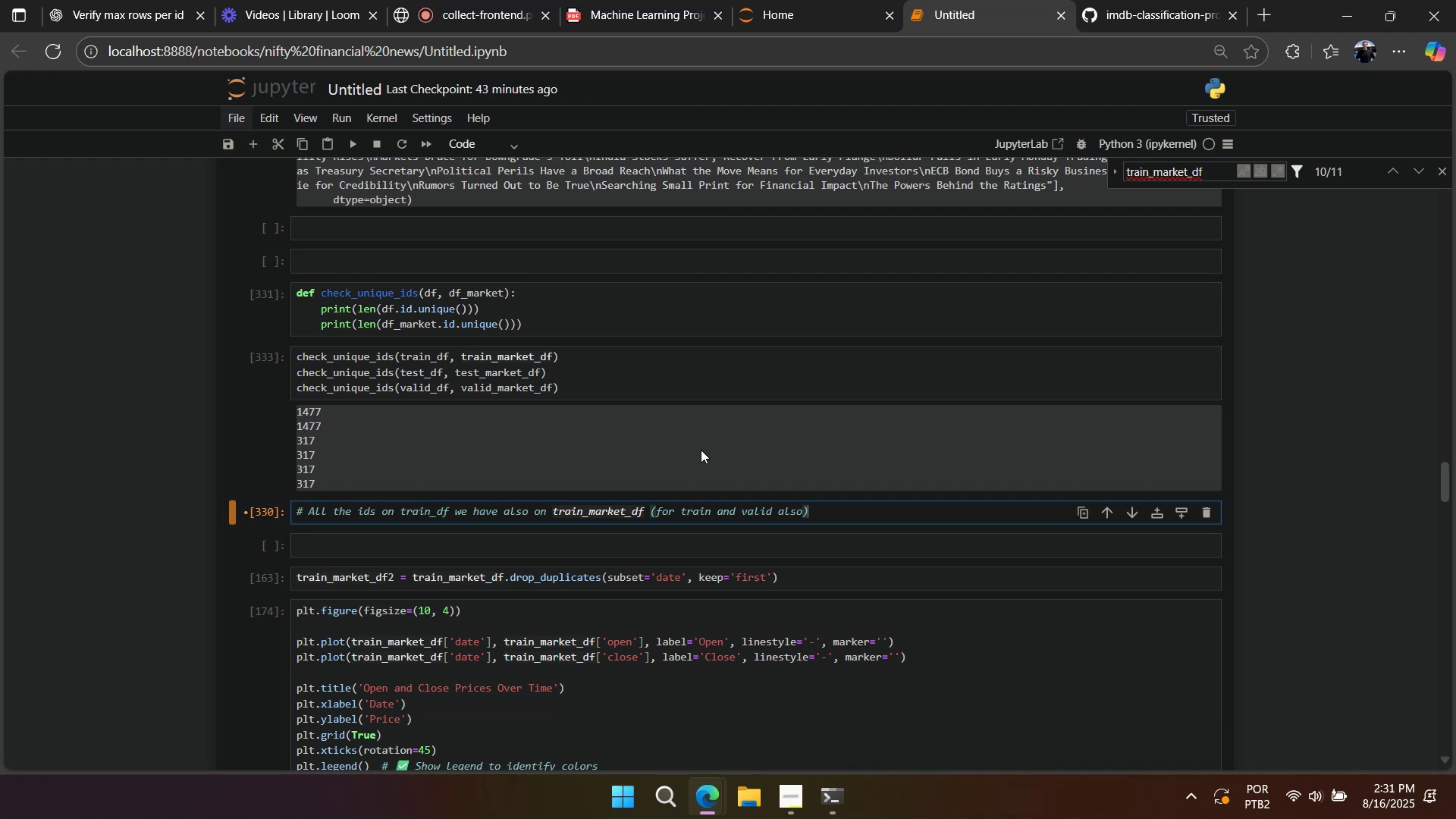 
key(Shift+Enter)
 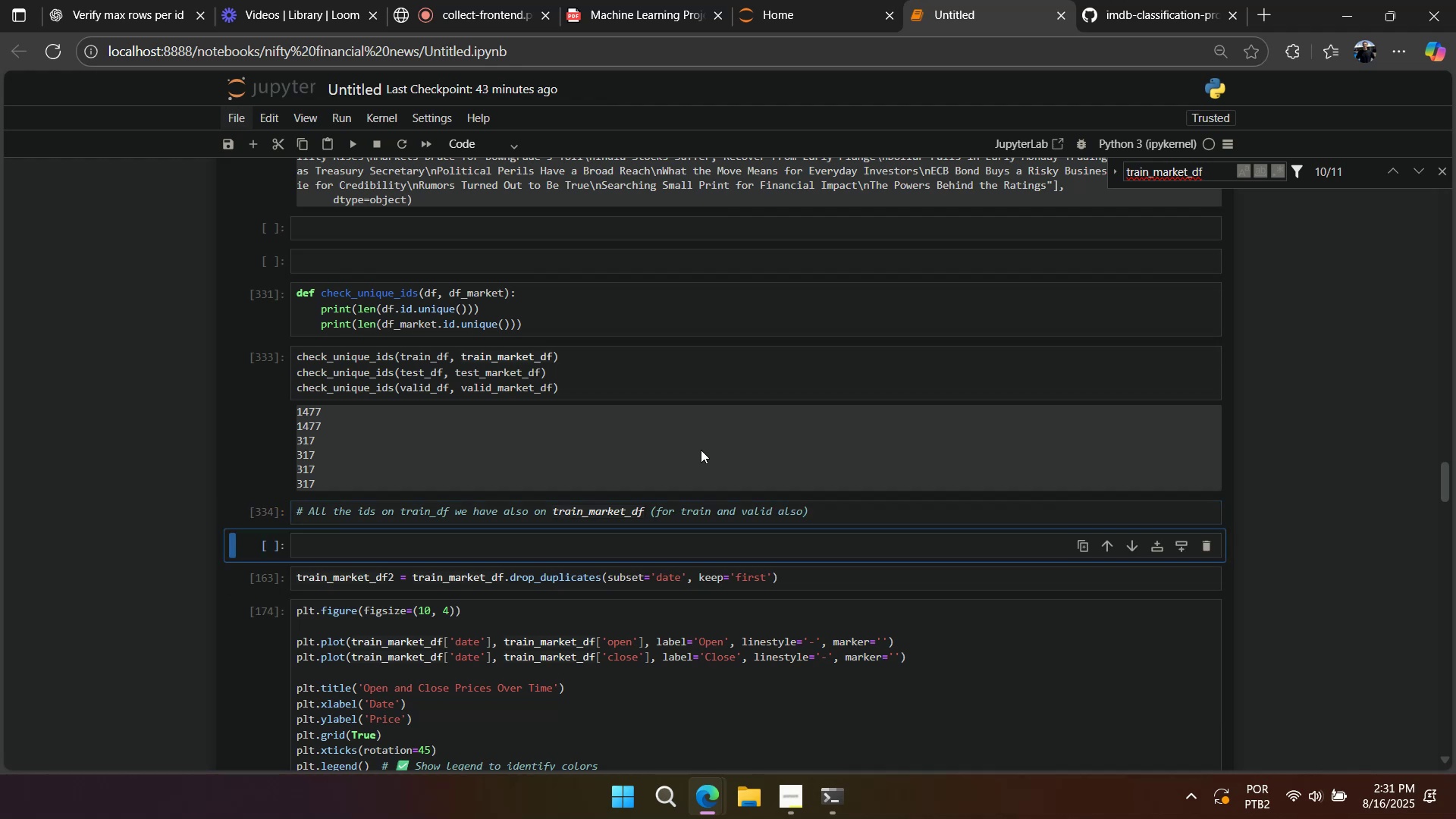 
right_click([701, 450])
 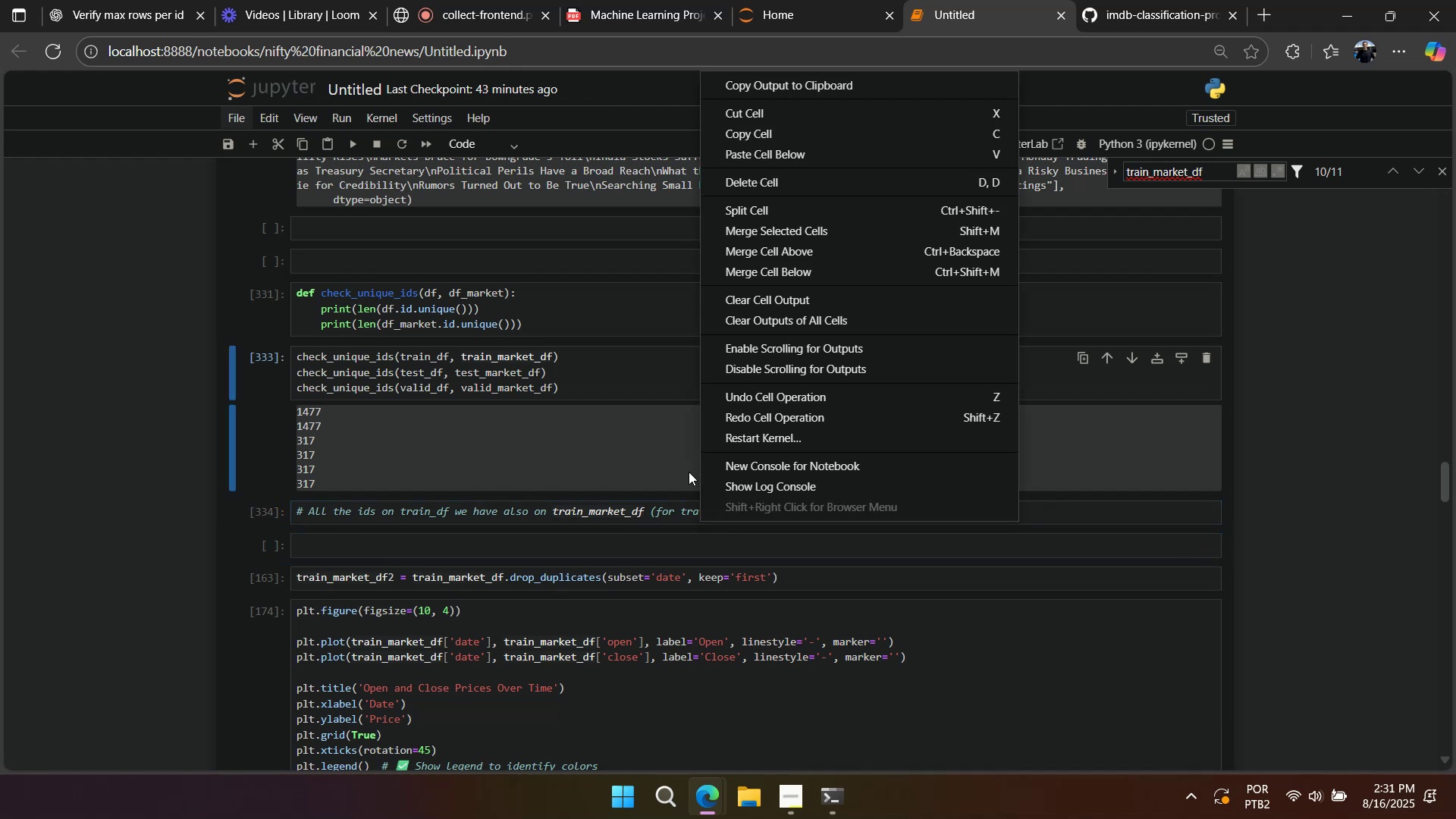 
scroll: coordinate [689, 472], scroll_direction: up, amount: 1.0
 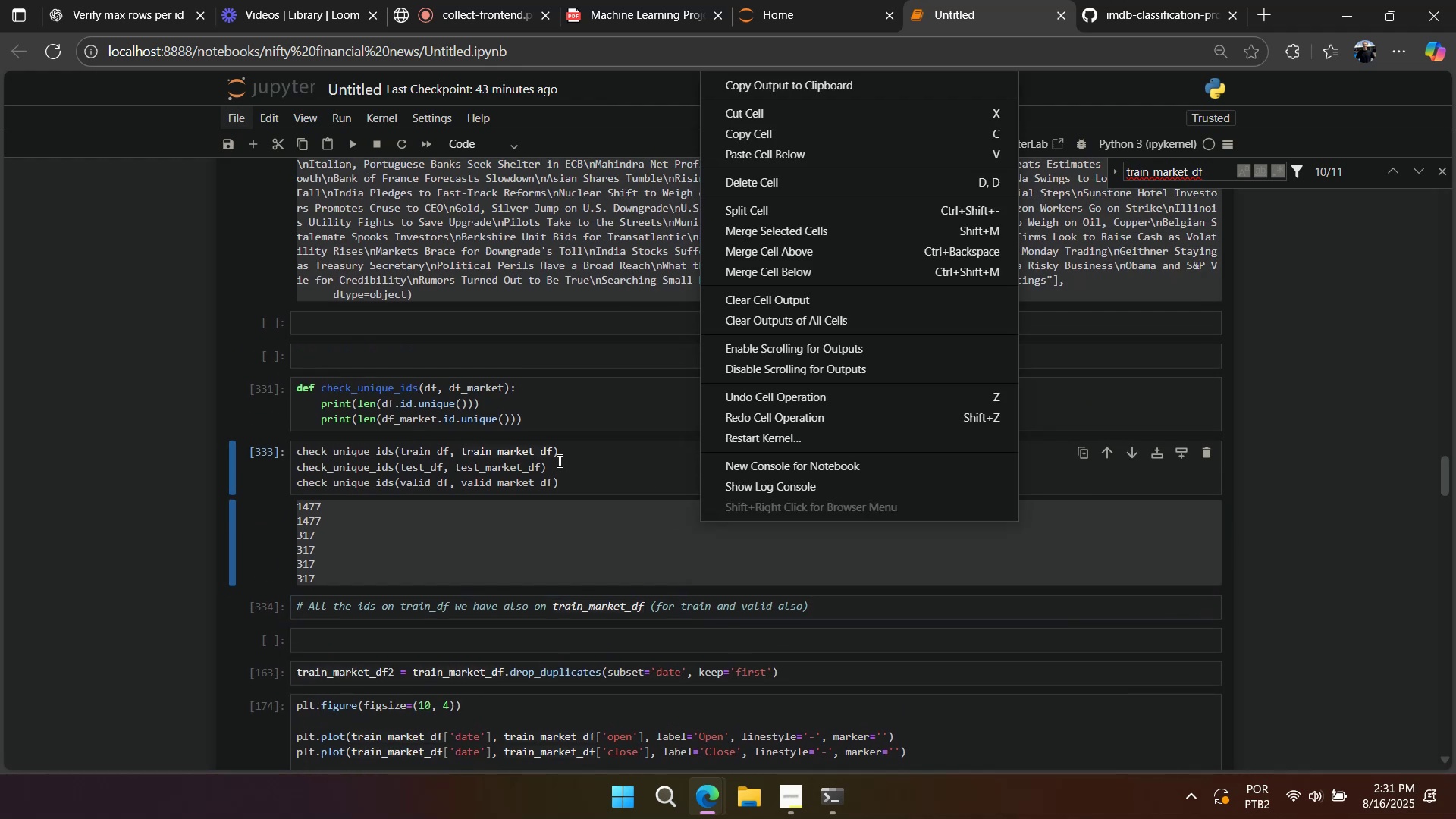 
left_click([558, 460])
 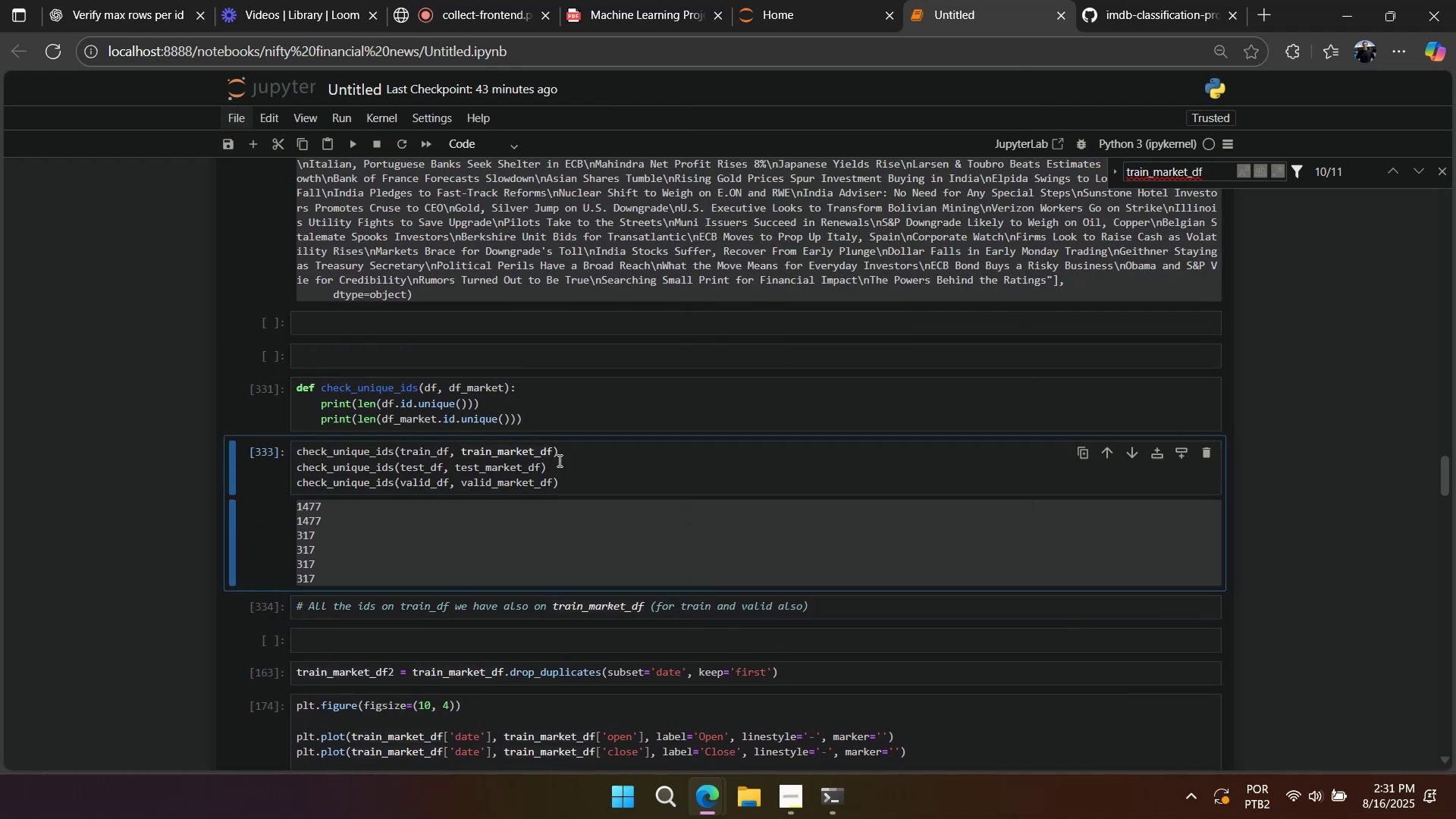 
right_click([558, 460])
 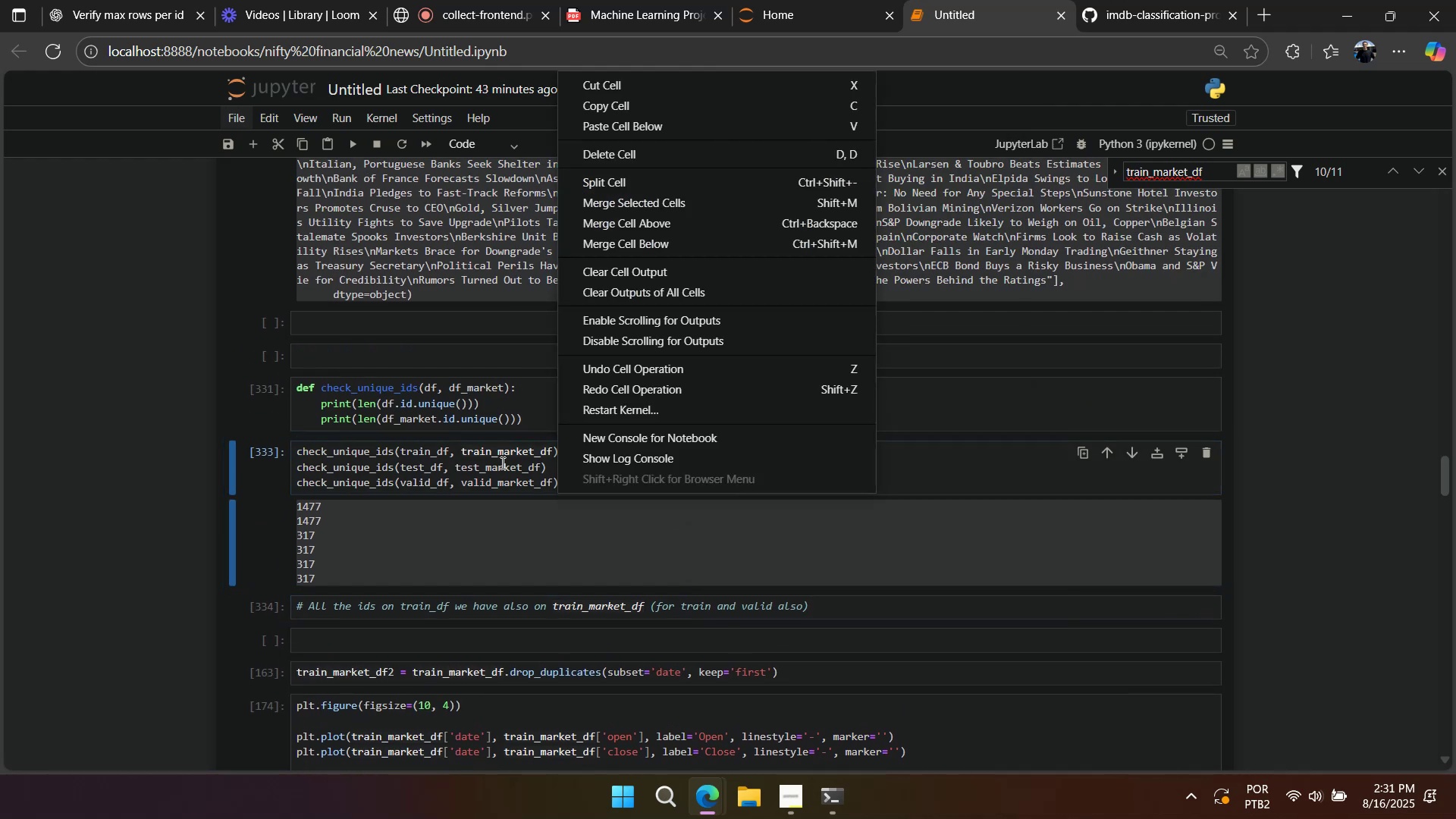 
left_click([501, 463])
 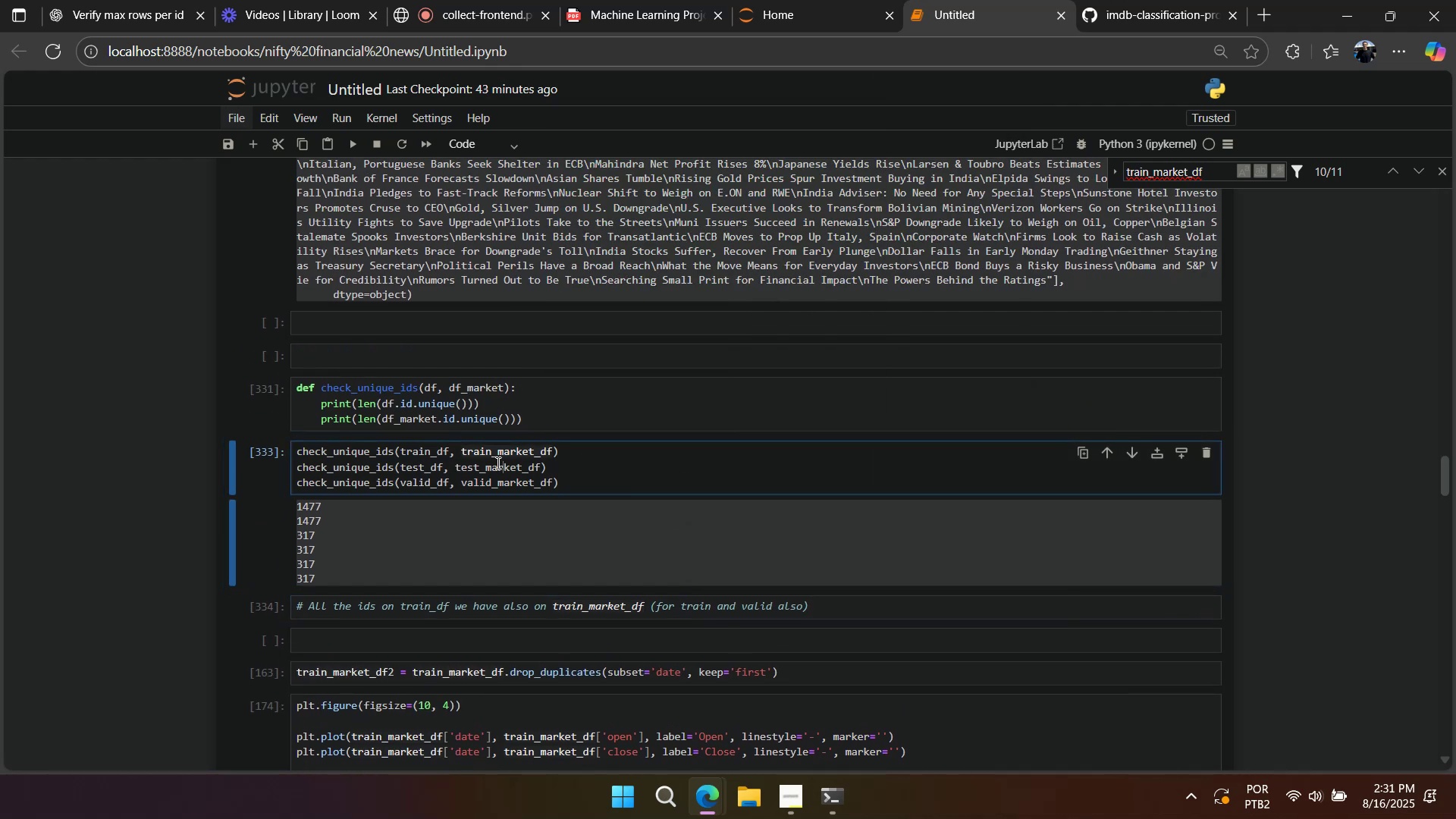 
scroll: coordinate [371, 514], scroll_direction: up, amount: 45.0
 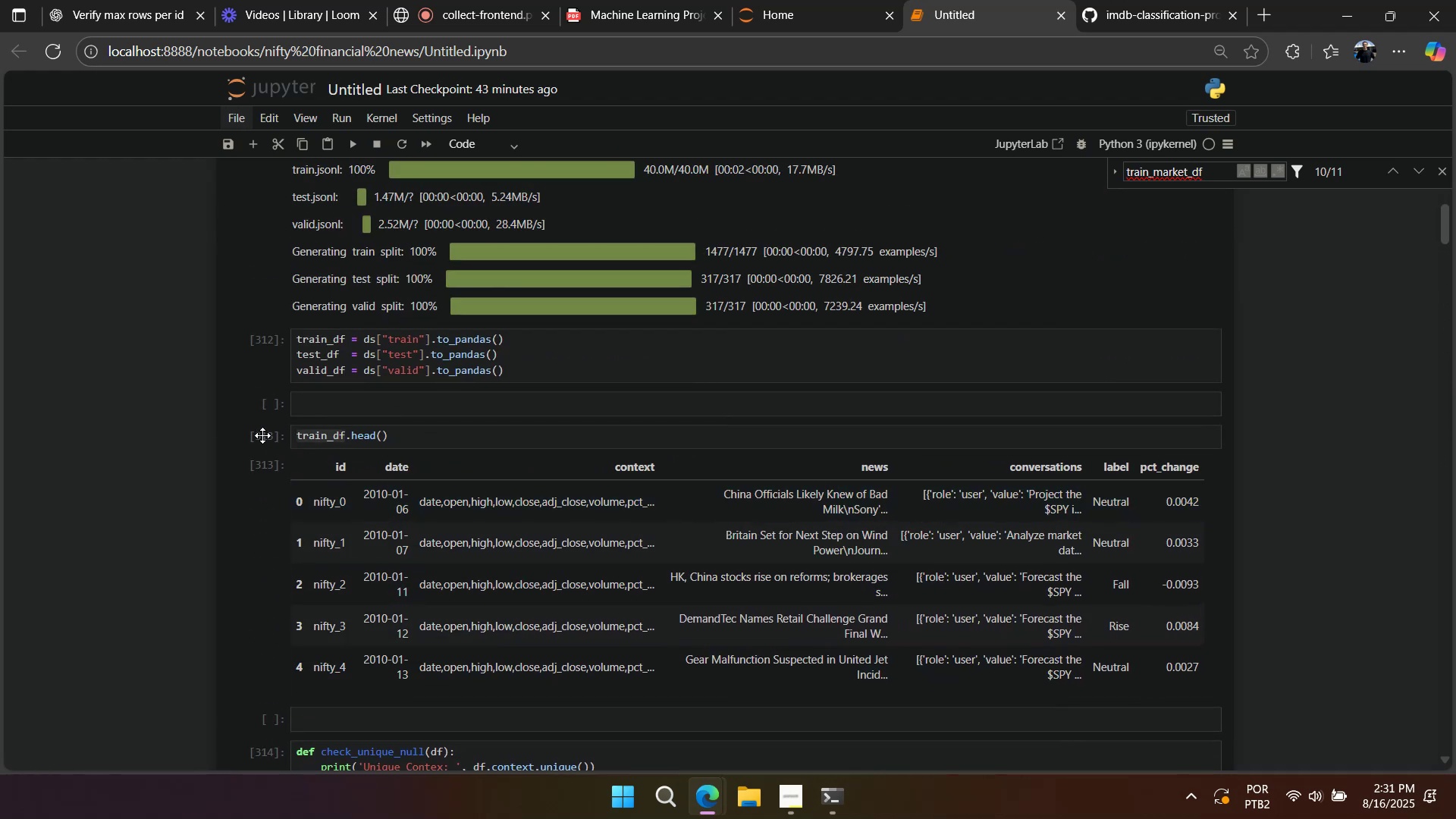 
left_click([262, 435])
 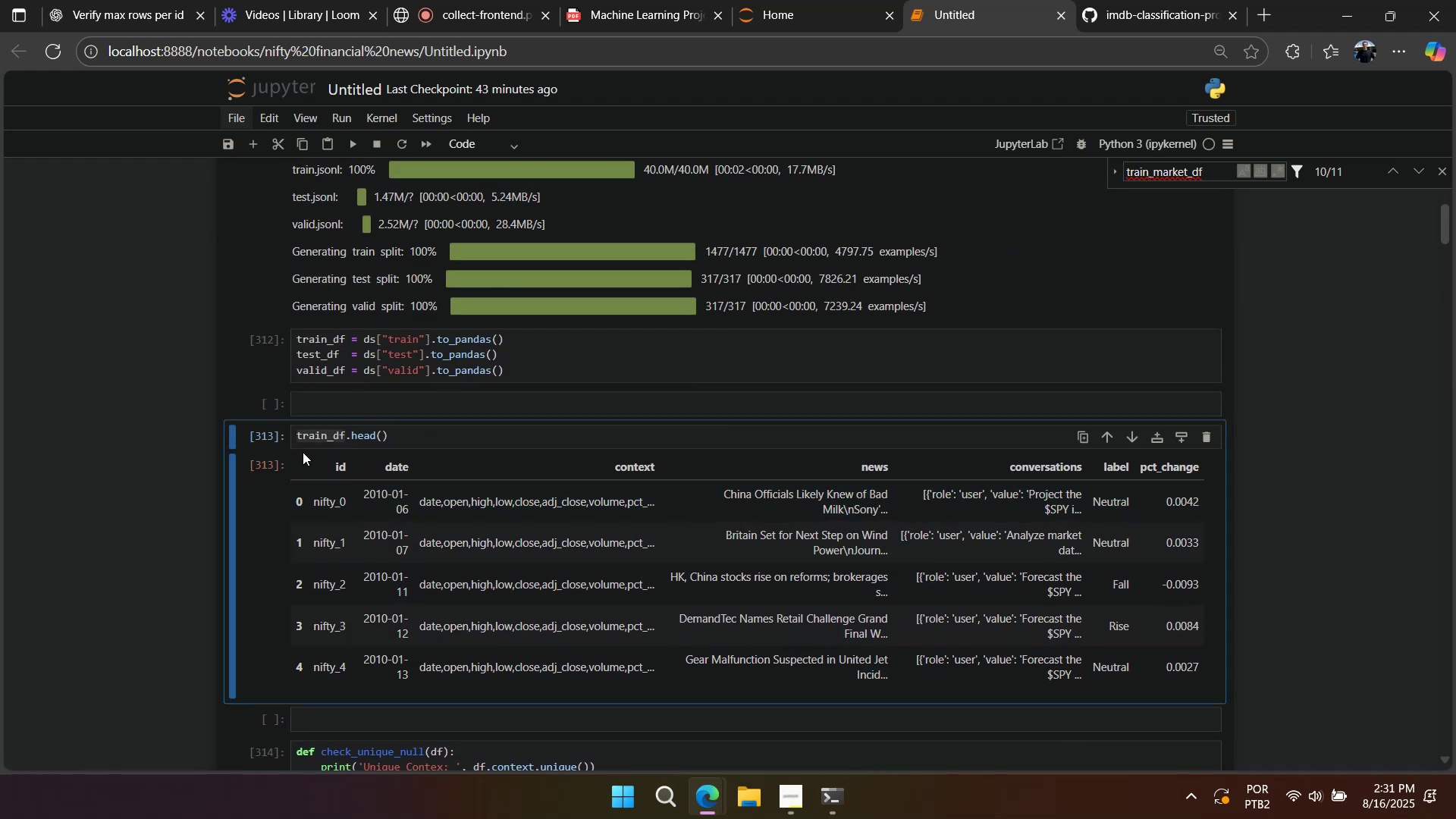 
scroll: coordinate [312, 462], scroll_direction: down, amount: 3.0
 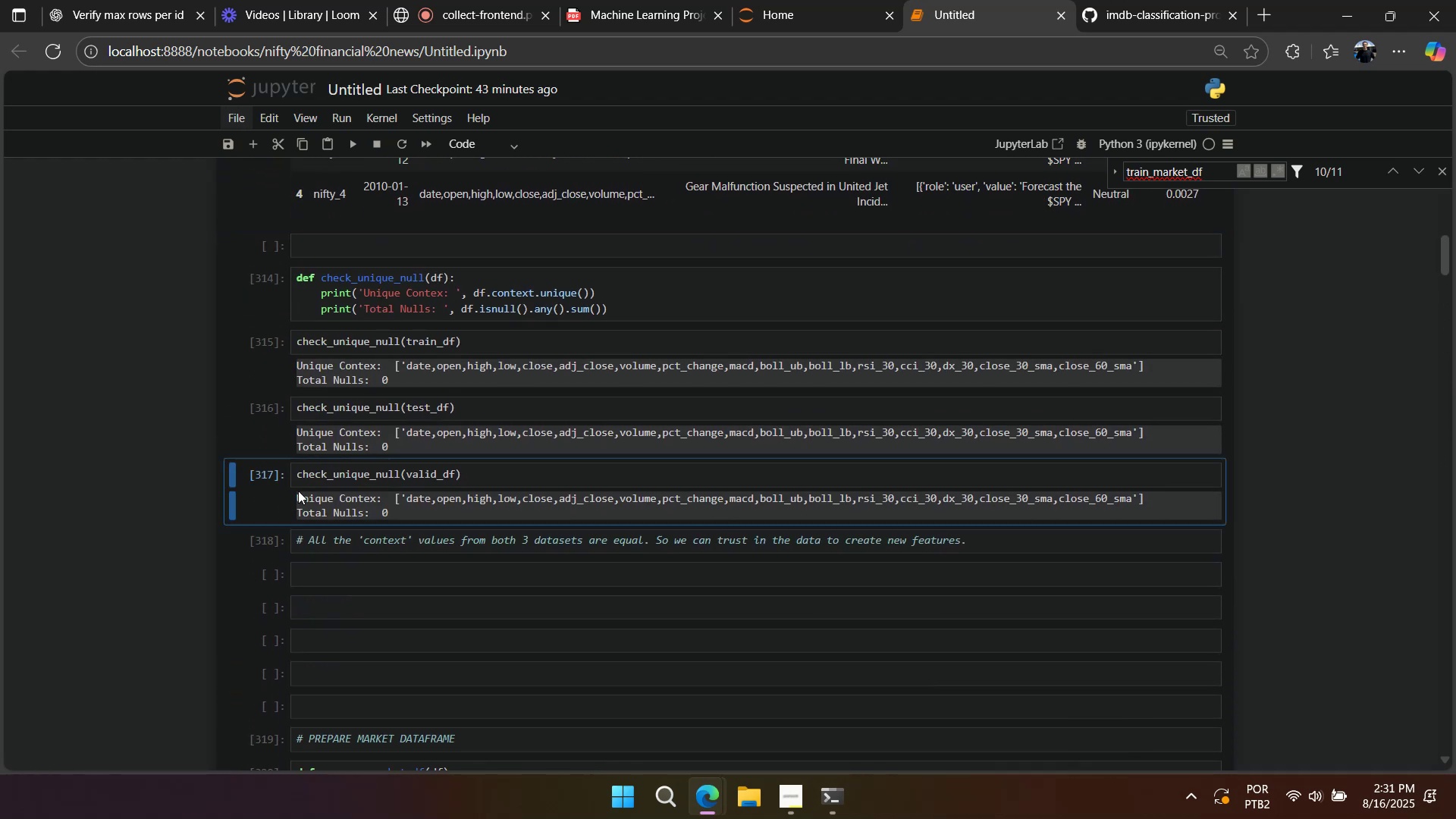 
double_click([275, 536])
 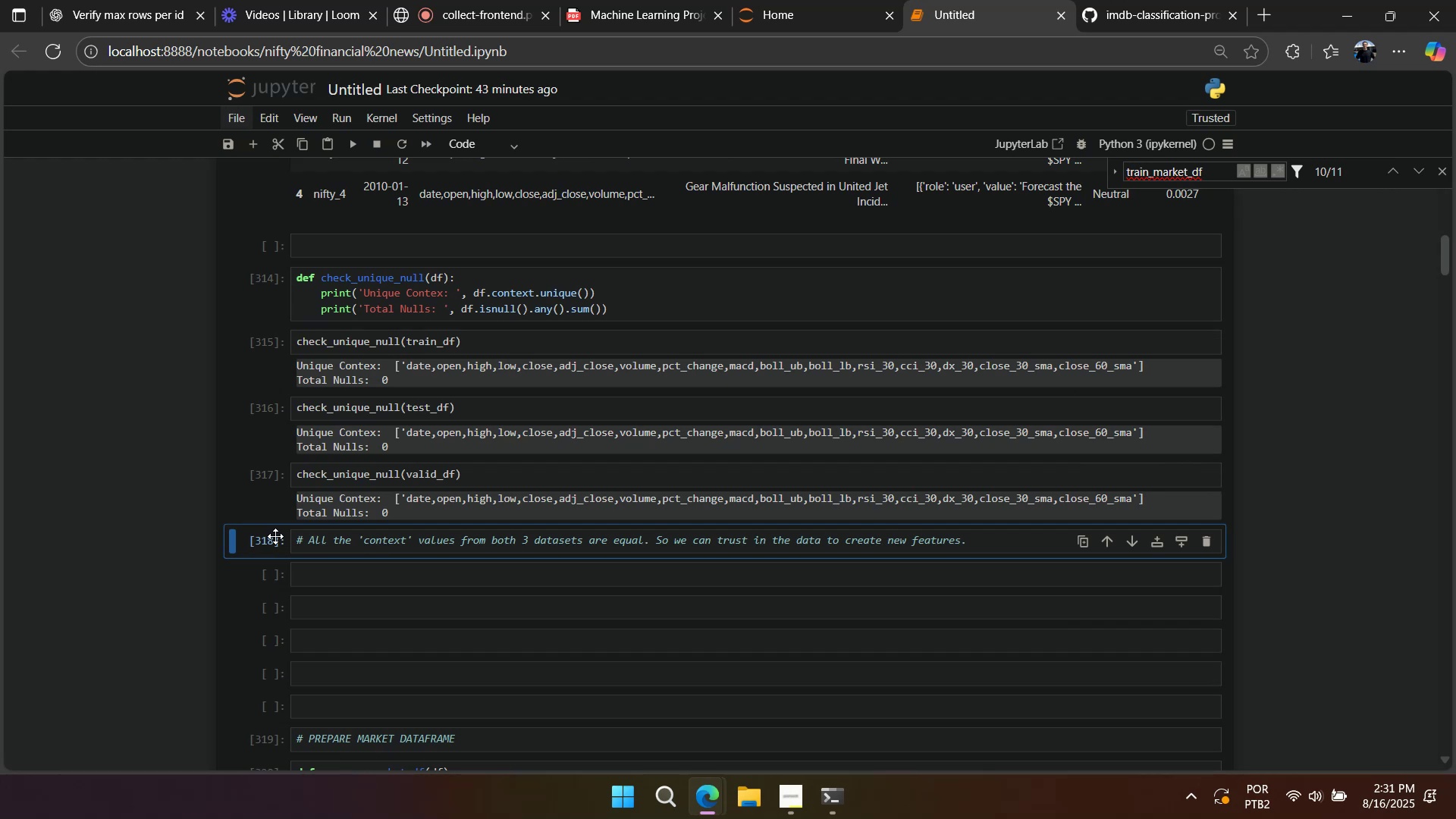 
scroll: coordinate [275, 538], scroll_direction: down, amount: 3.0
 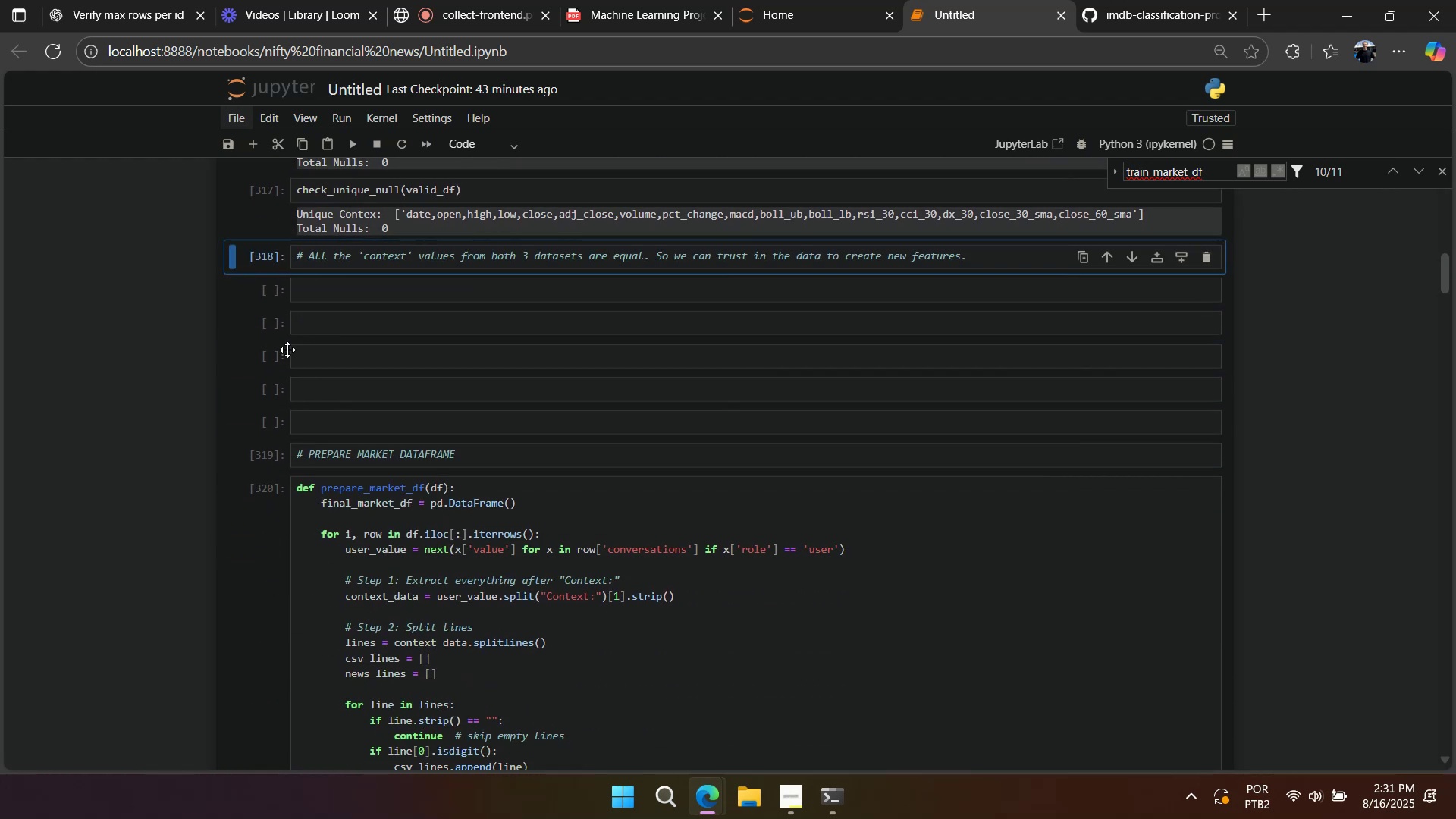 
left_click([275, 325])
 